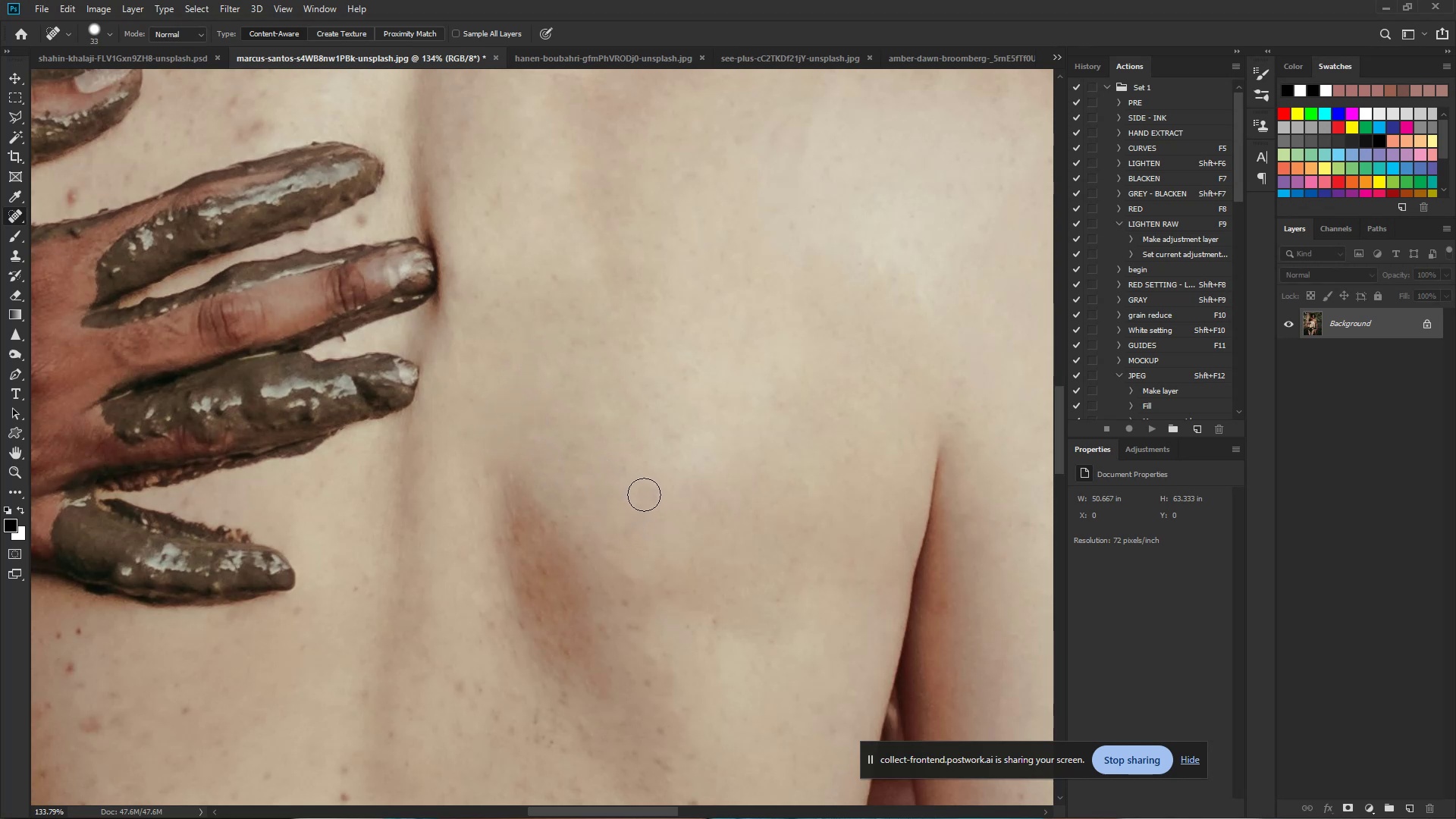 
left_click([651, 496])
 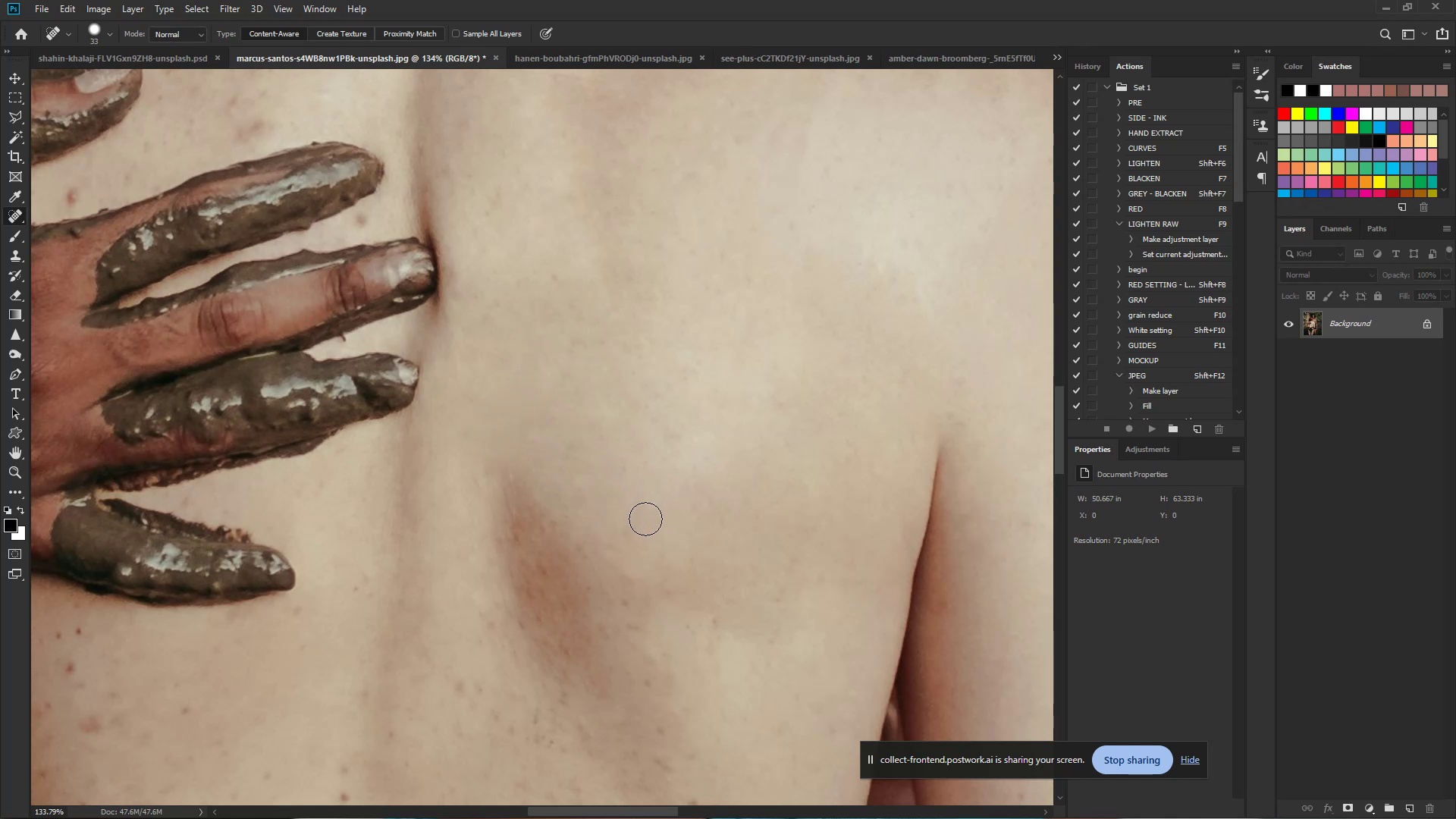 
left_click_drag(start_coordinate=[637, 528], to_coordinate=[629, 535])
 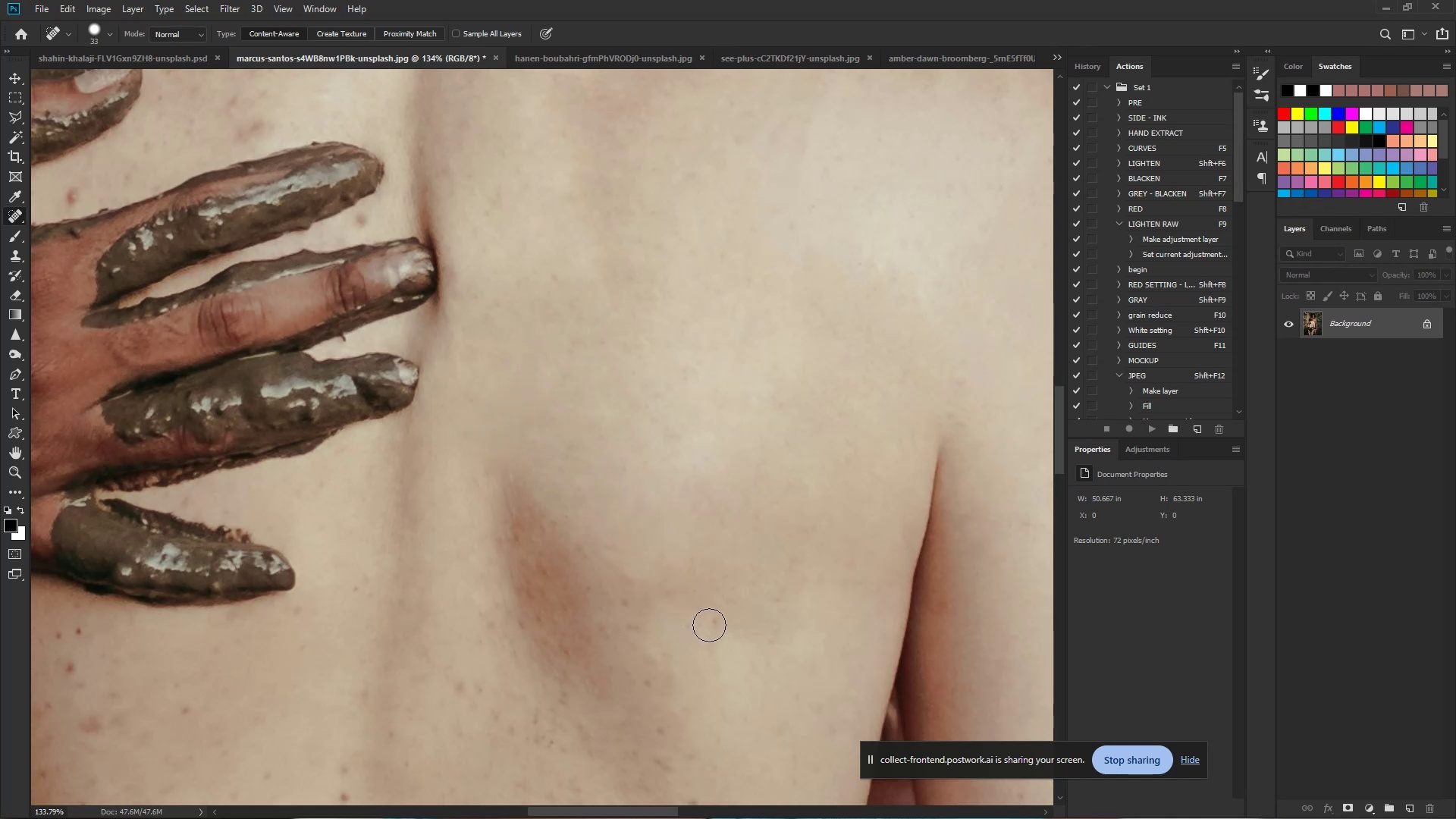 
left_click([717, 621])
 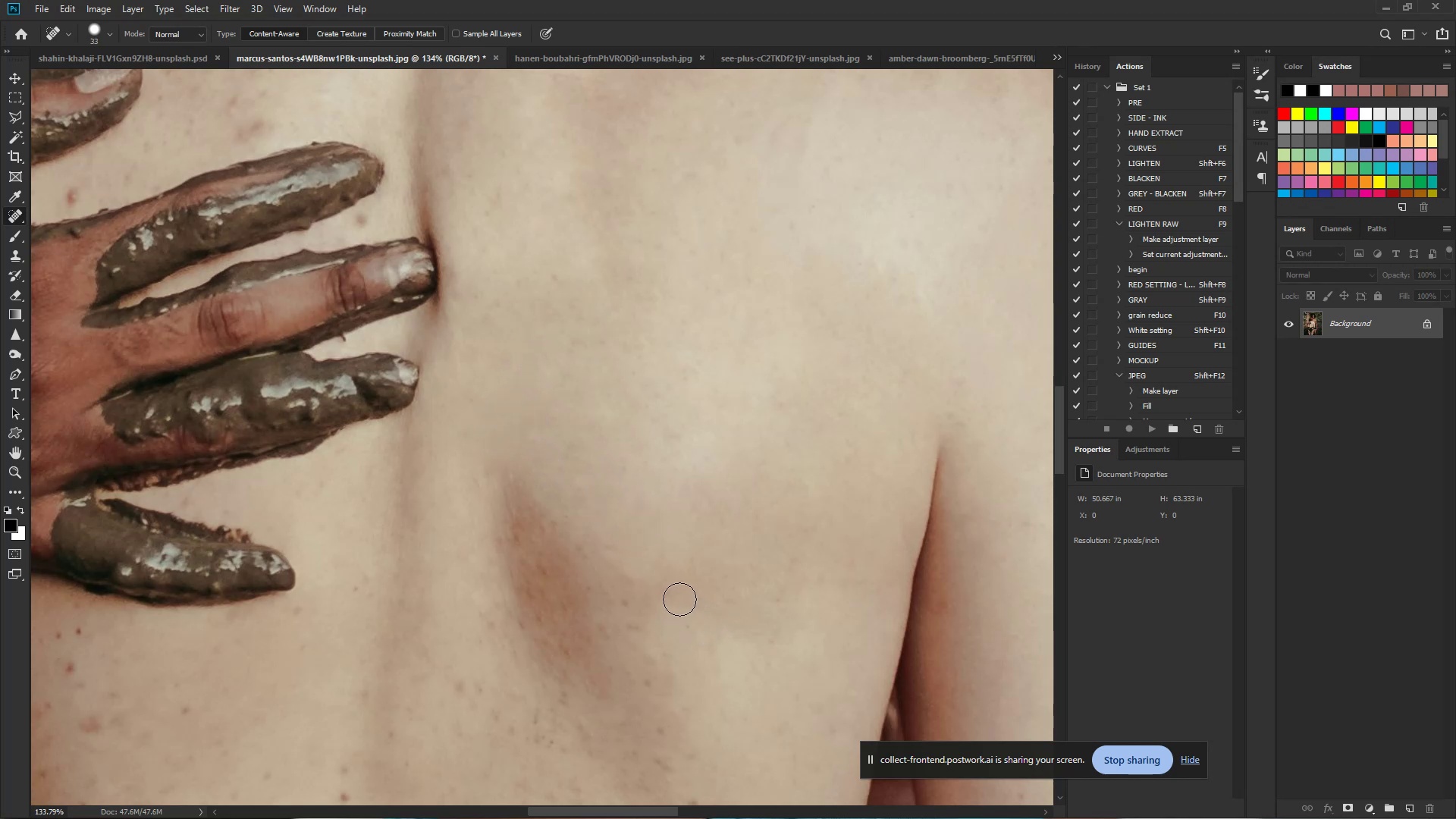 
left_click([670, 594])
 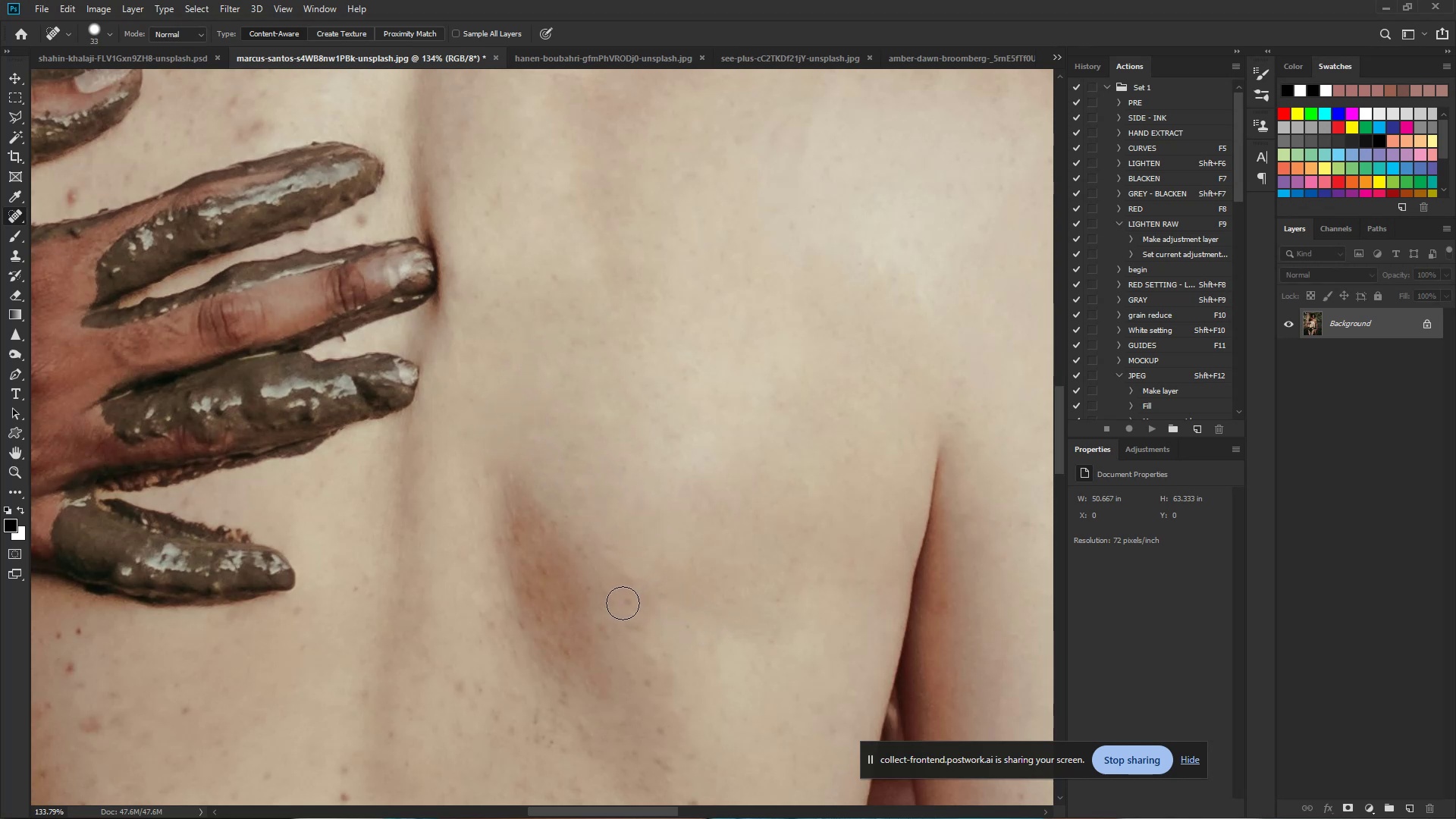 
left_click([616, 599])
 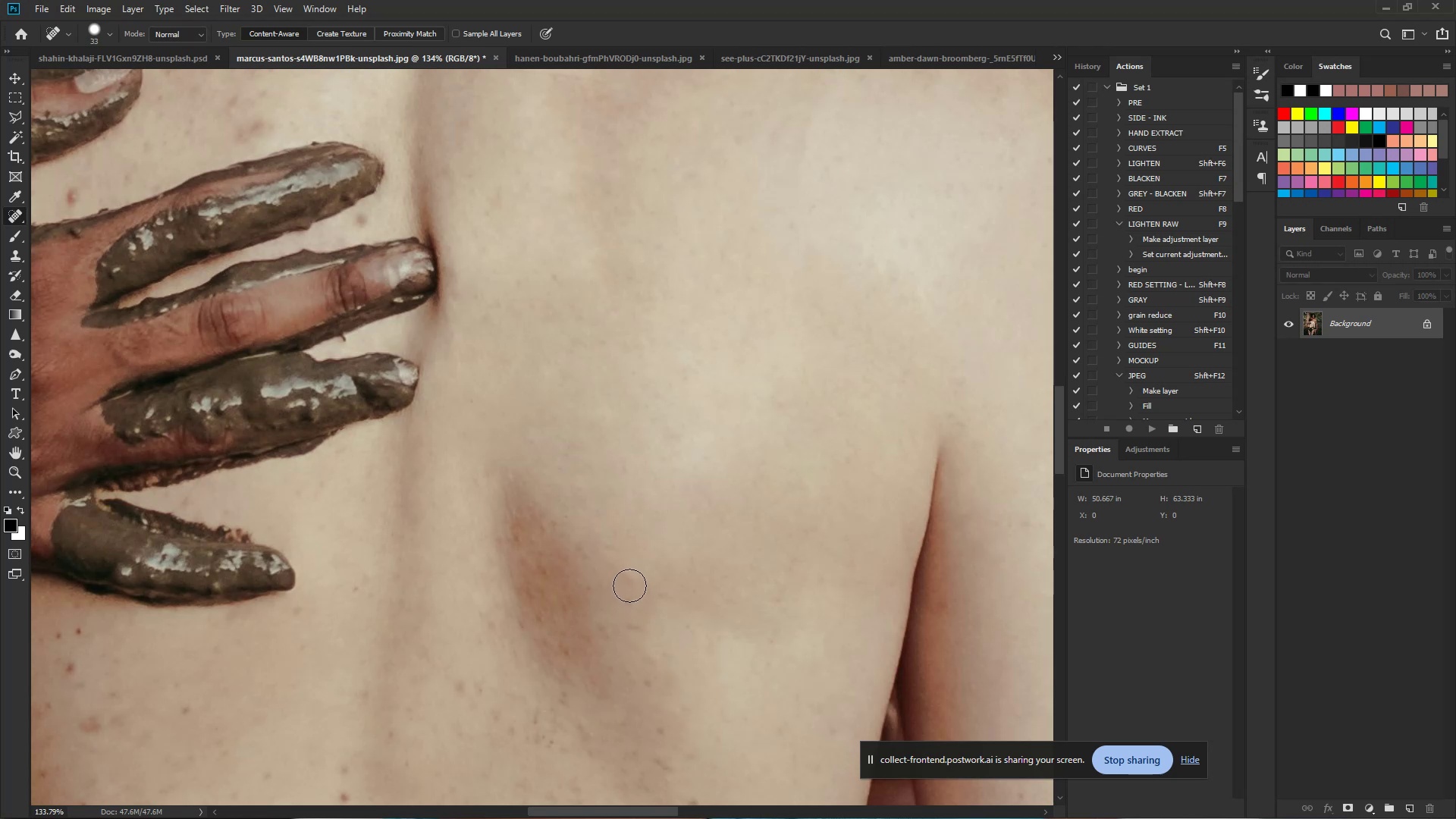 
left_click_drag(start_coordinate=[626, 579], to_coordinate=[618, 567])
 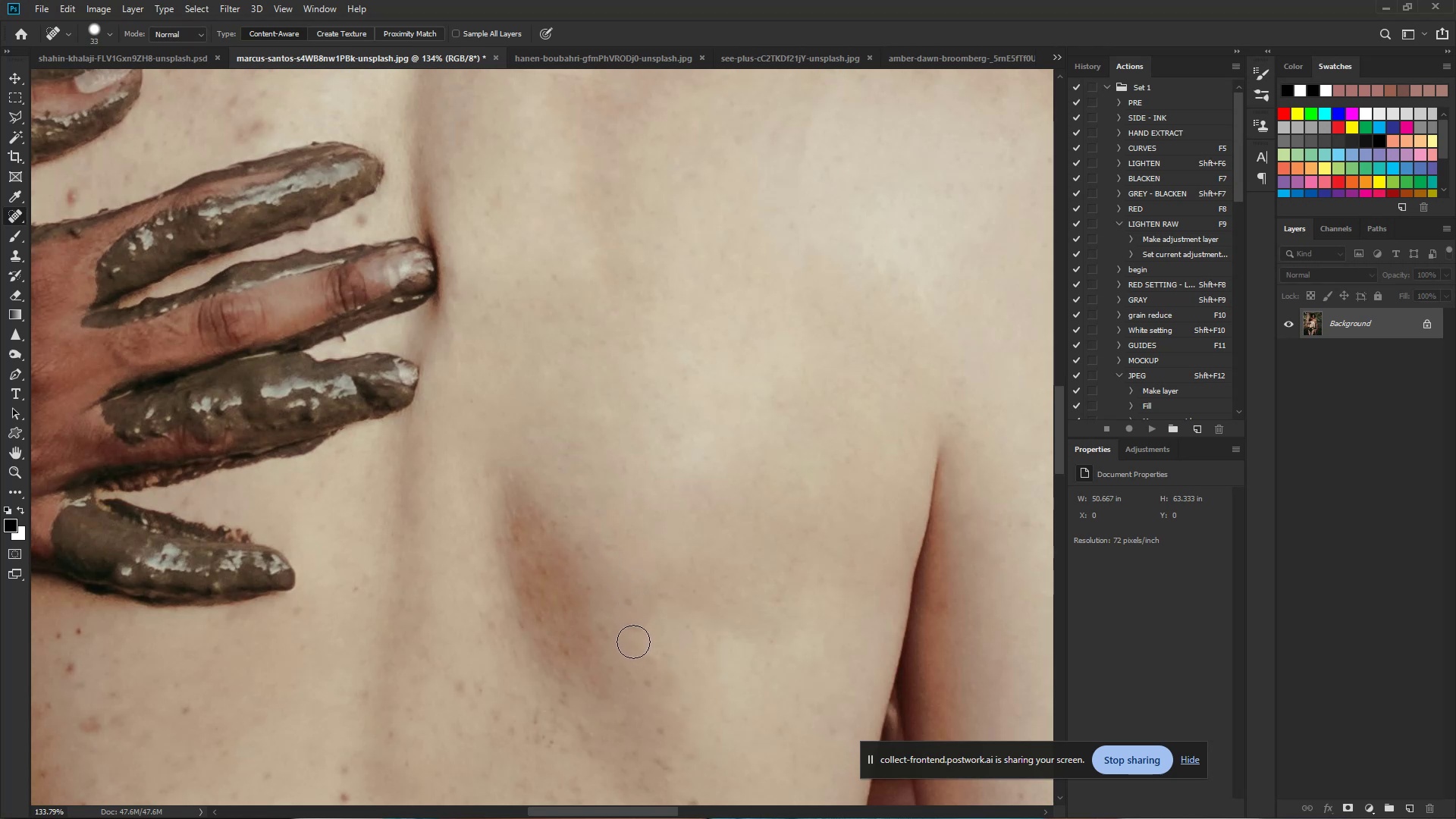 
left_click([631, 628])
 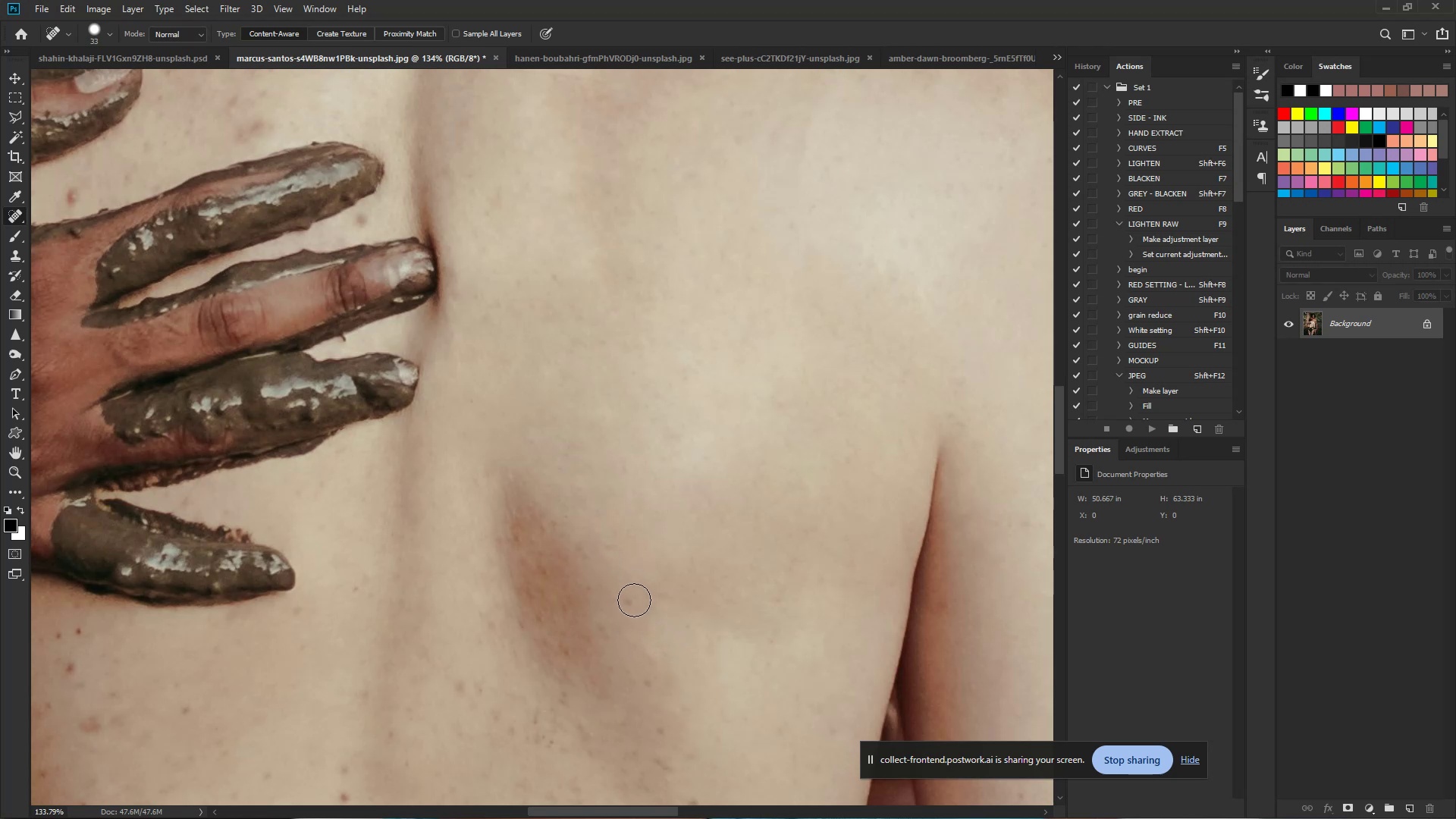 
left_click([628, 603])
 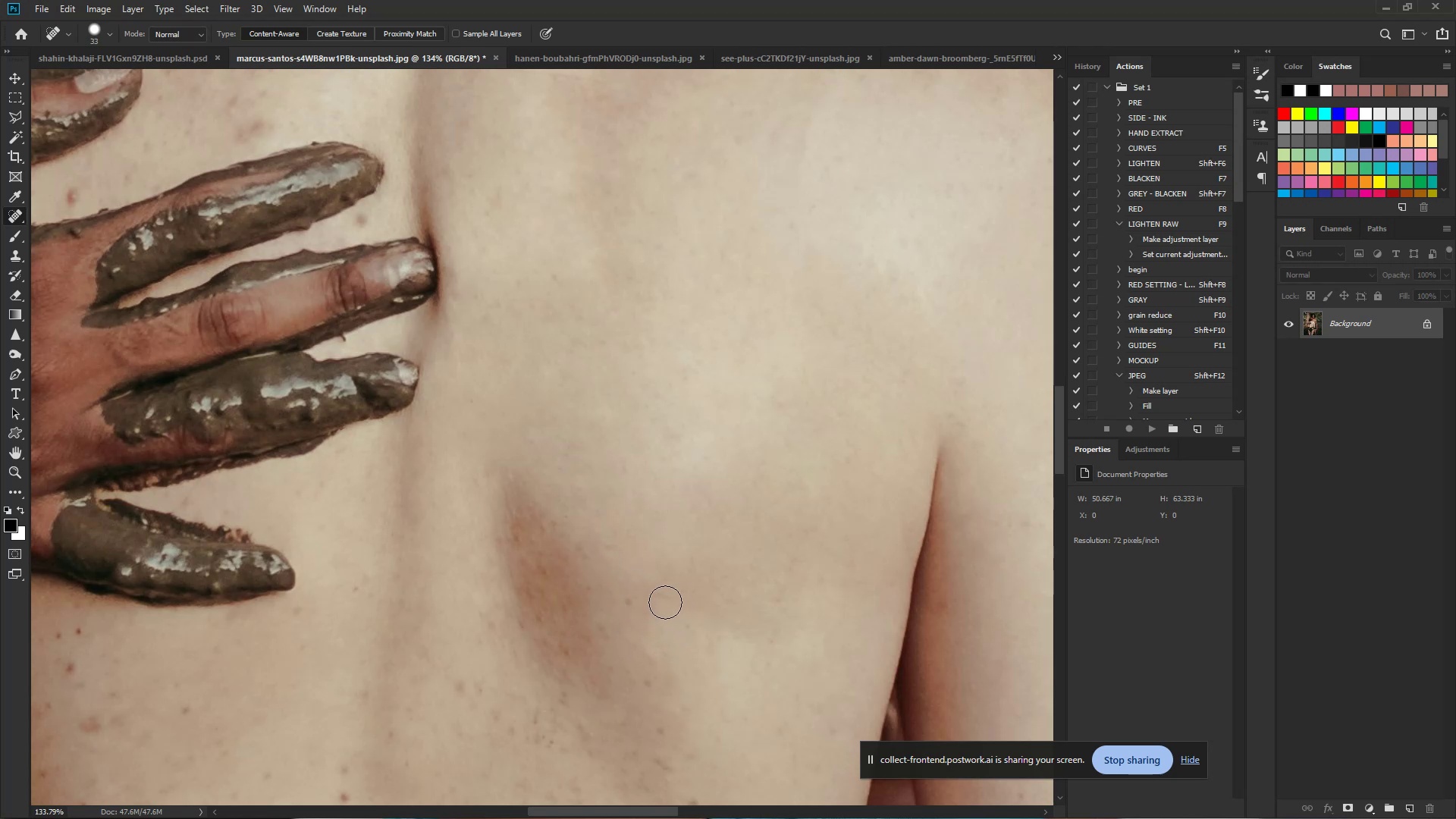 
left_click_drag(start_coordinate=[661, 597], to_coordinate=[660, 590])
 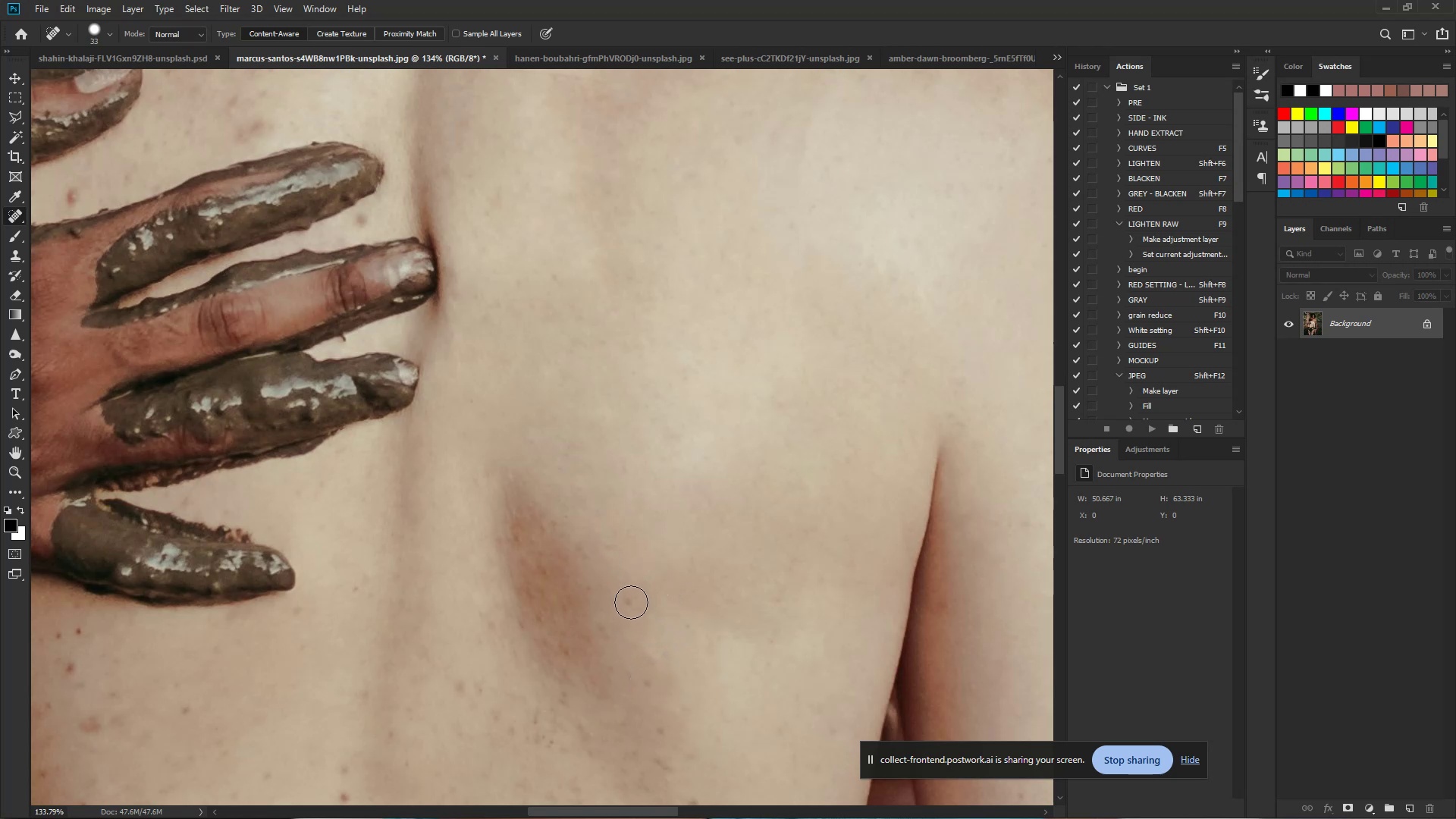 
left_click([634, 601])
 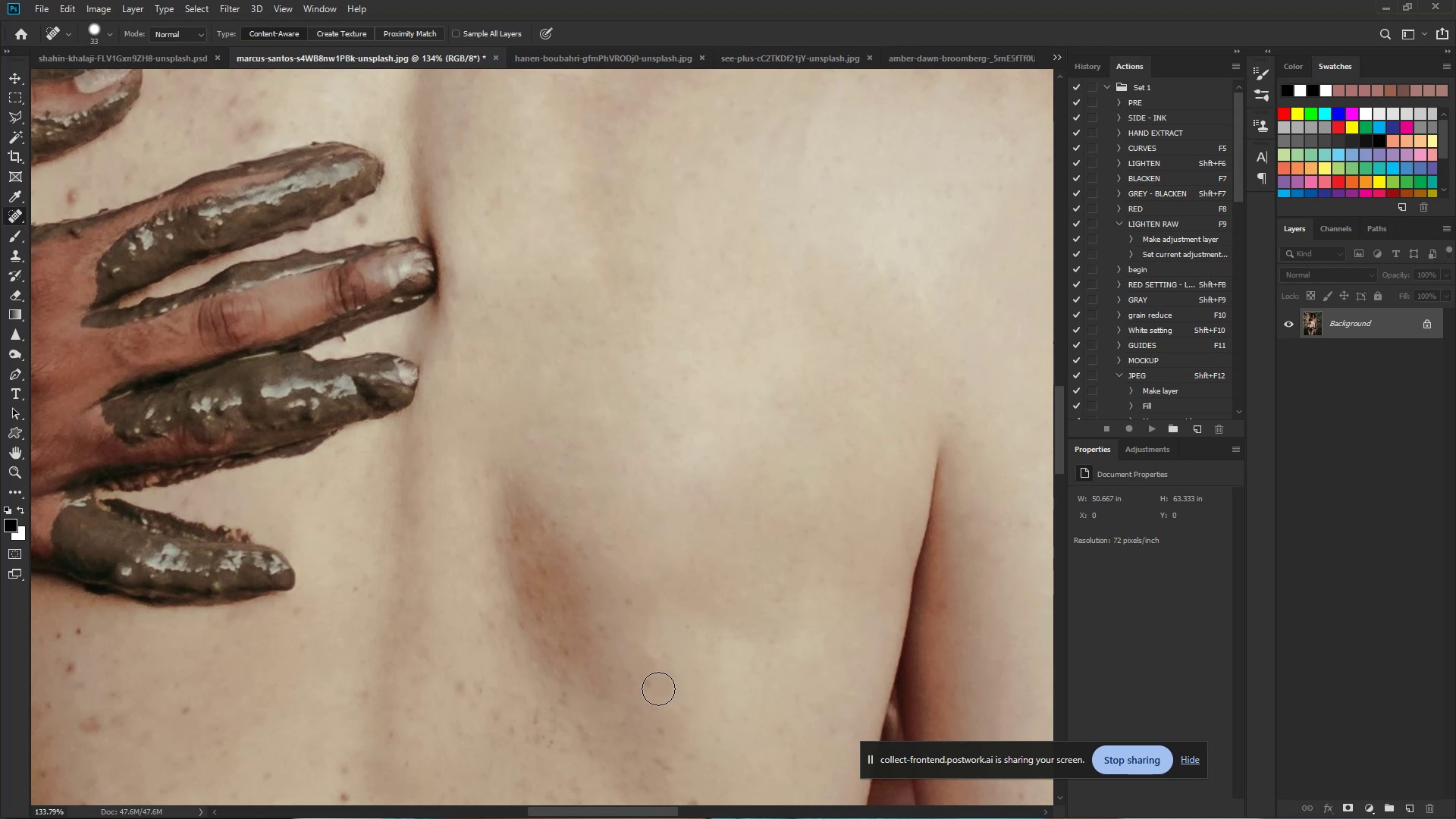 
left_click([646, 679])
 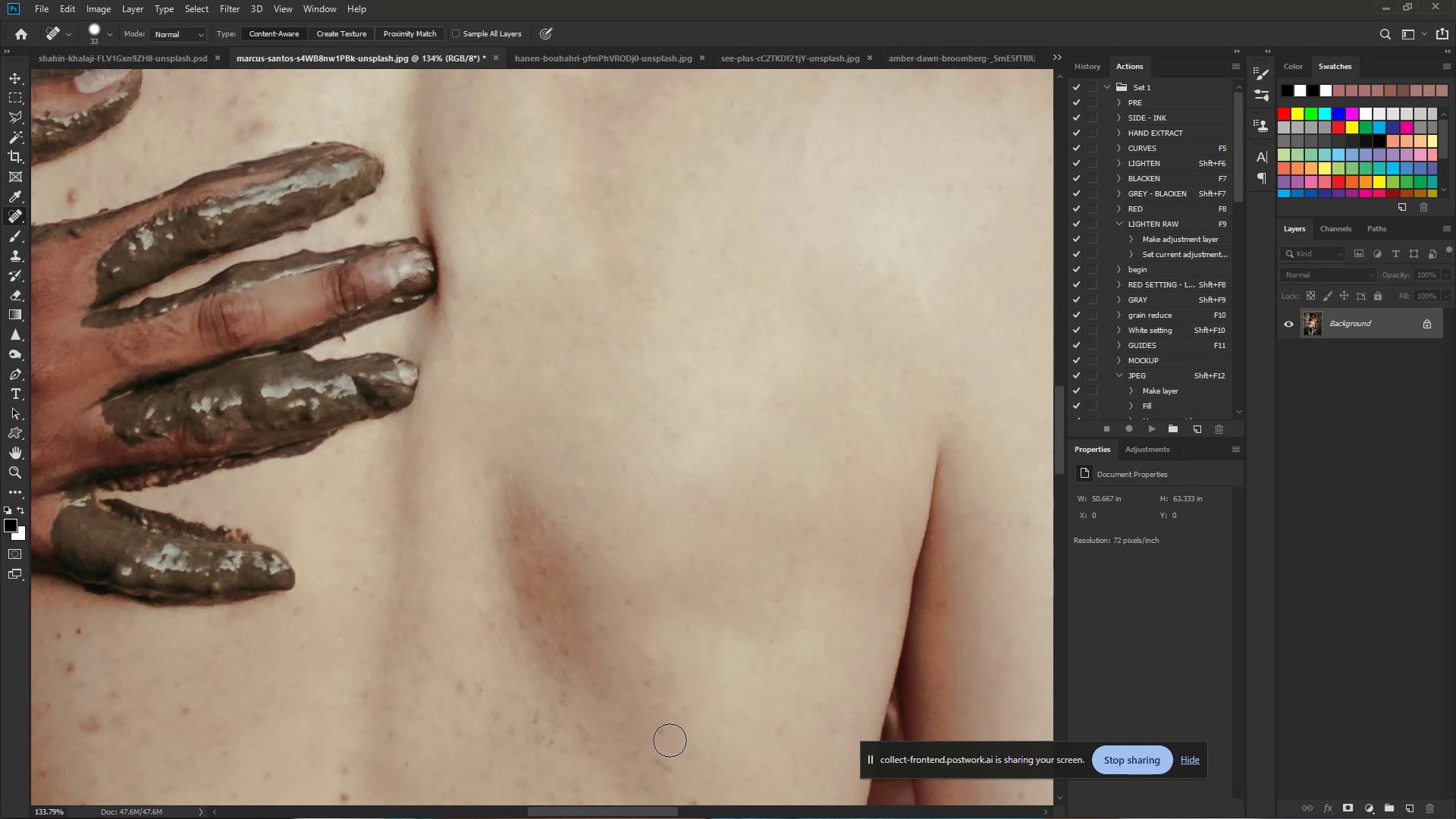 
left_click([655, 730])
 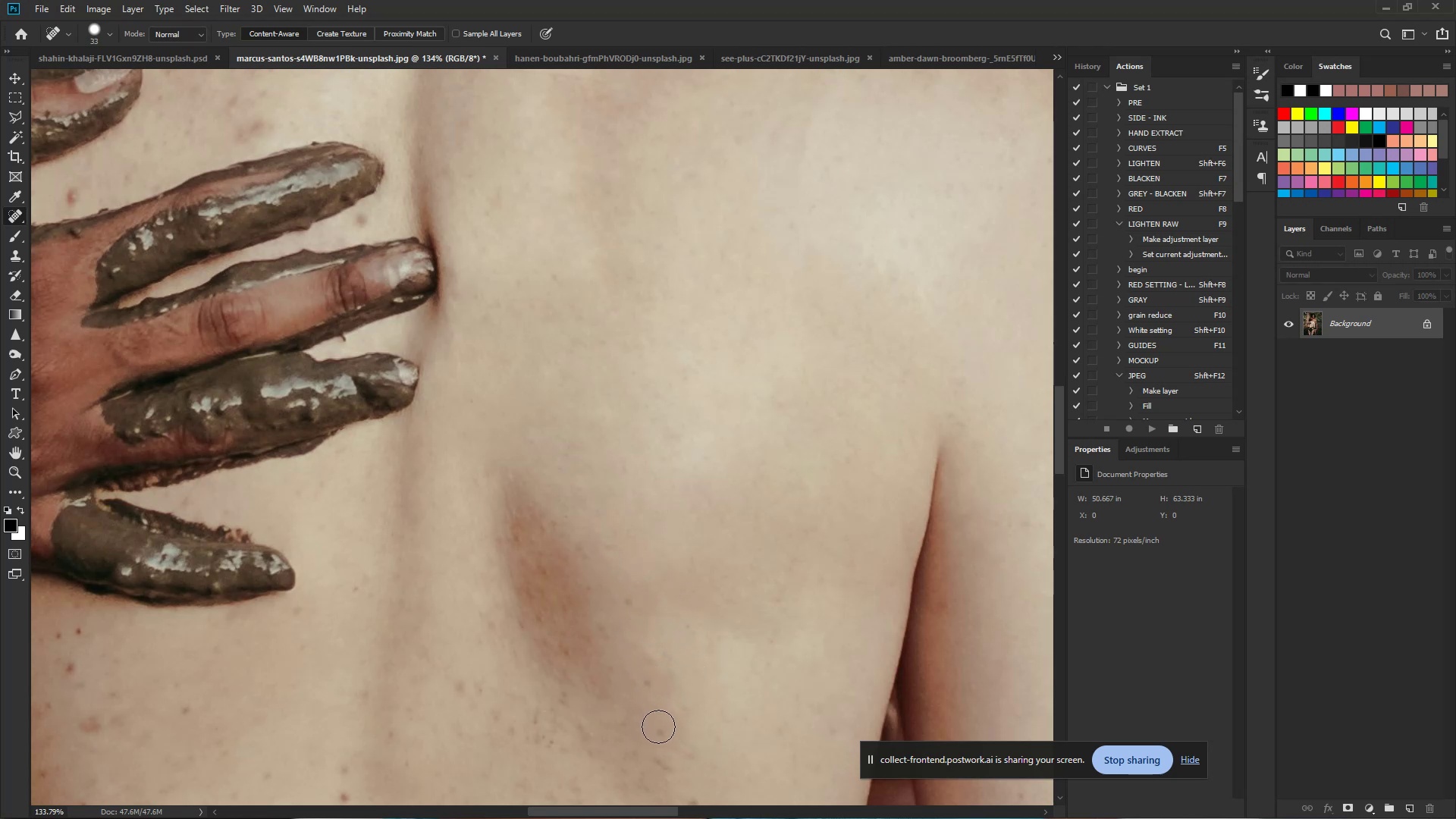 
left_click([661, 735])
 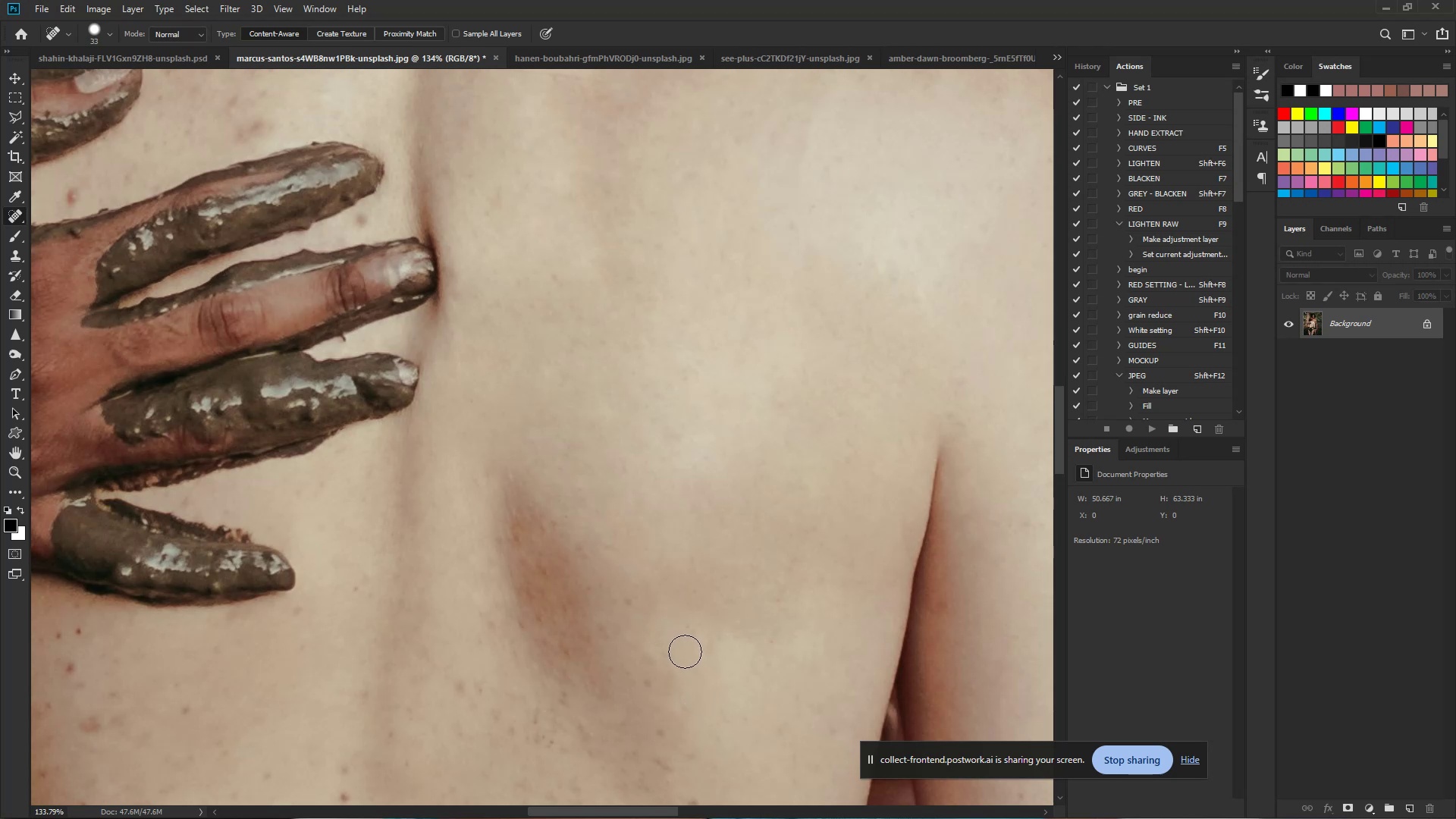 
type(JJ)
 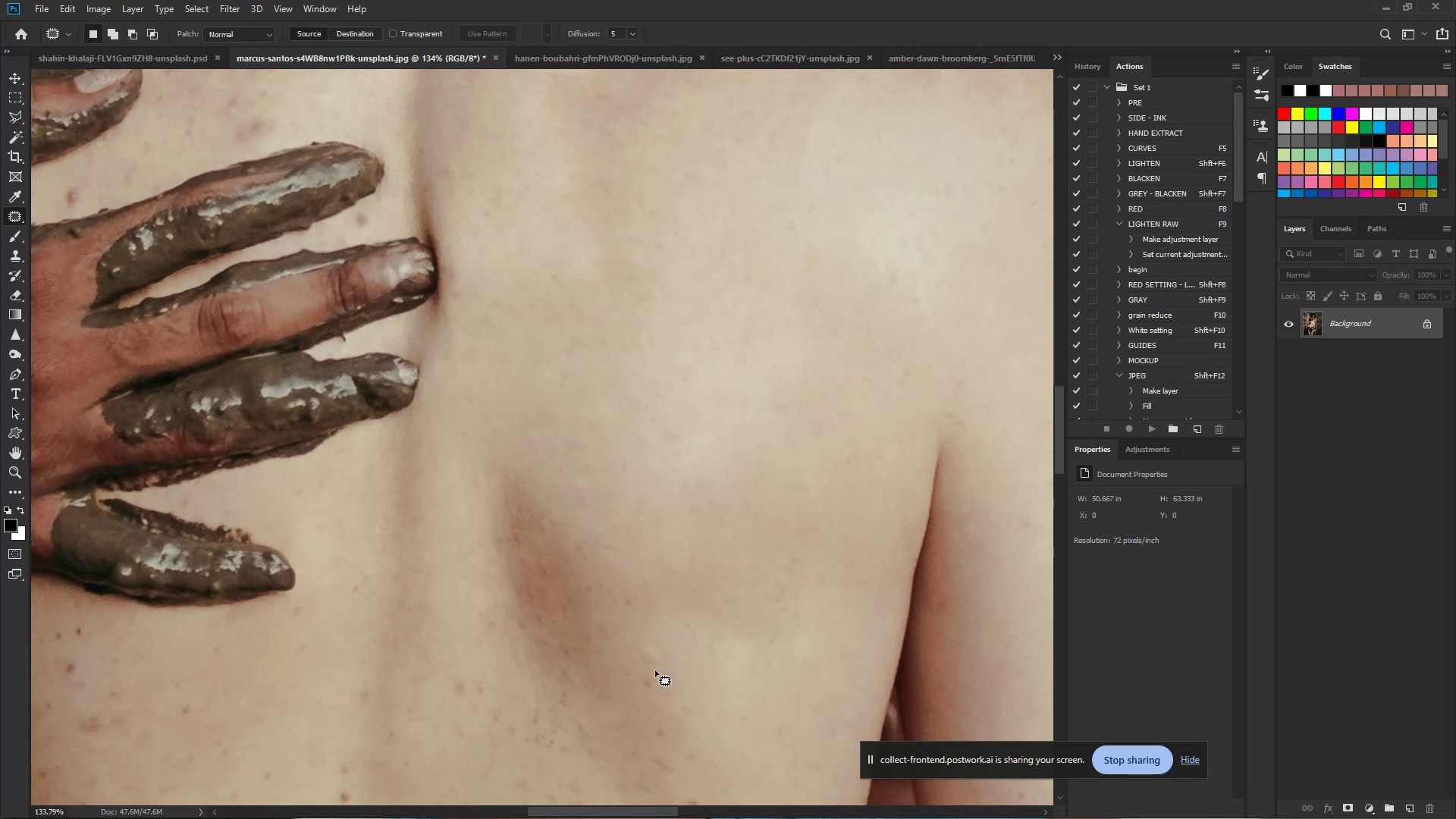 
left_click_drag(start_coordinate=[654, 672], to_coordinate=[653, 689])
 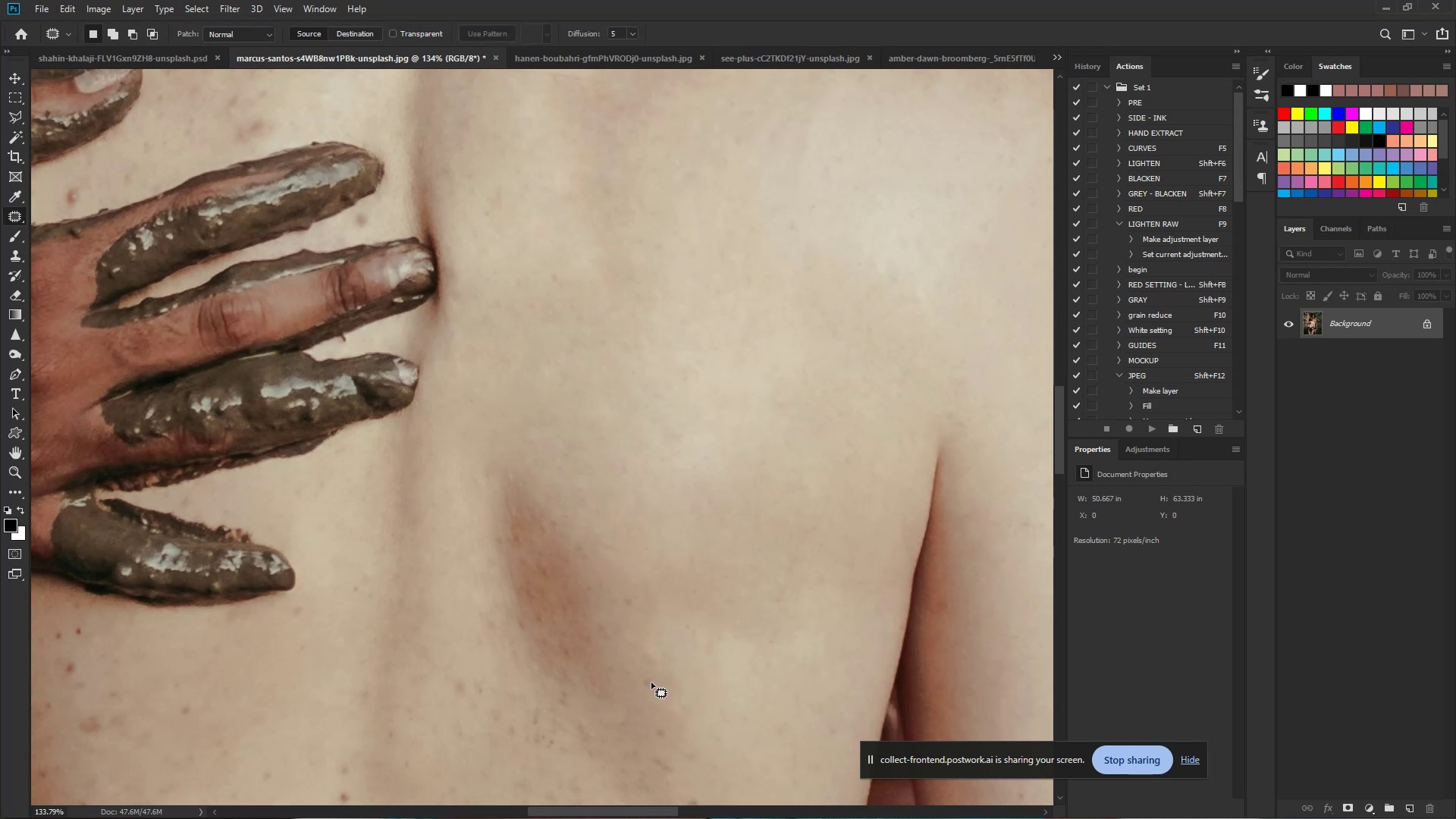 
left_click_drag(start_coordinate=[657, 679], to_coordinate=[661, 684])
 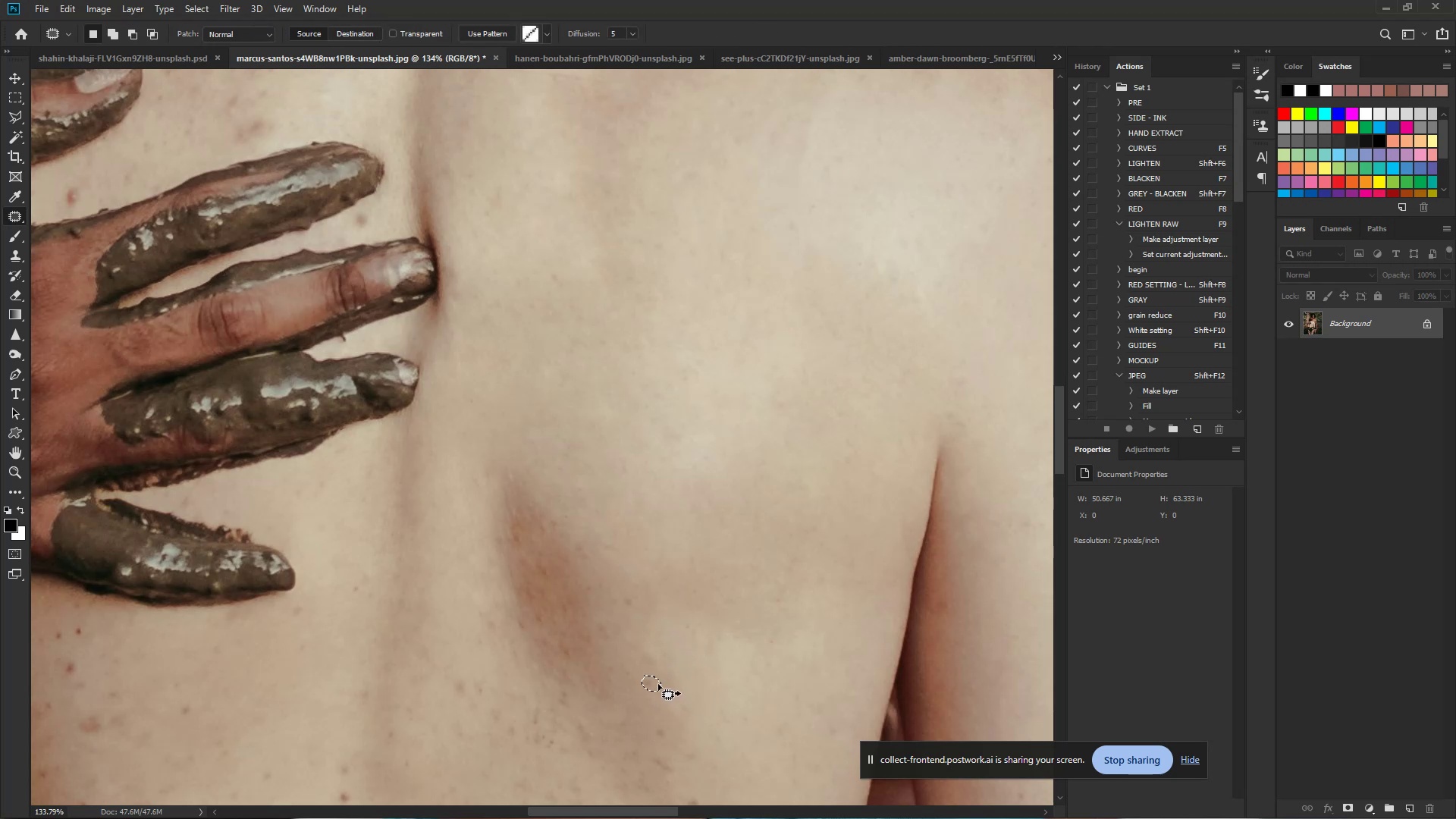 
left_click_drag(start_coordinate=[657, 684], to_coordinate=[651, 697])
 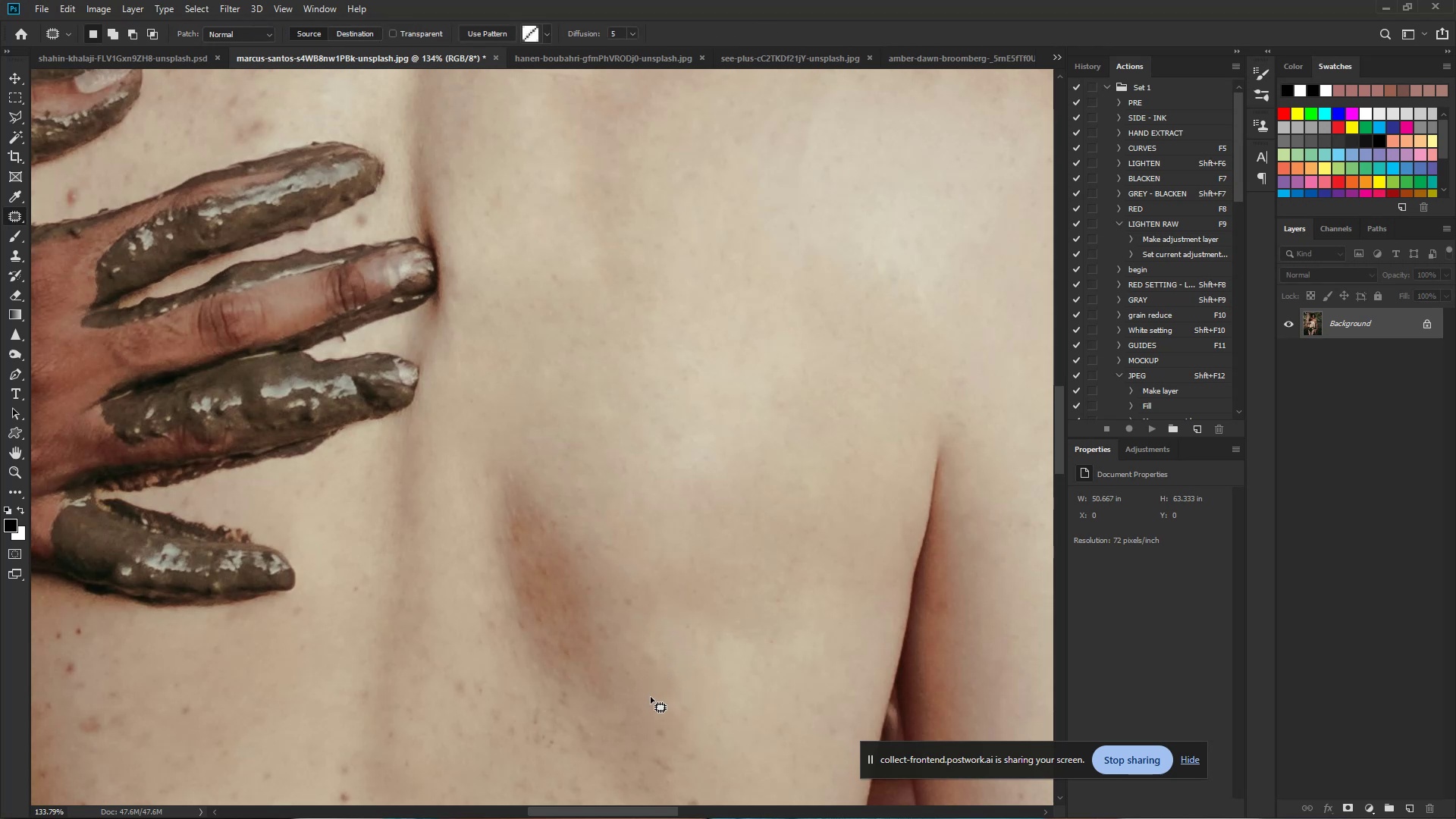 
left_click([651, 697])
 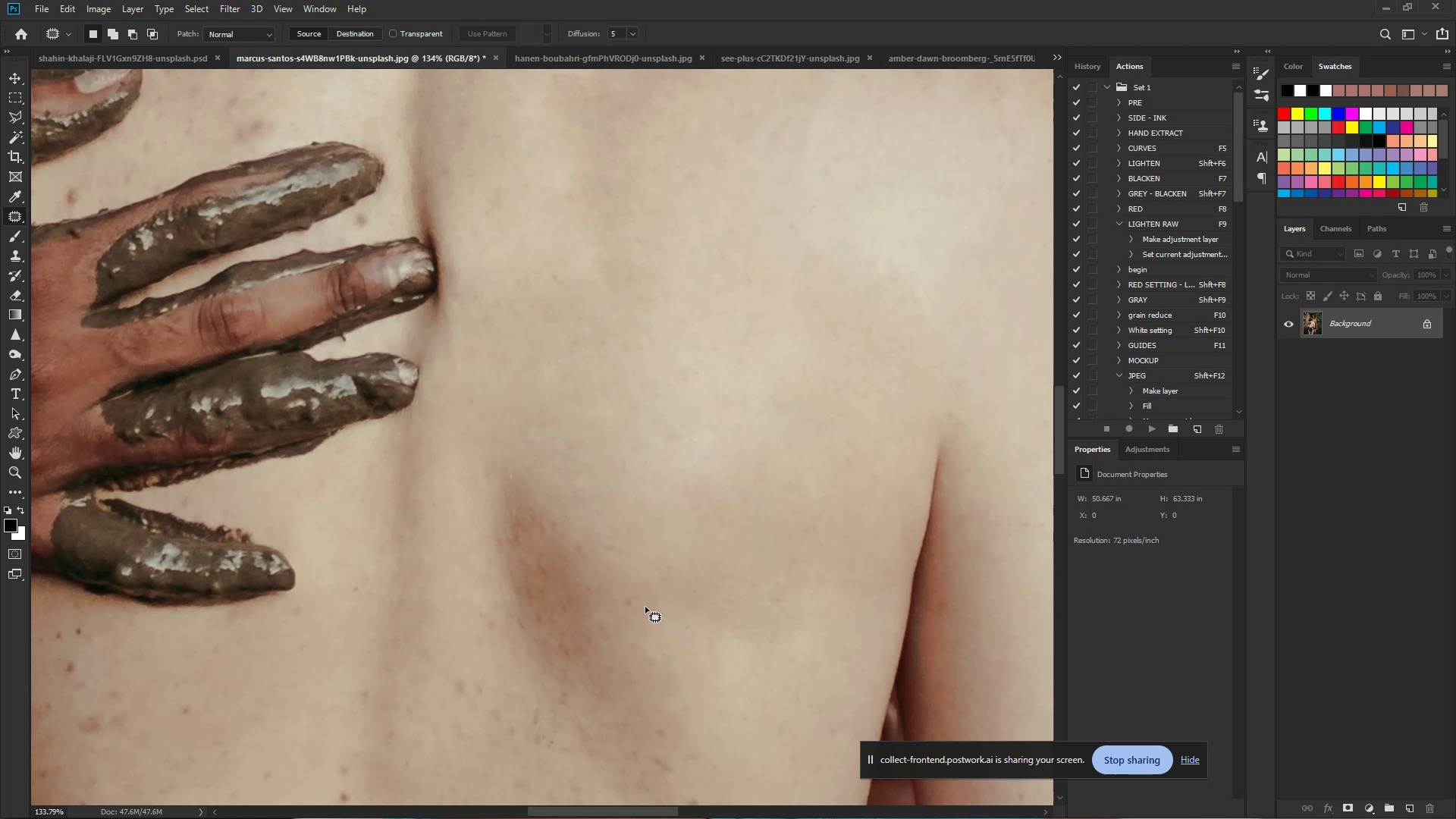 
left_click_drag(start_coordinate=[635, 599], to_coordinate=[635, 608])
 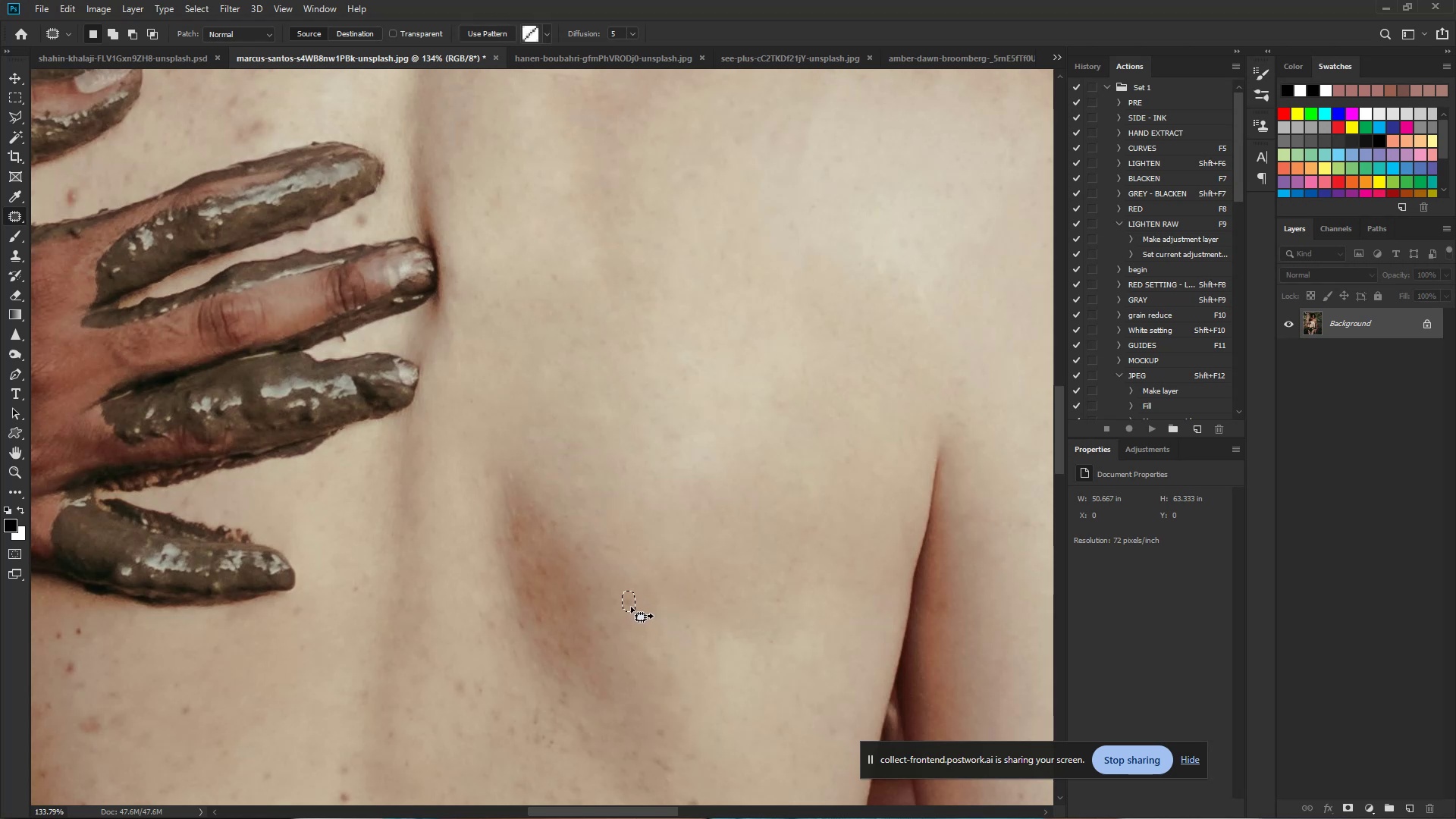 
left_click_drag(start_coordinate=[629, 607], to_coordinate=[603, 608])
 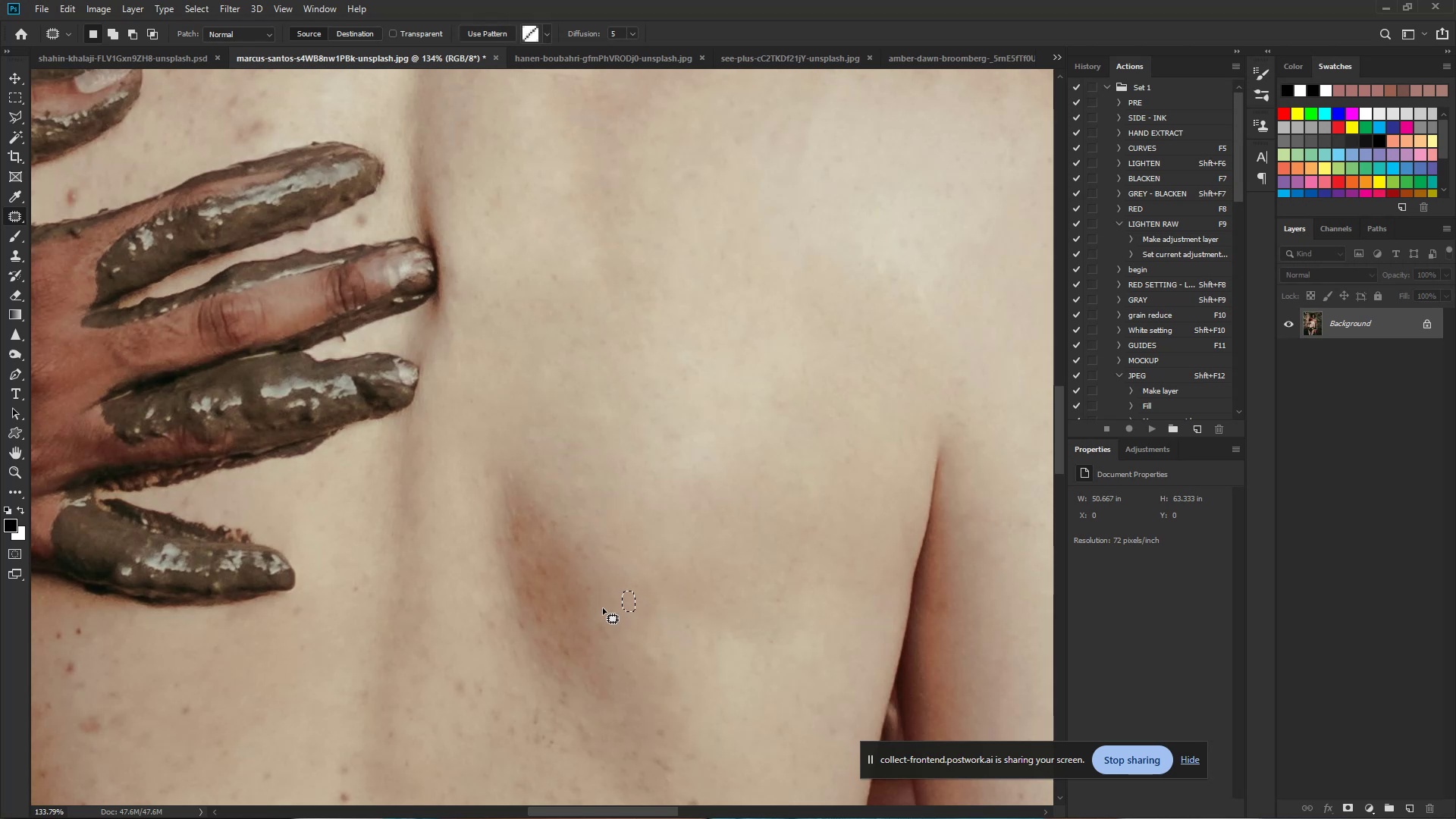 
left_click([603, 608])
 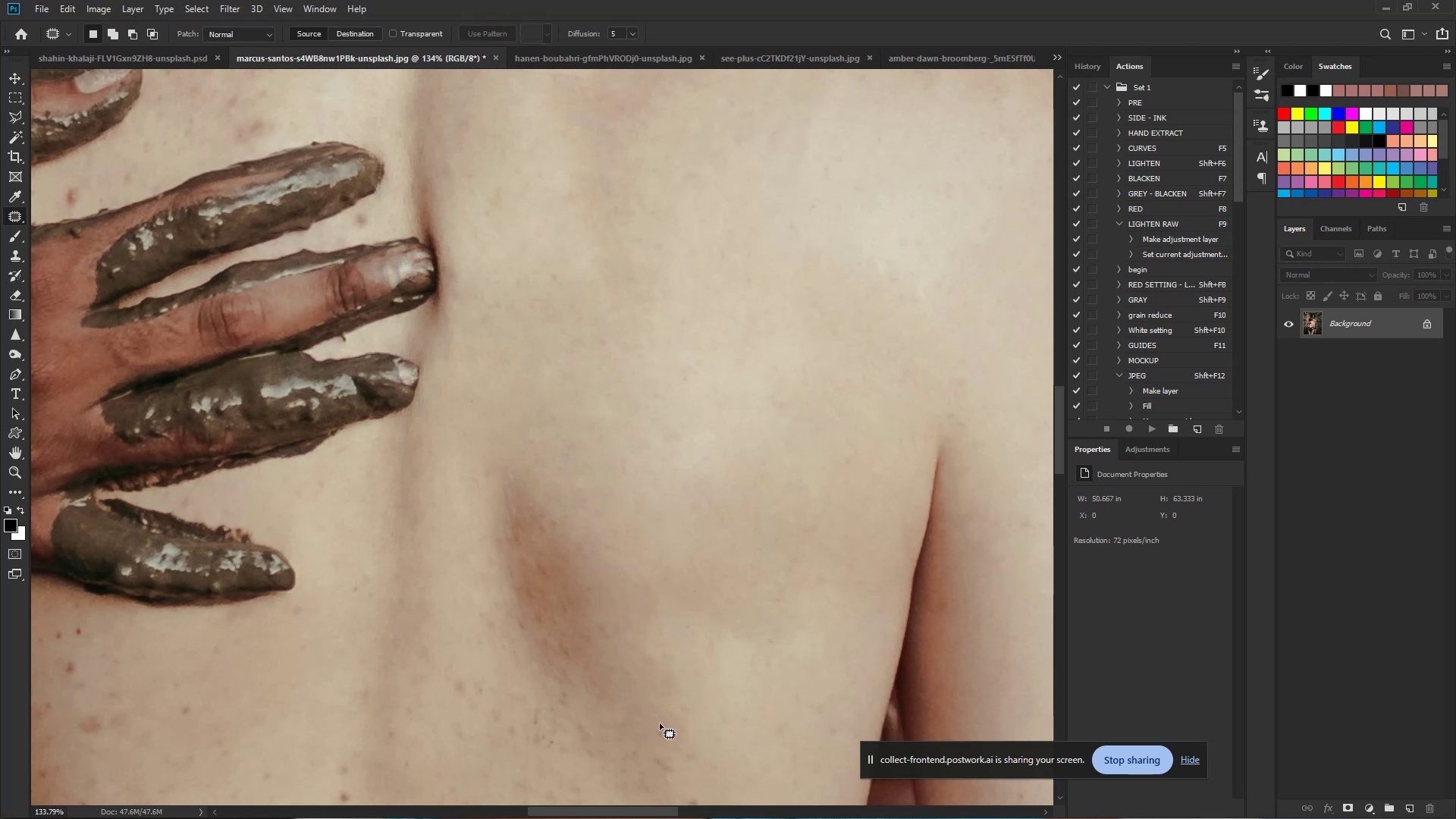 
left_click_drag(start_coordinate=[667, 725], to_coordinate=[670, 736])
 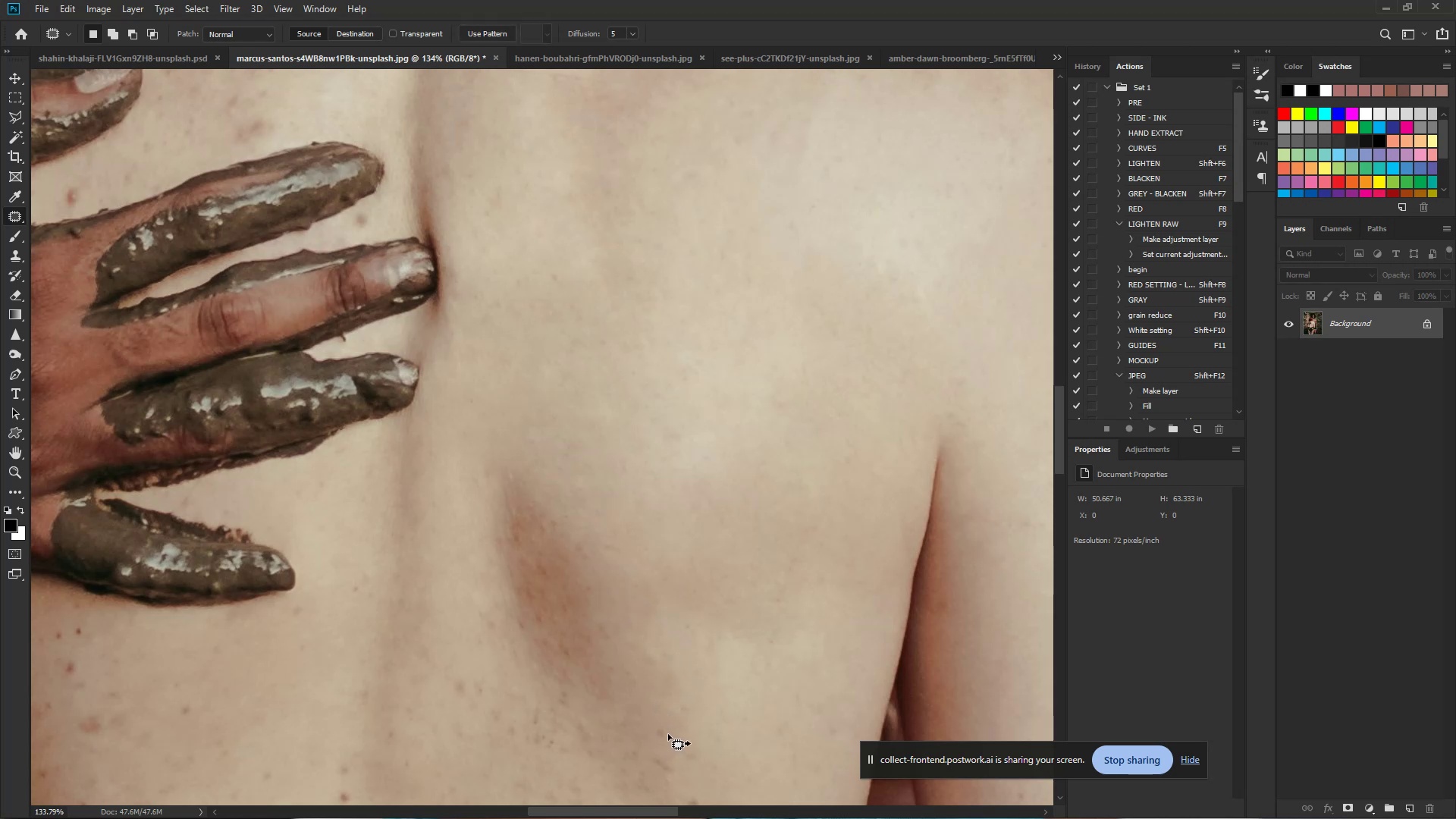 
left_click_drag(start_coordinate=[666, 734], to_coordinate=[661, 702])
 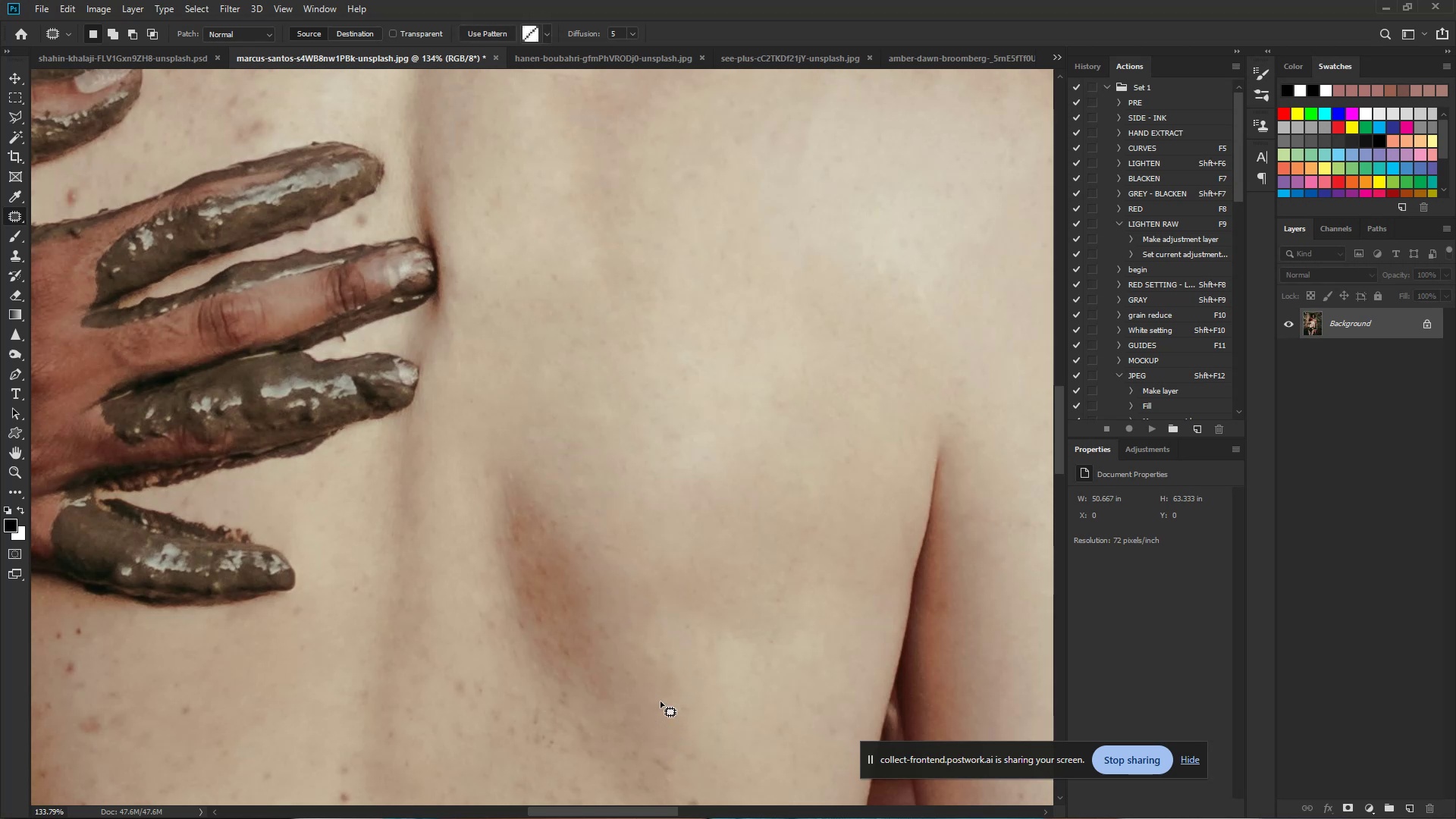 
left_click([661, 701])
 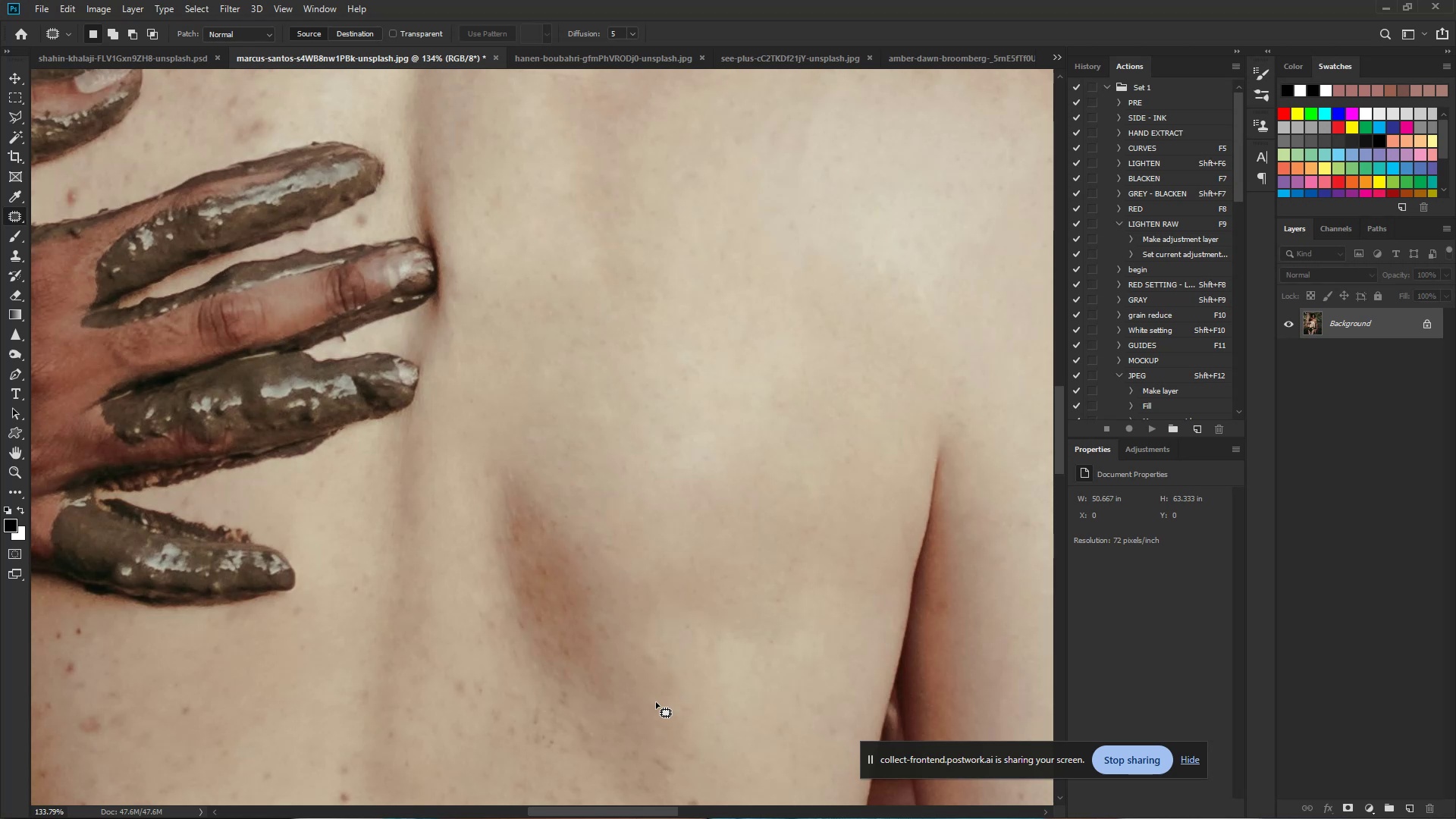 
wait(27.47)
 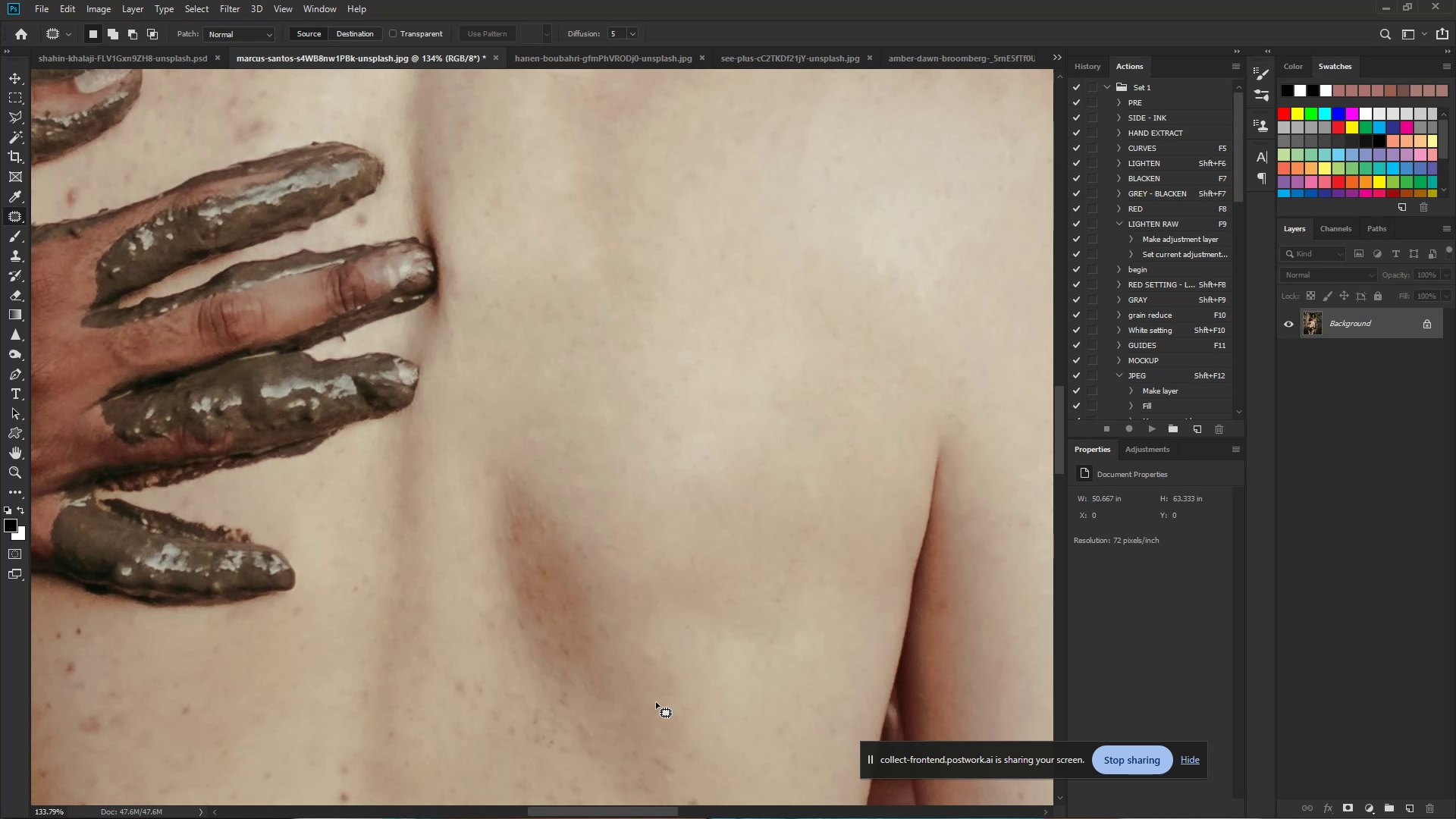 
key(Control+ControlLeft)
 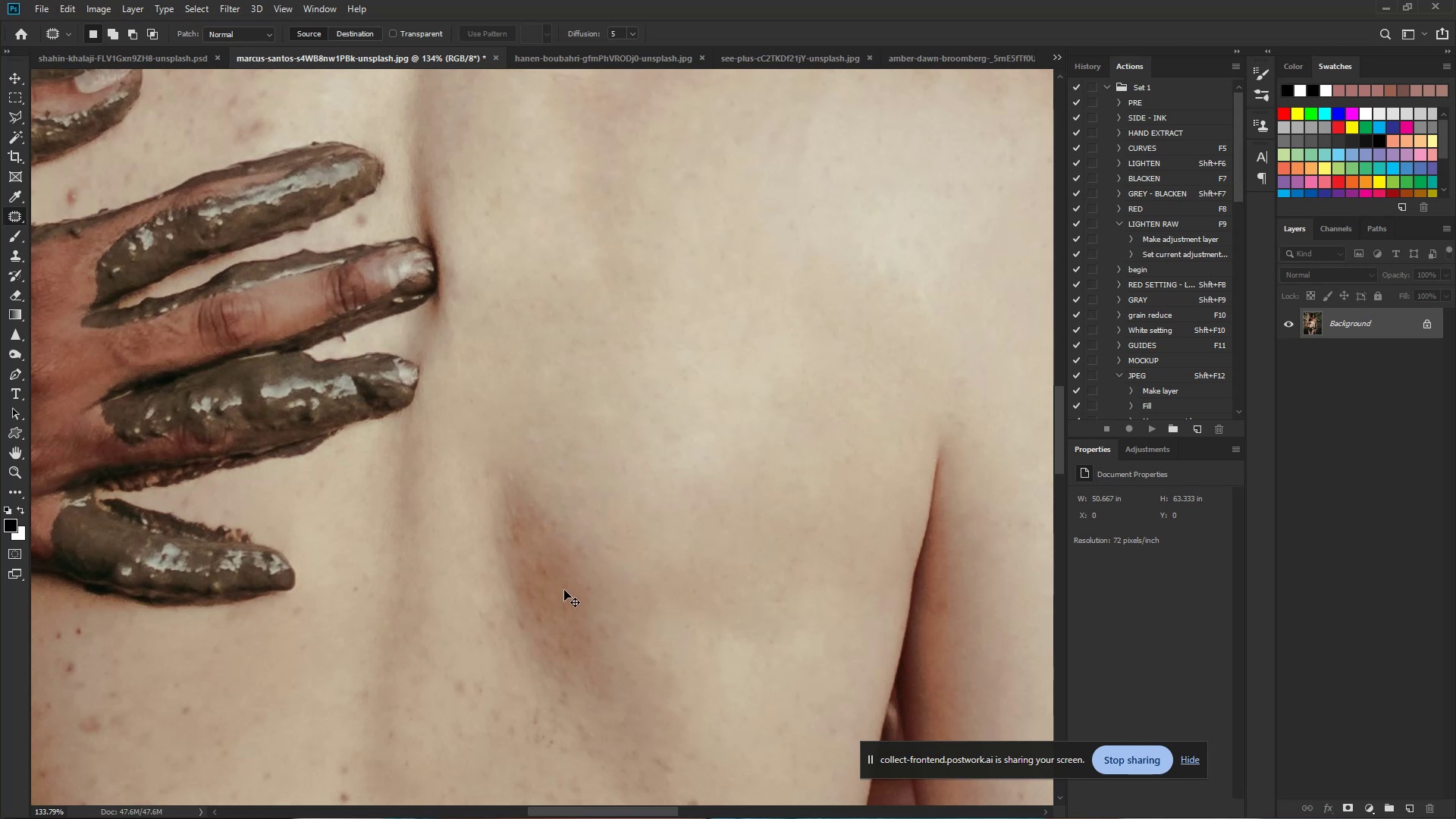 
key(Control+Space)
 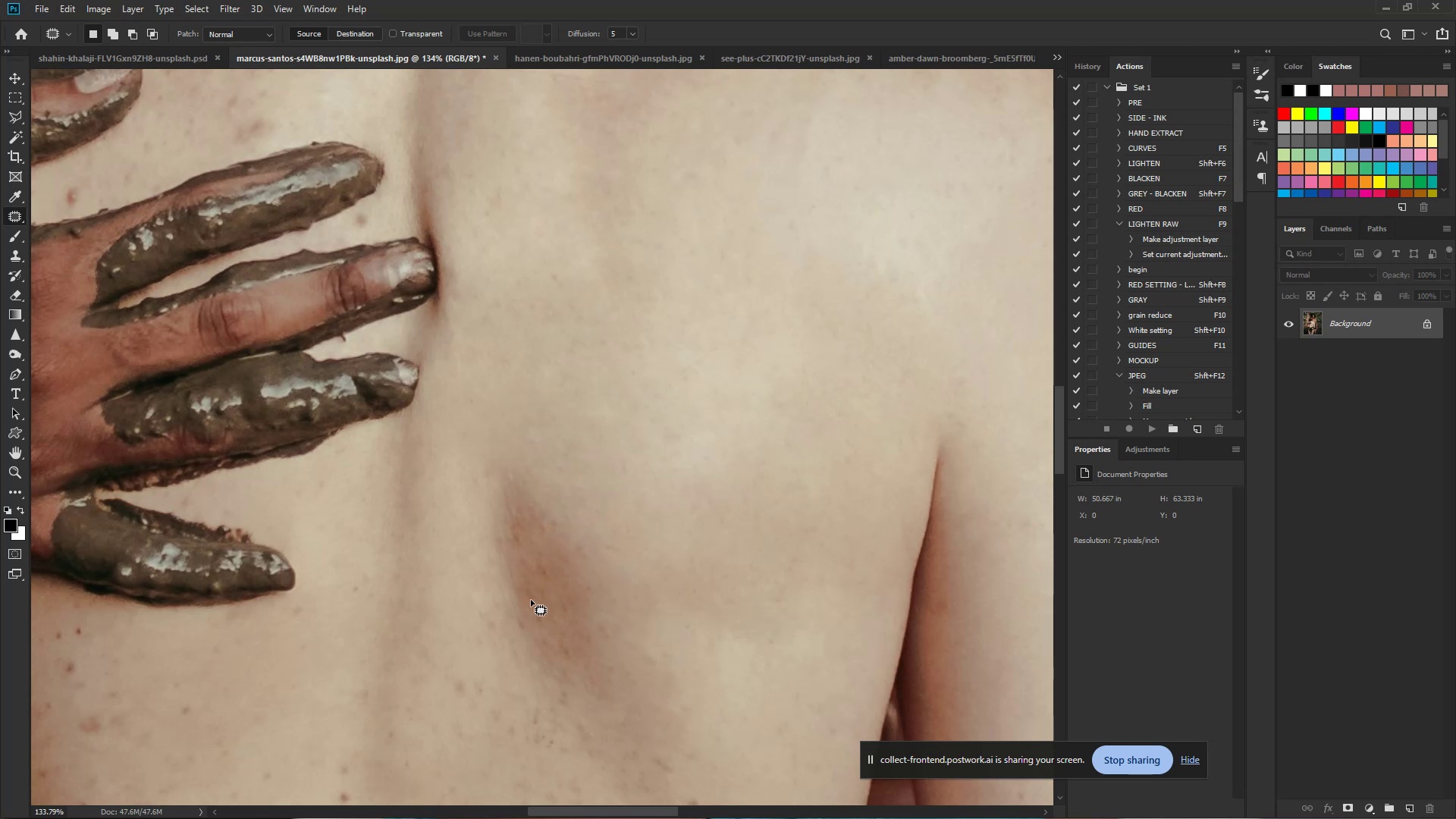 
hold_key(key=ControlLeft, duration=0.59)
 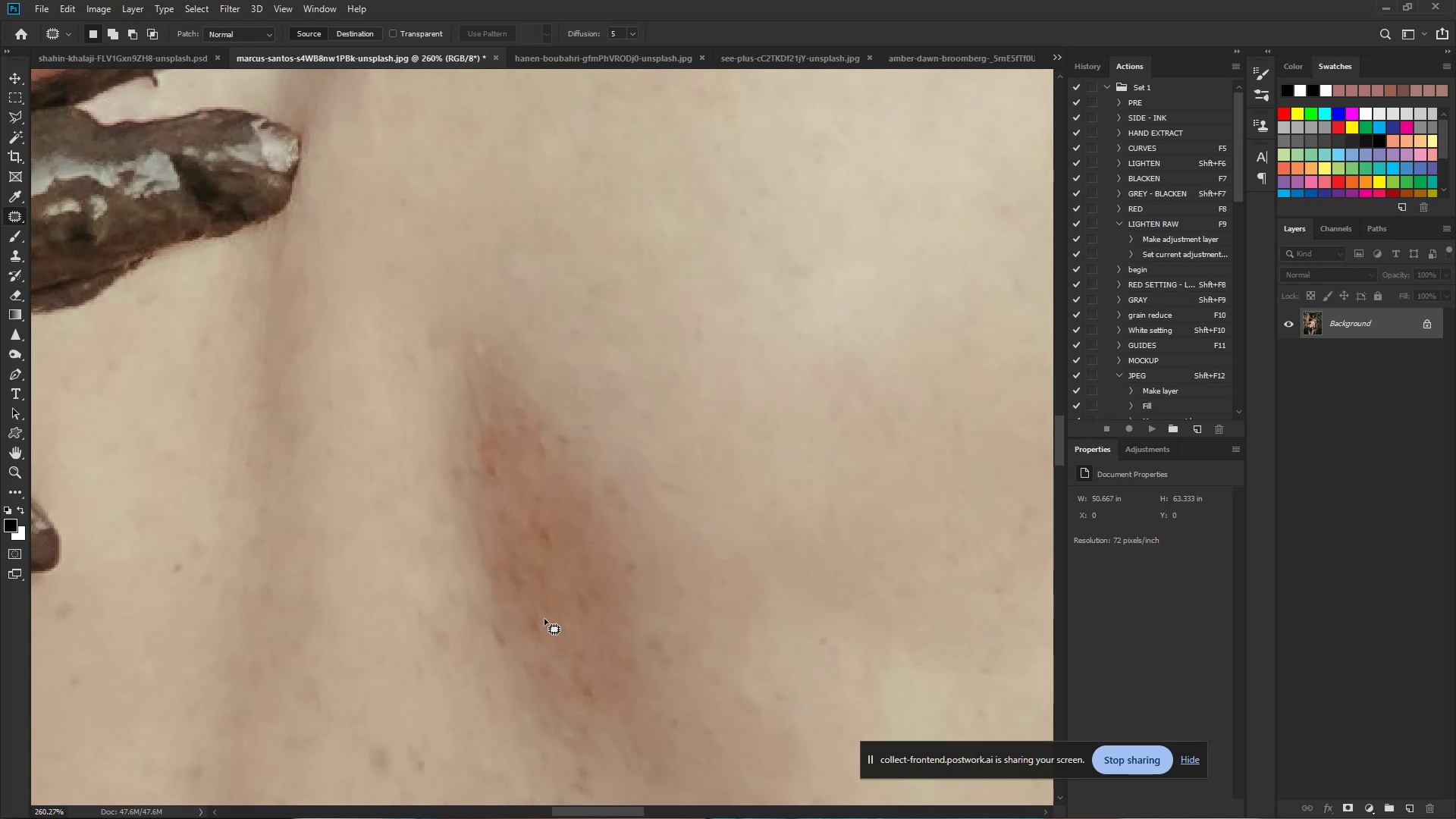 
hold_key(key=Space, duration=0.46)
 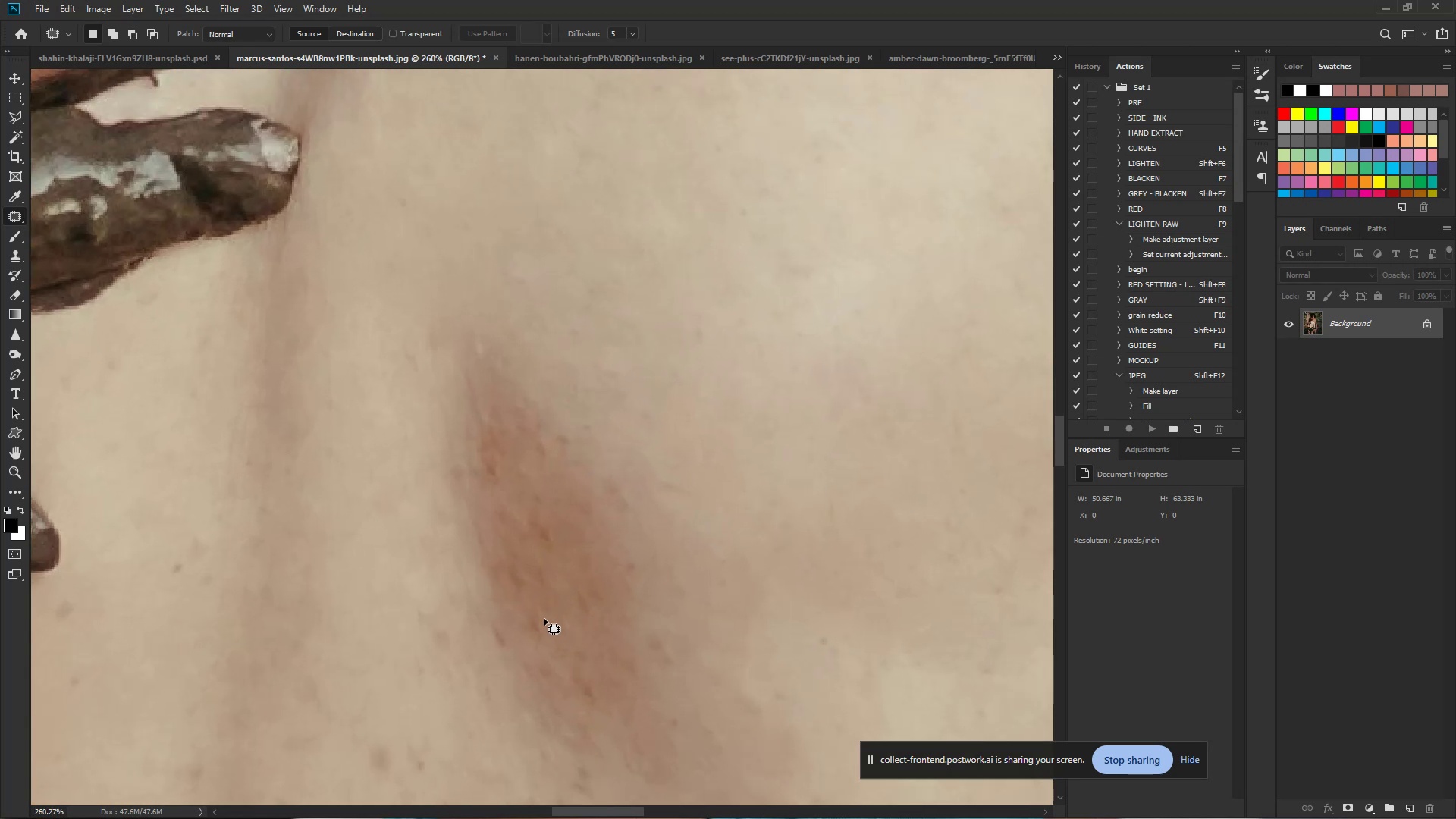 
left_click_drag(start_coordinate=[543, 610], to_coordinate=[589, 629])
 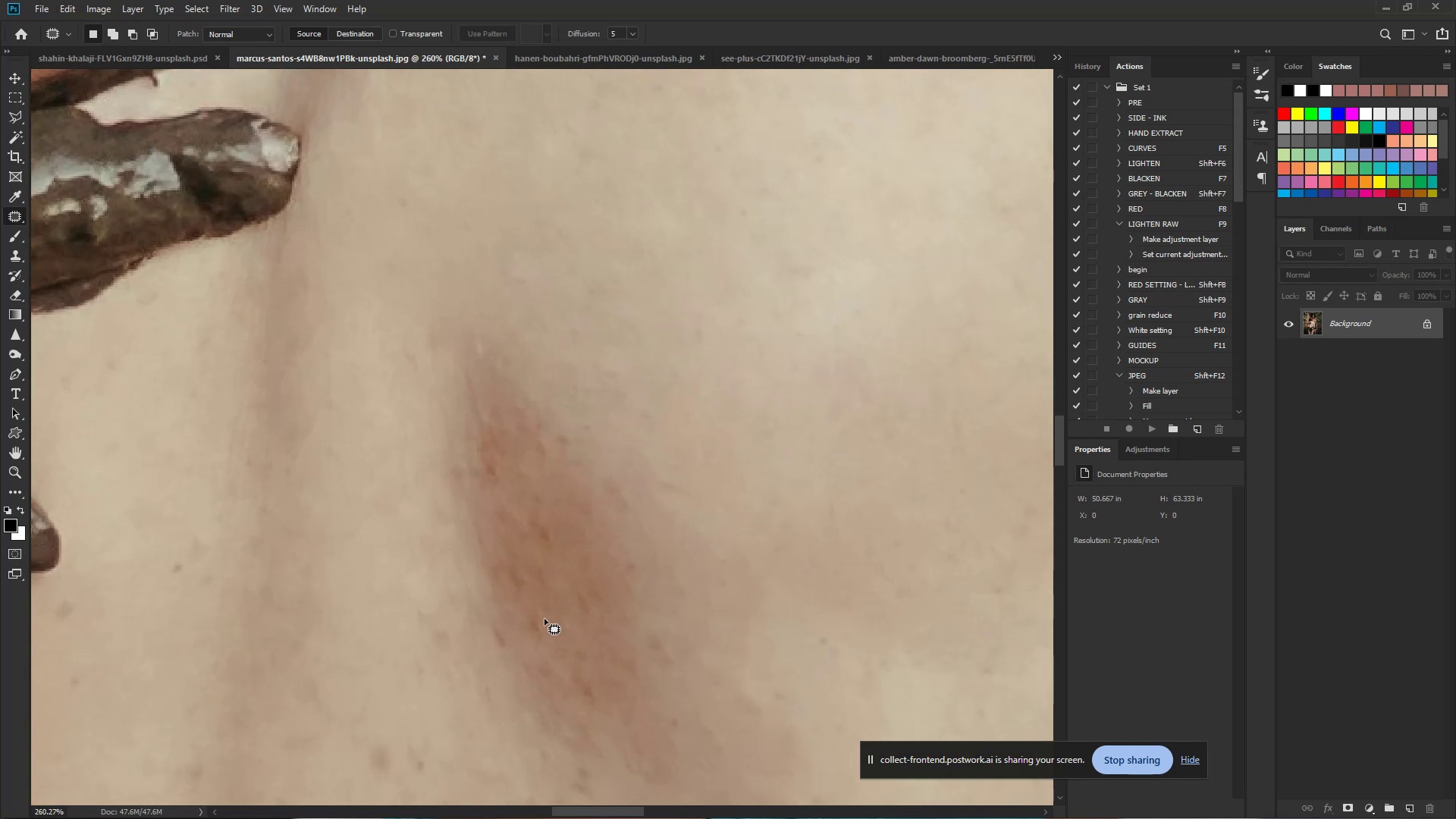 
left_click_drag(start_coordinate=[544, 619], to_coordinate=[548, 640])
 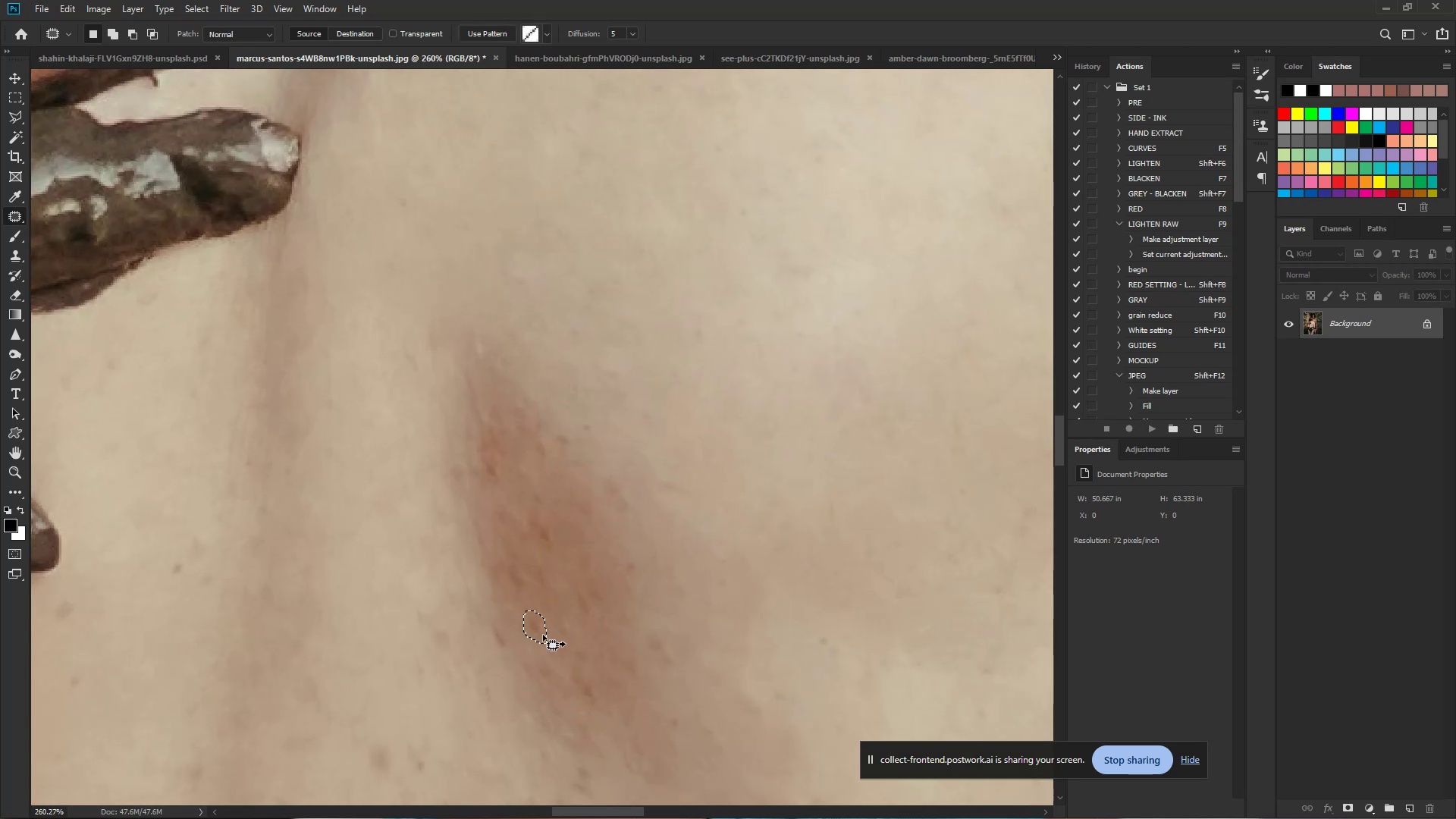 
left_click_drag(start_coordinate=[541, 634], to_coordinate=[546, 607])
 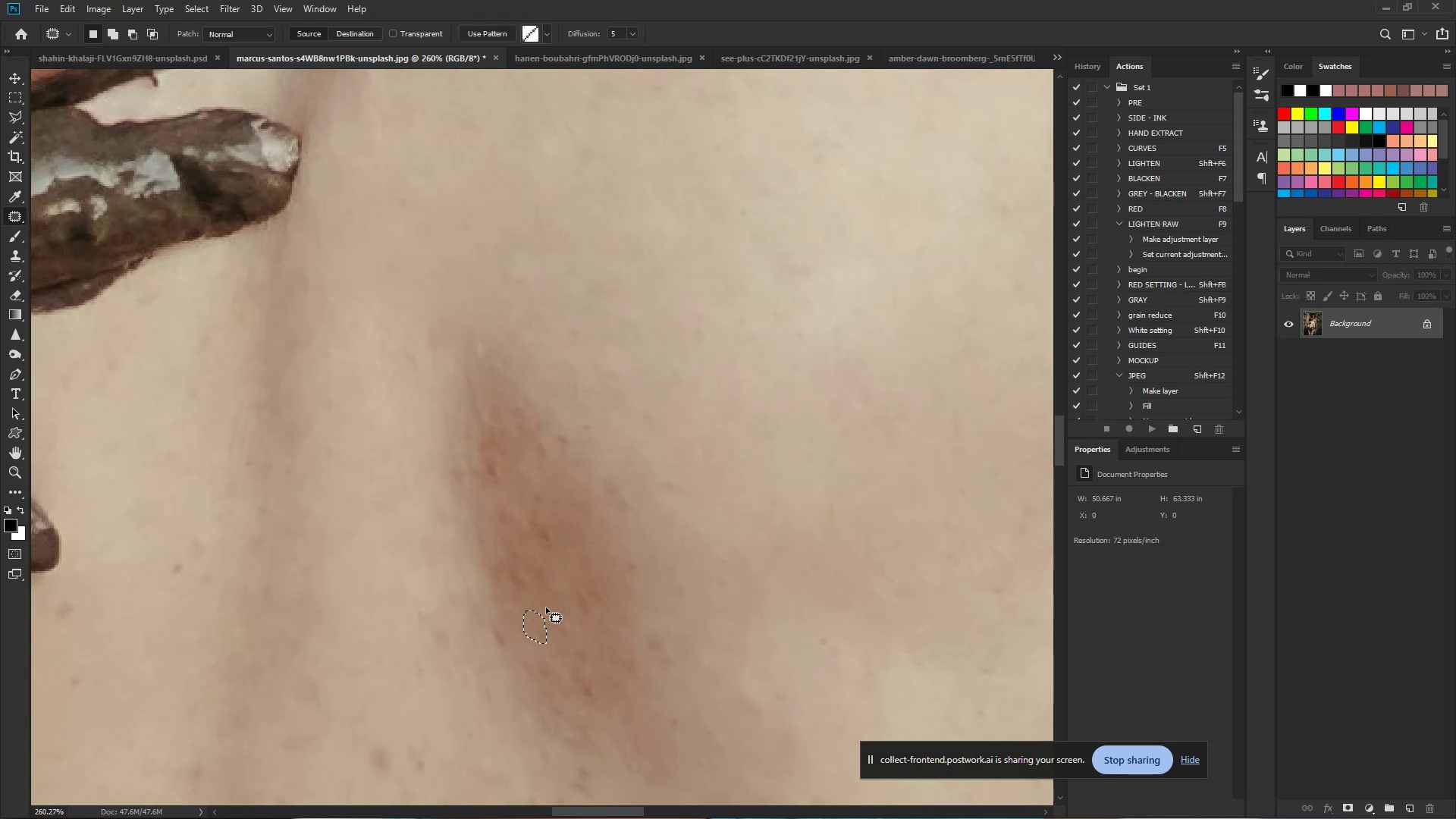 
left_click([546, 607])
 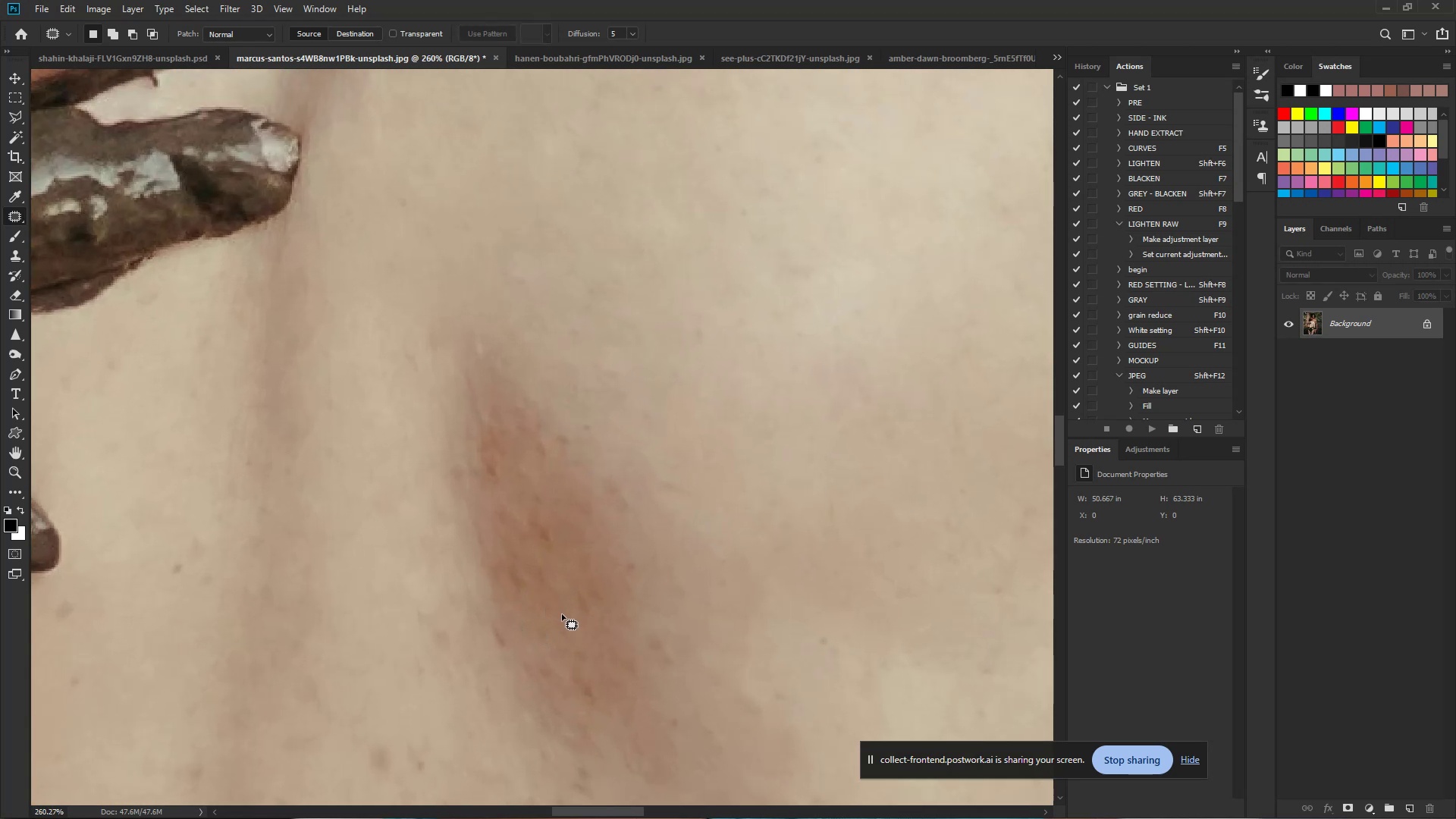 
left_click_drag(start_coordinate=[569, 617], to_coordinate=[585, 635])
 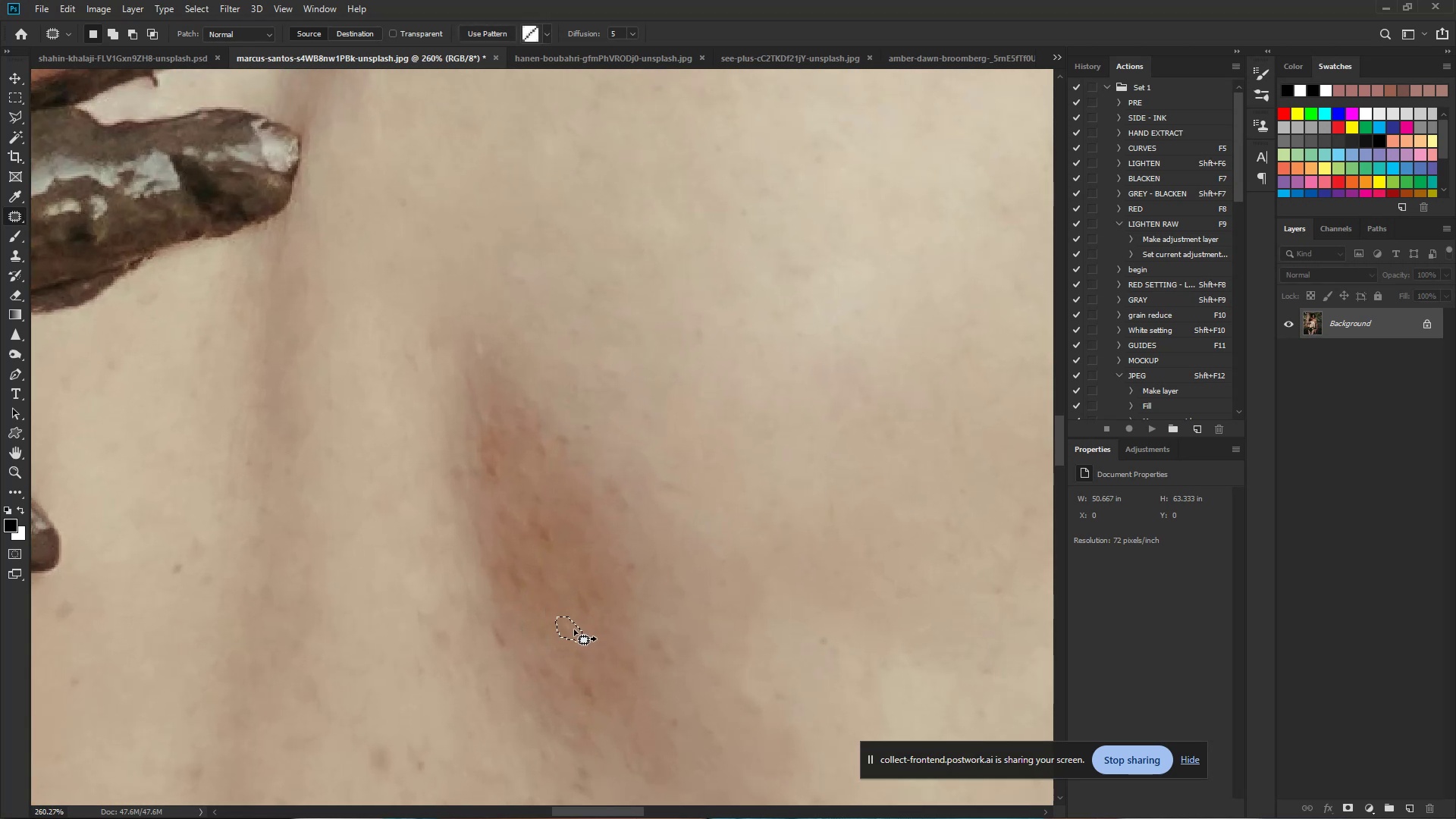 
left_click_drag(start_coordinate=[574, 629], to_coordinate=[541, 614])
 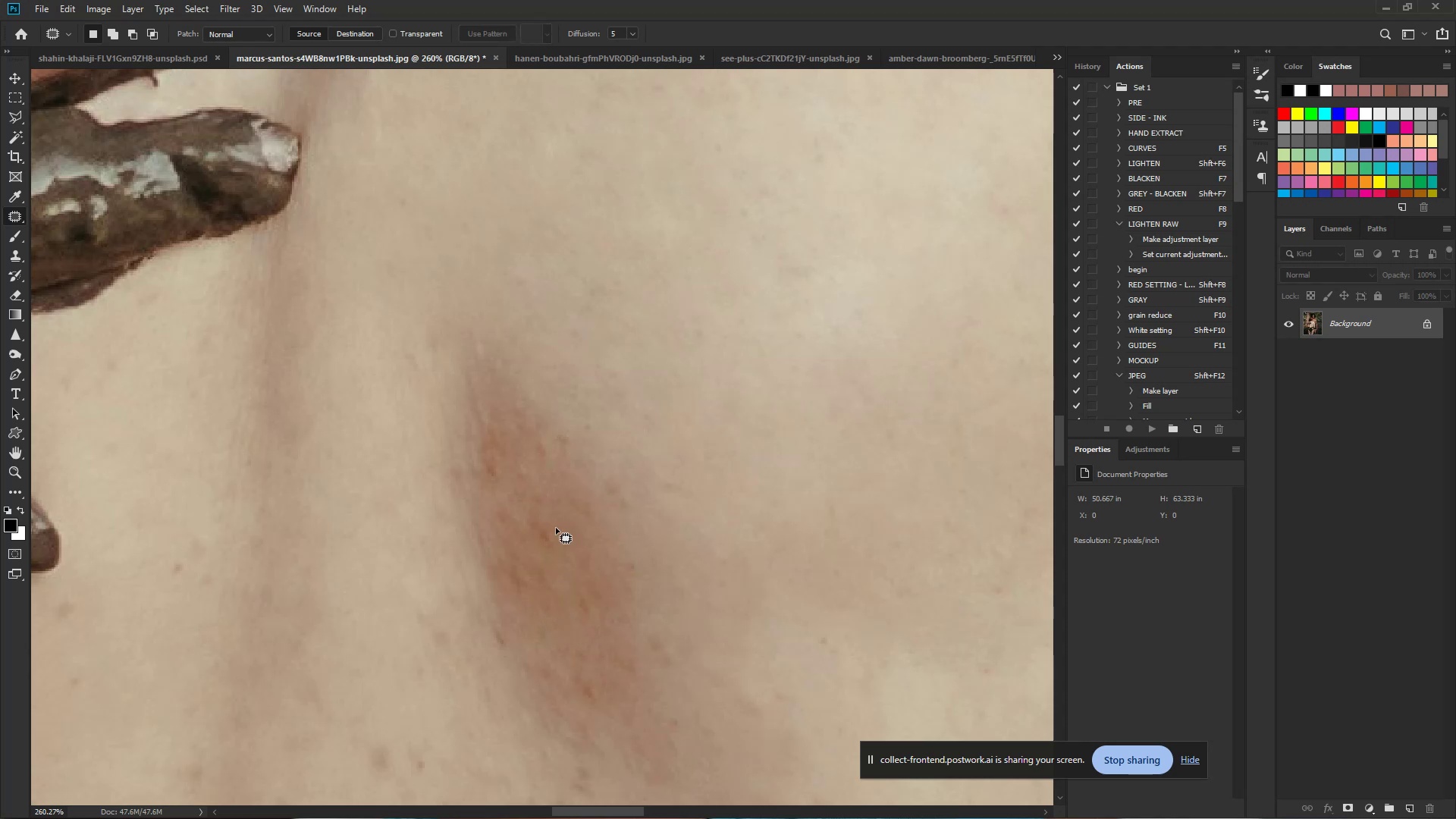 
left_click_drag(start_coordinate=[556, 527], to_coordinate=[551, 554])
 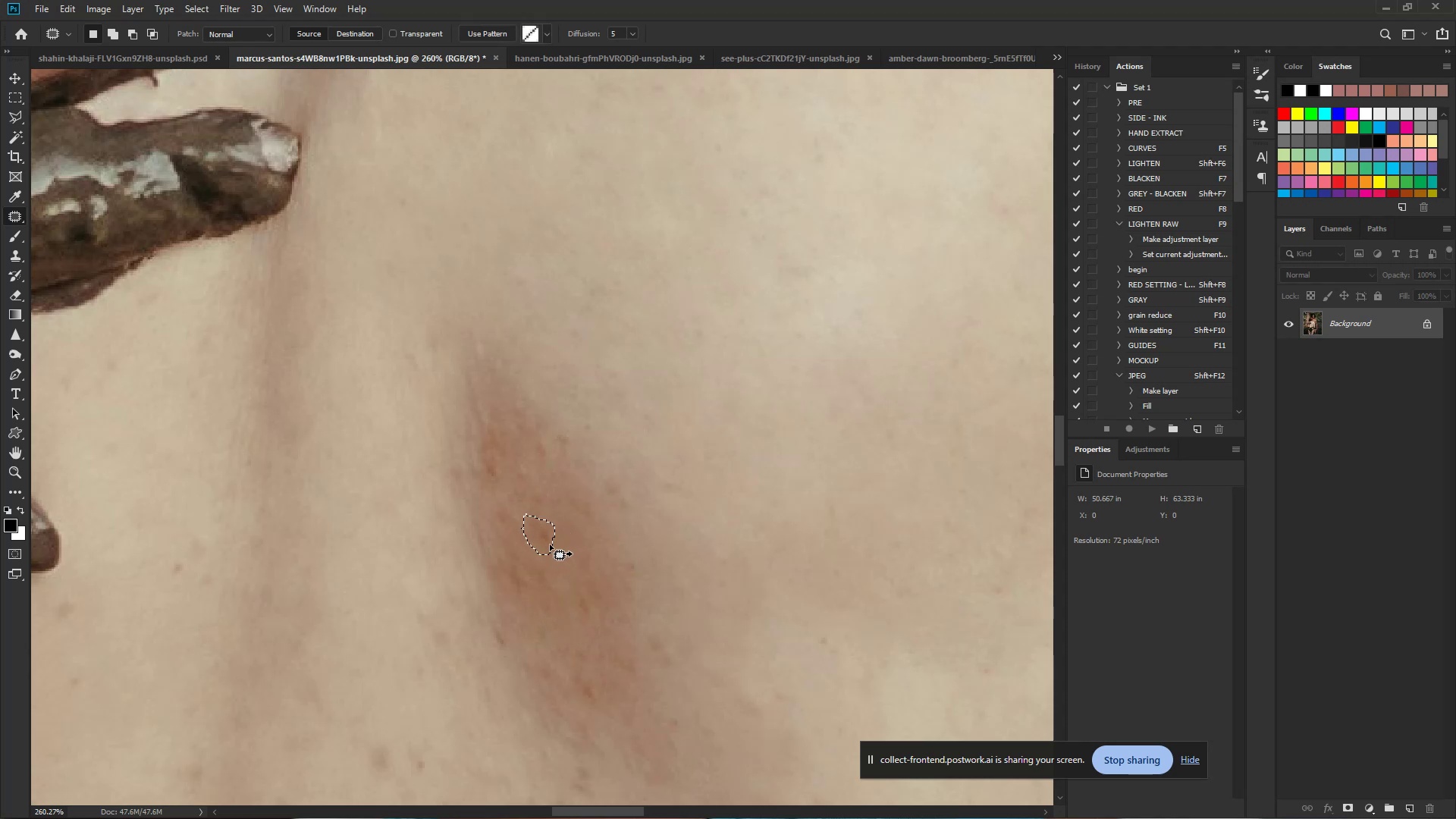 
left_click_drag(start_coordinate=[550, 544], to_coordinate=[563, 515])
 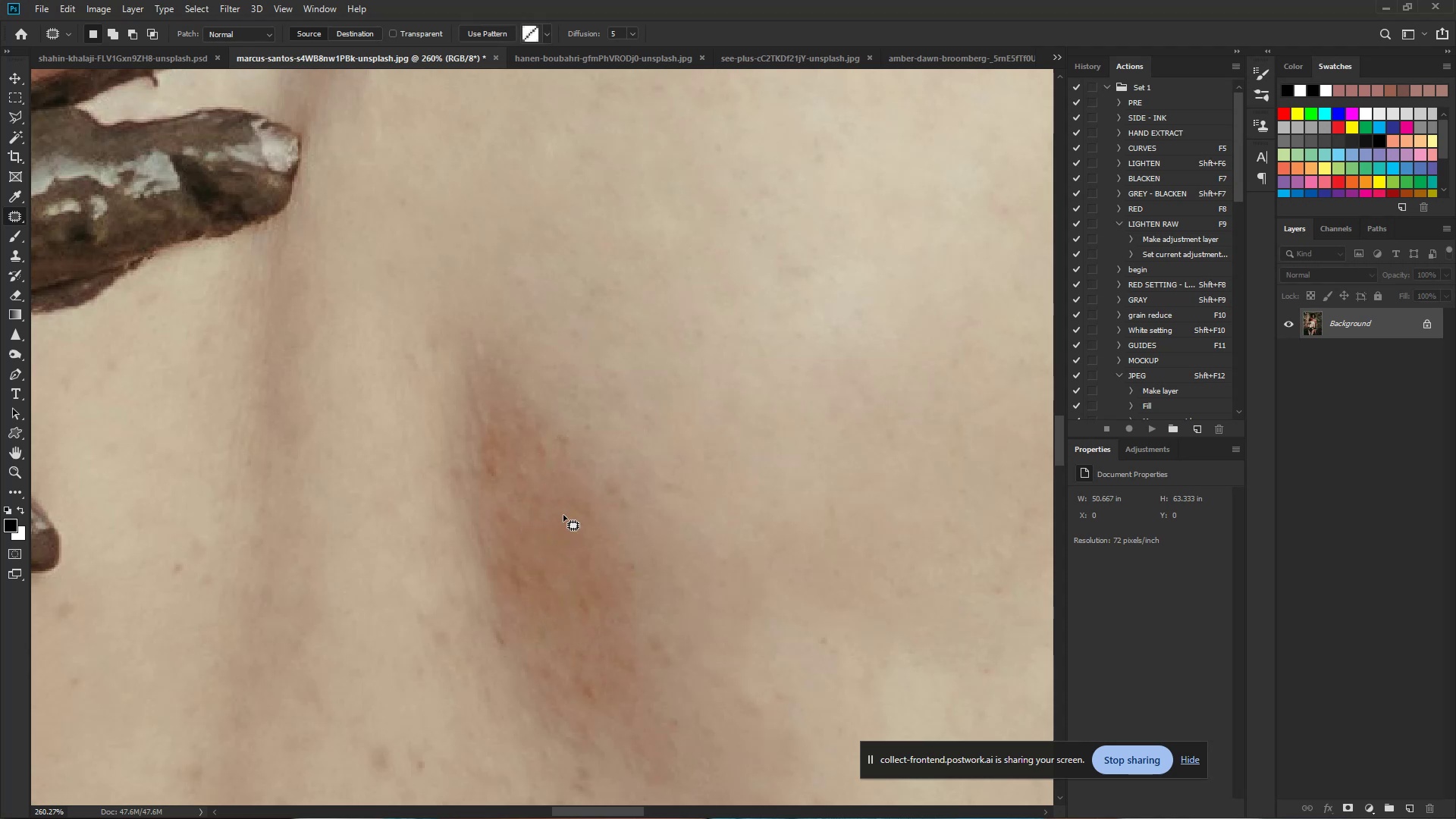 
left_click([563, 515])
 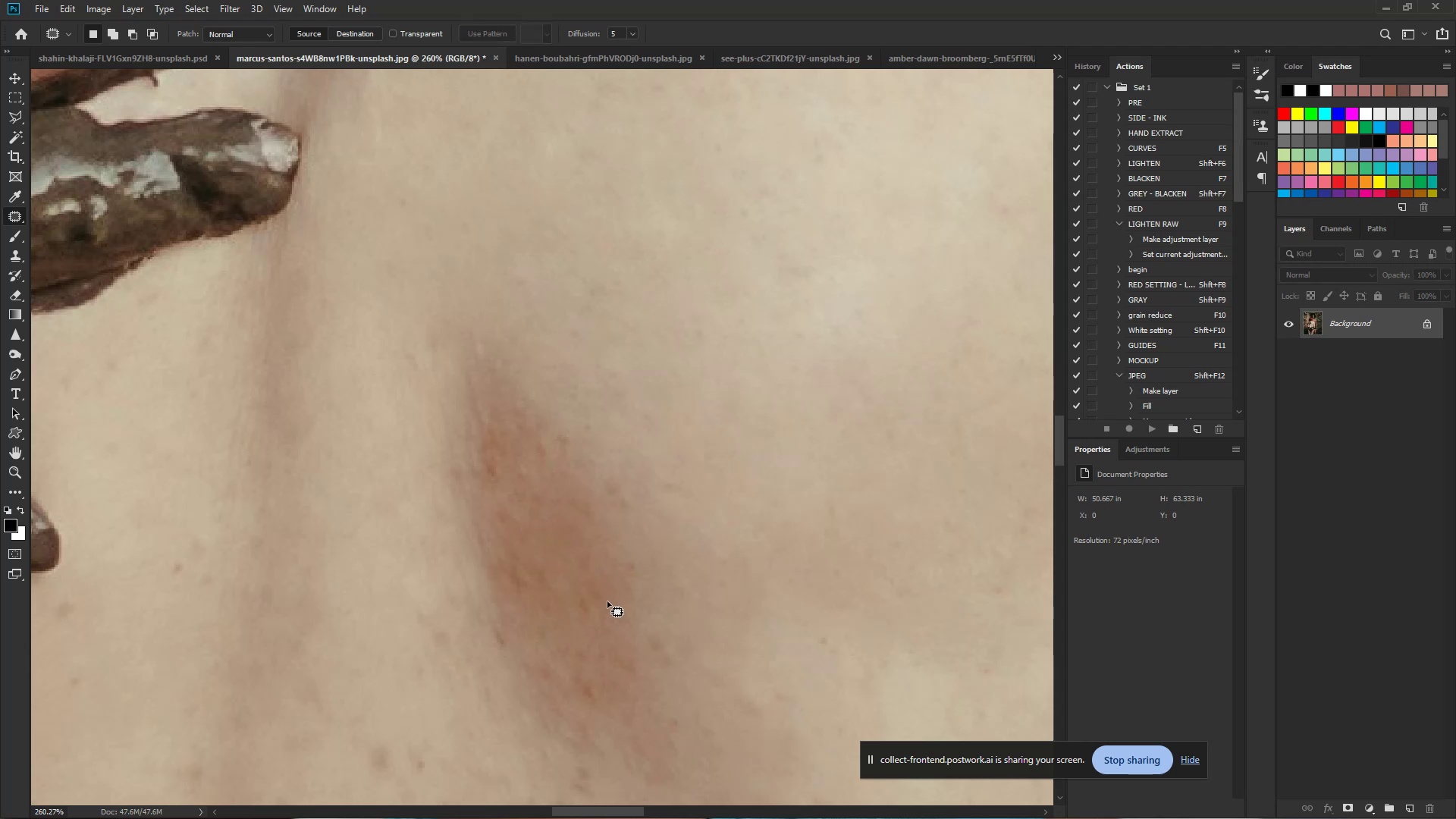 
left_click_drag(start_coordinate=[595, 600], to_coordinate=[595, 615])
 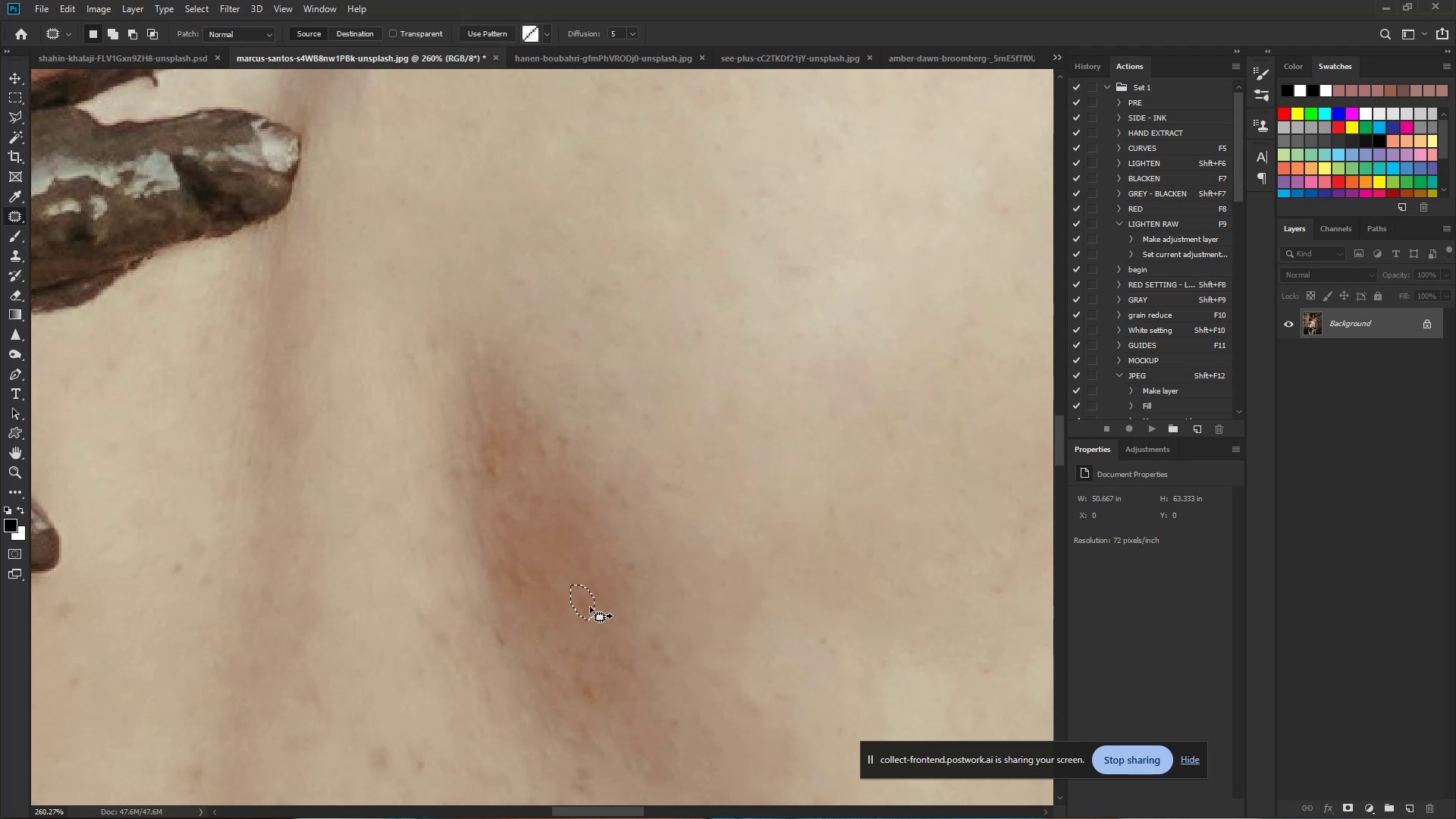 
left_click_drag(start_coordinate=[588, 607], to_coordinate=[561, 618])
 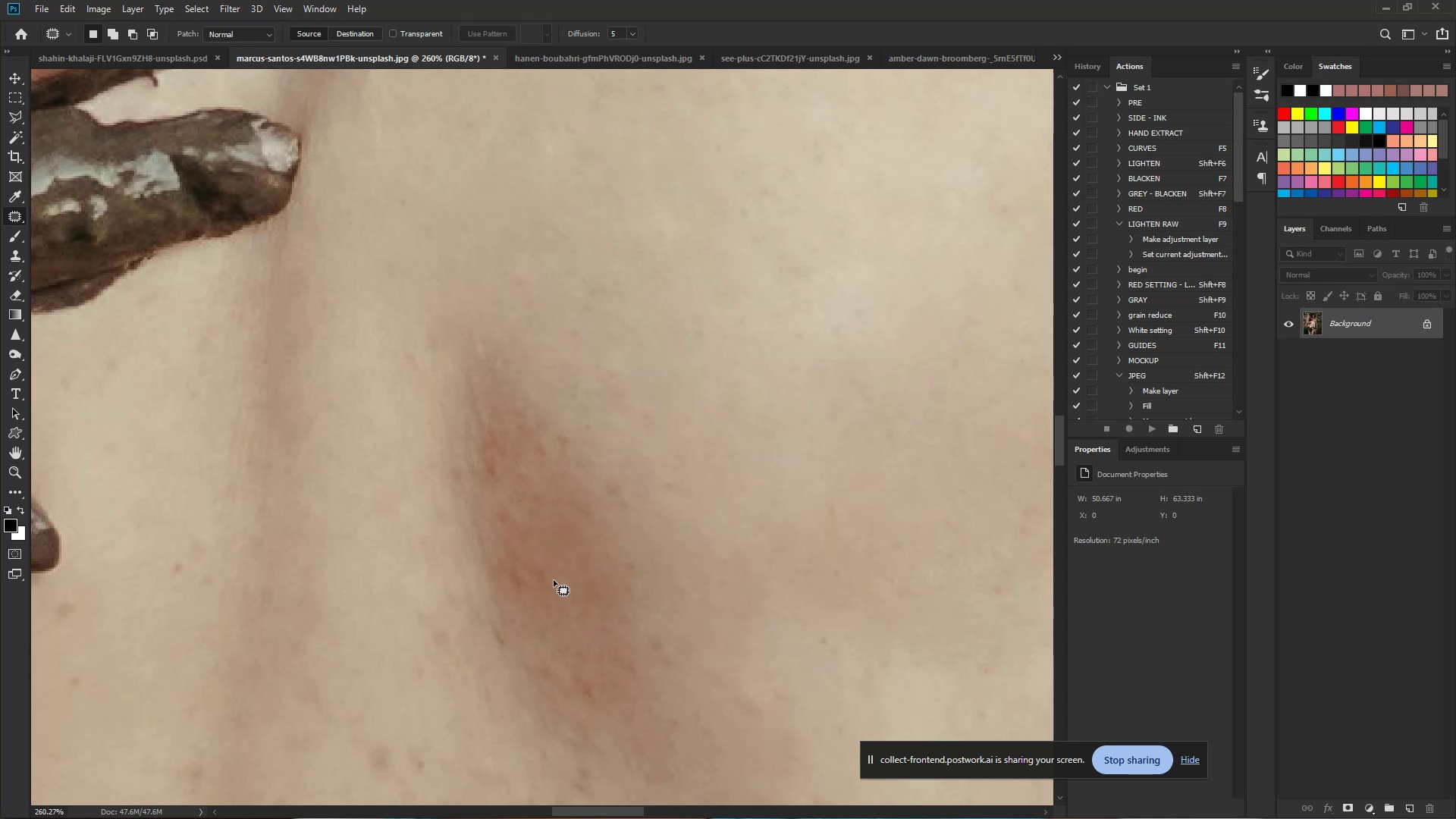 
left_click_drag(start_coordinate=[558, 577], to_coordinate=[575, 587])
 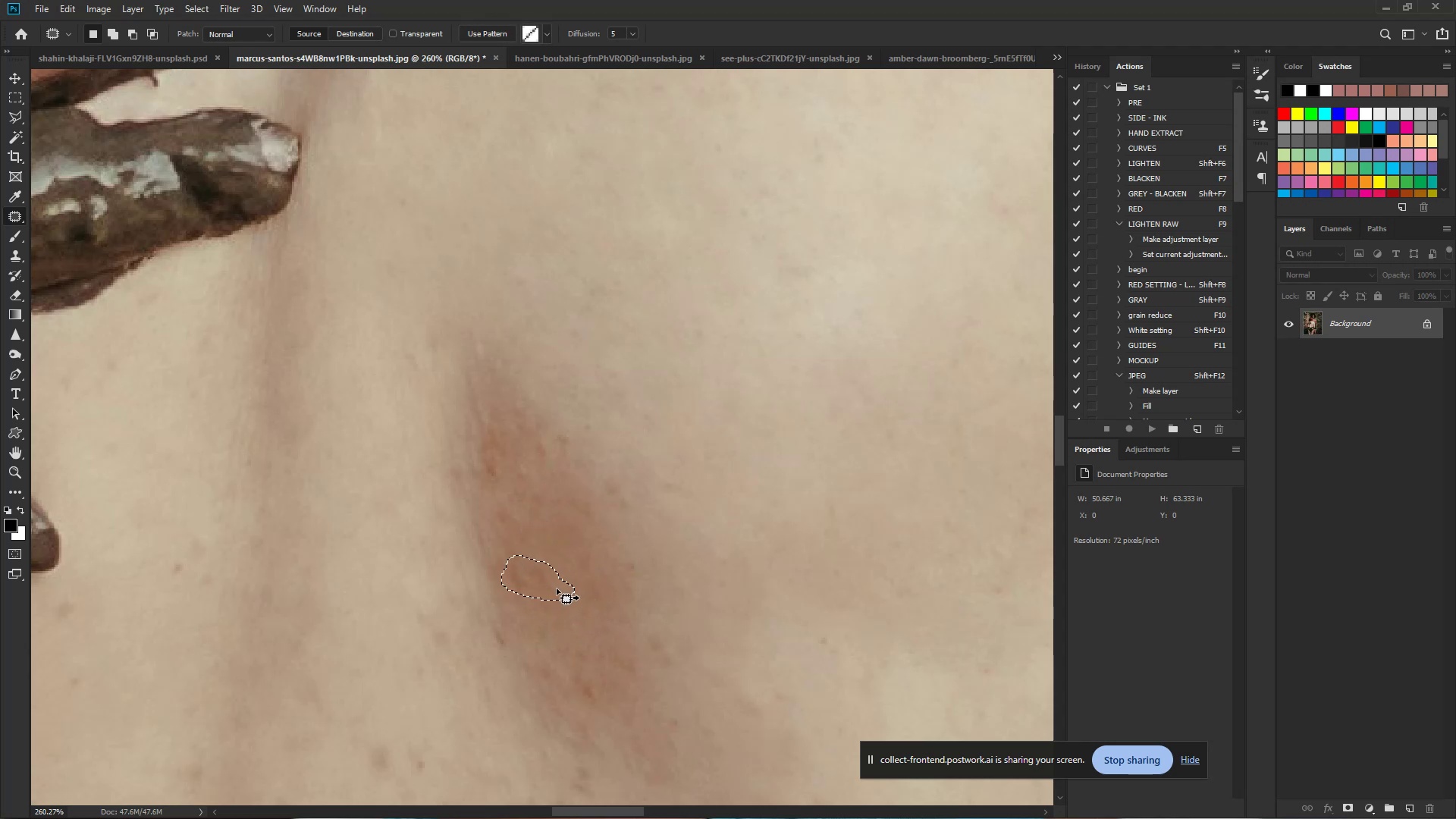 
left_click_drag(start_coordinate=[554, 588], to_coordinate=[584, 635])
 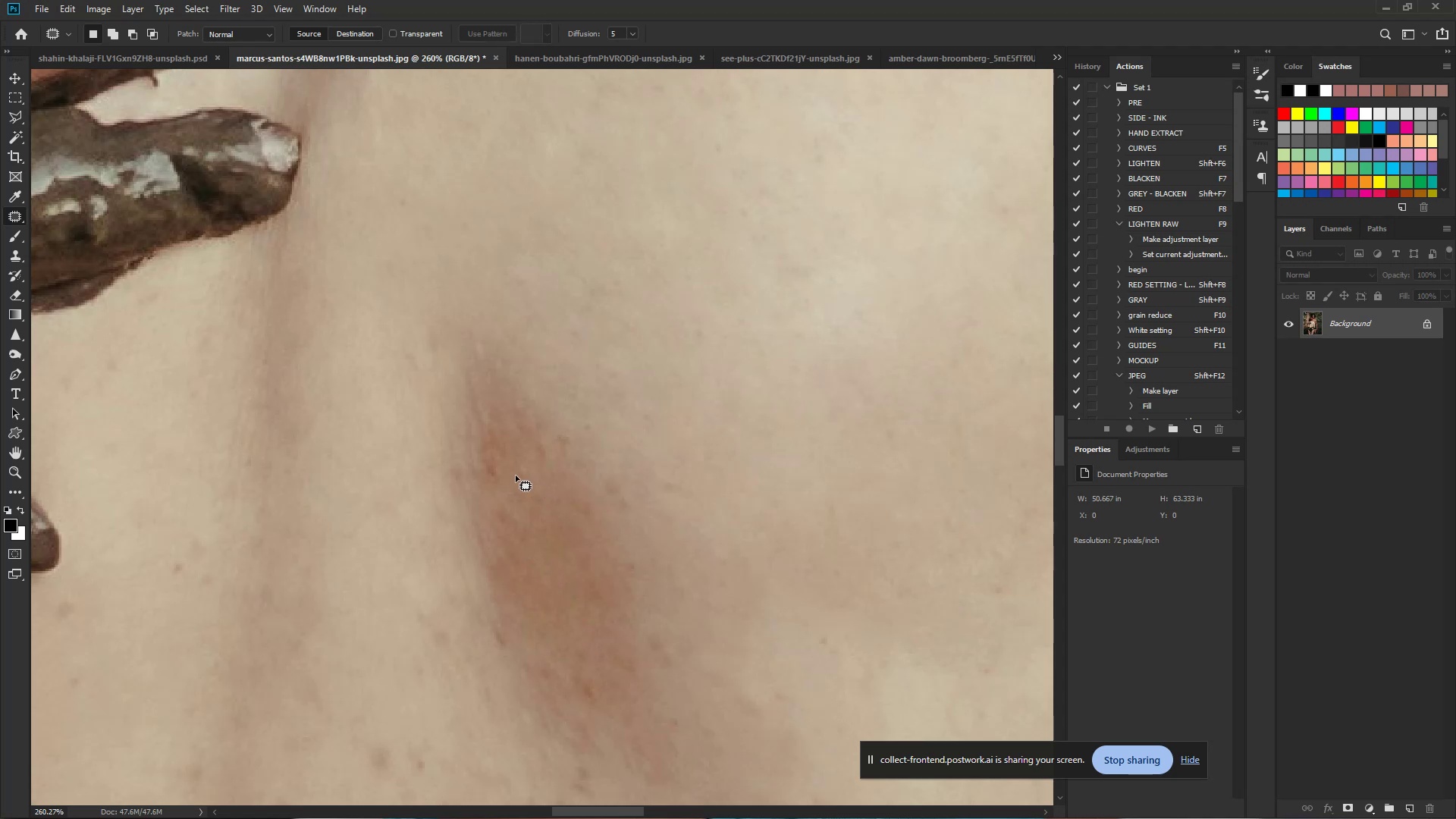 
left_click_drag(start_coordinate=[503, 473], to_coordinate=[501, 487])
 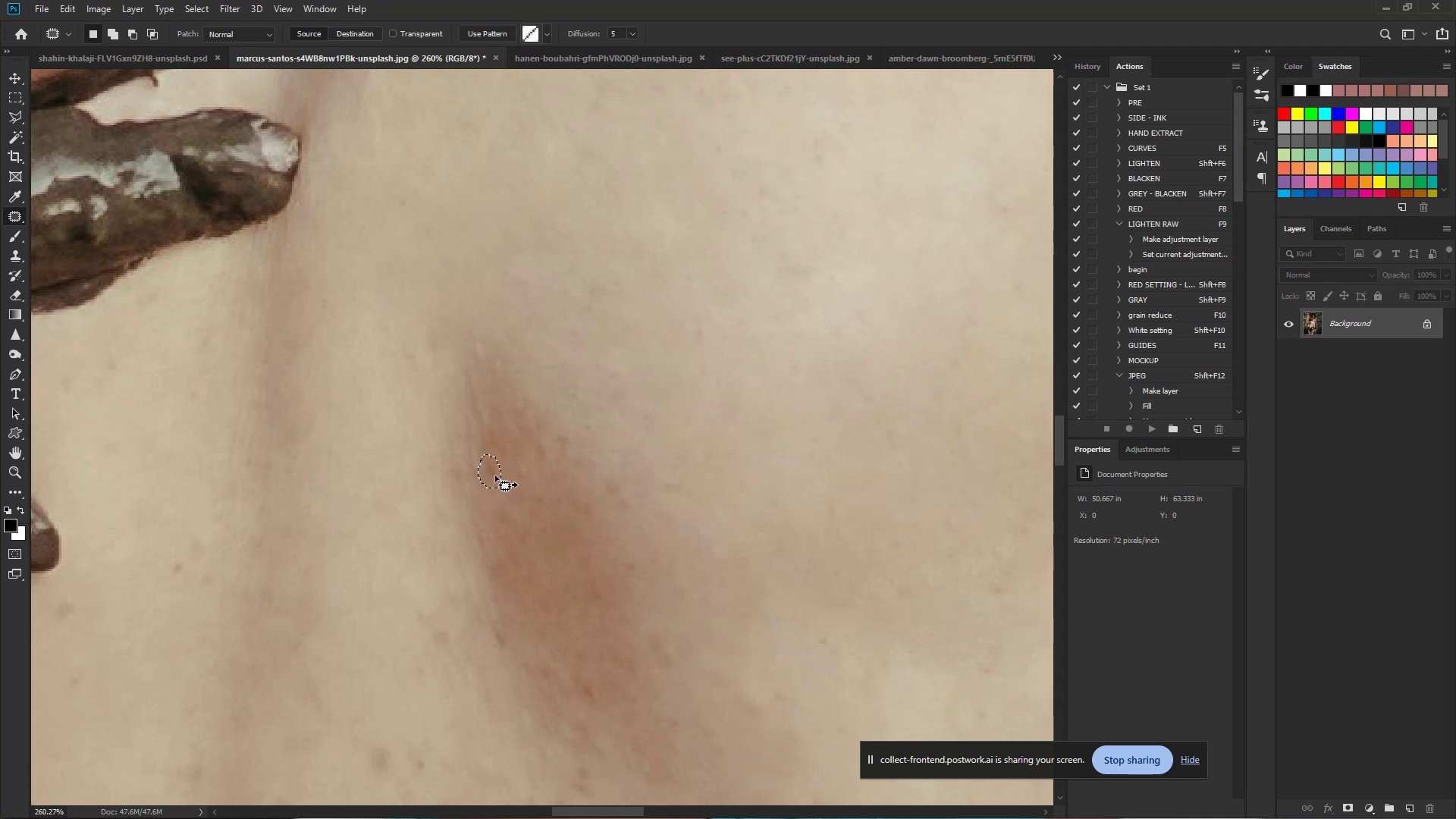 
left_click_drag(start_coordinate=[494, 475], to_coordinate=[567, 579])
 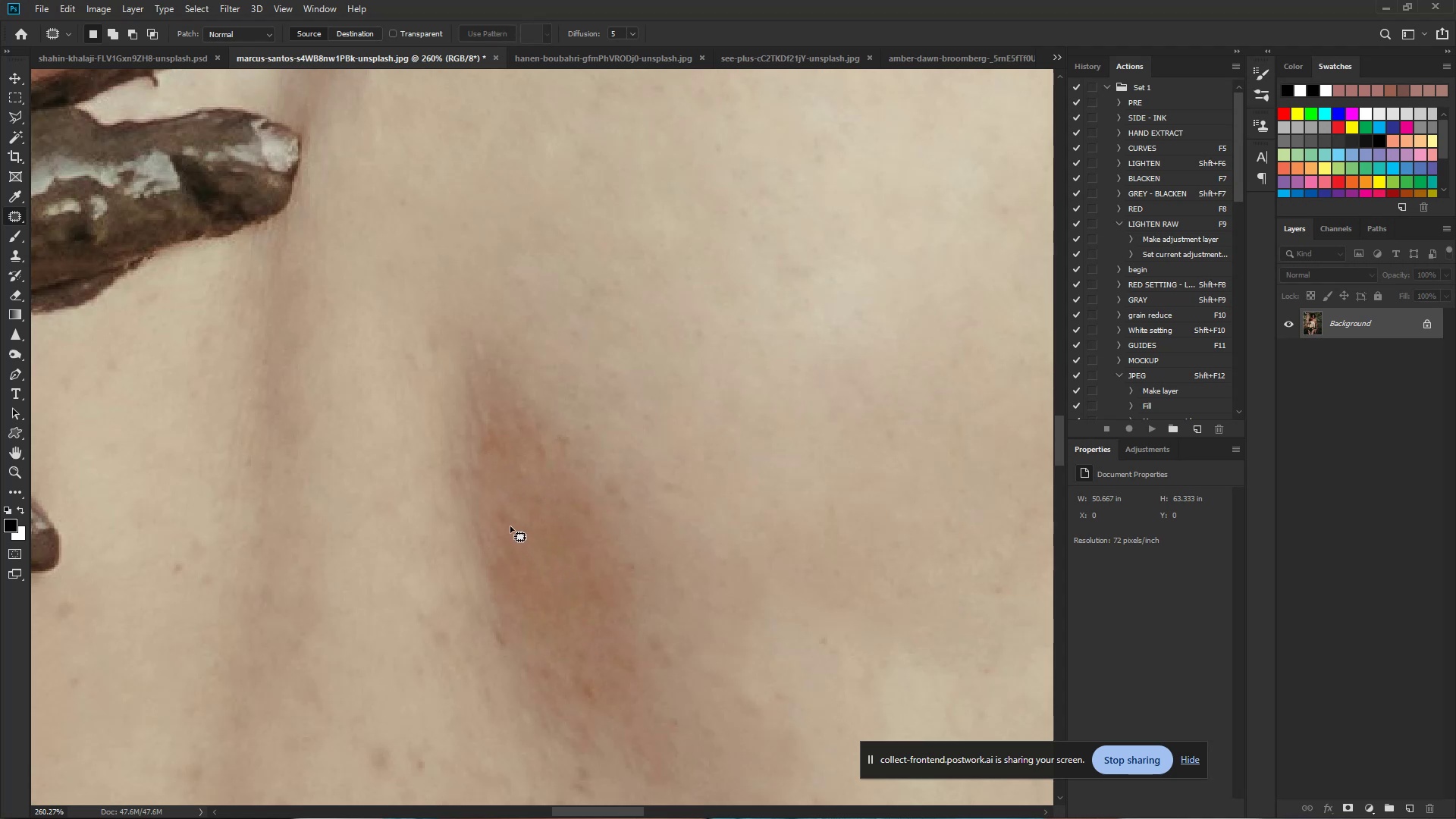 
left_click_drag(start_coordinate=[510, 516], to_coordinate=[515, 528])
 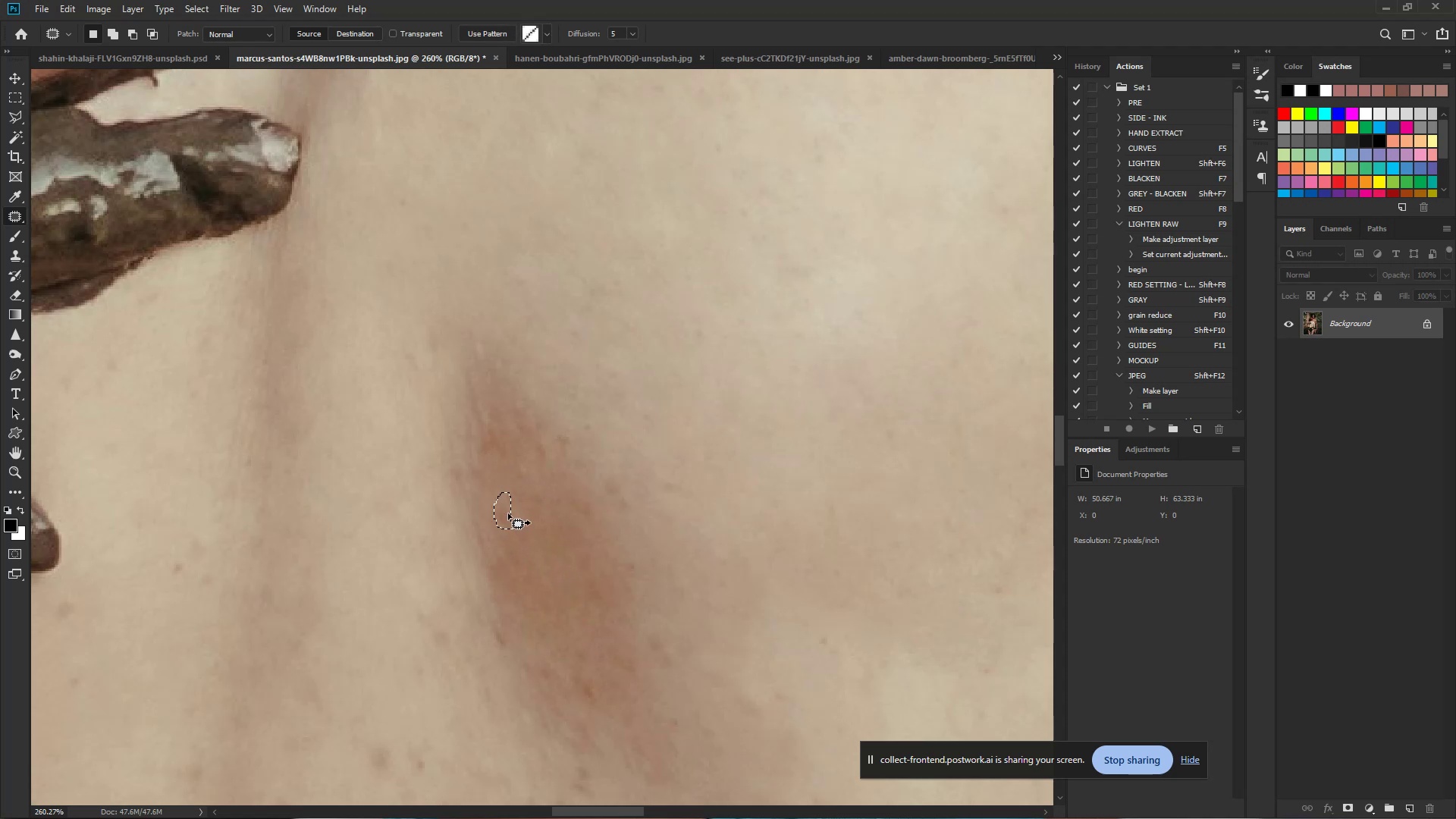 
left_click_drag(start_coordinate=[507, 512], to_coordinate=[552, 565])
 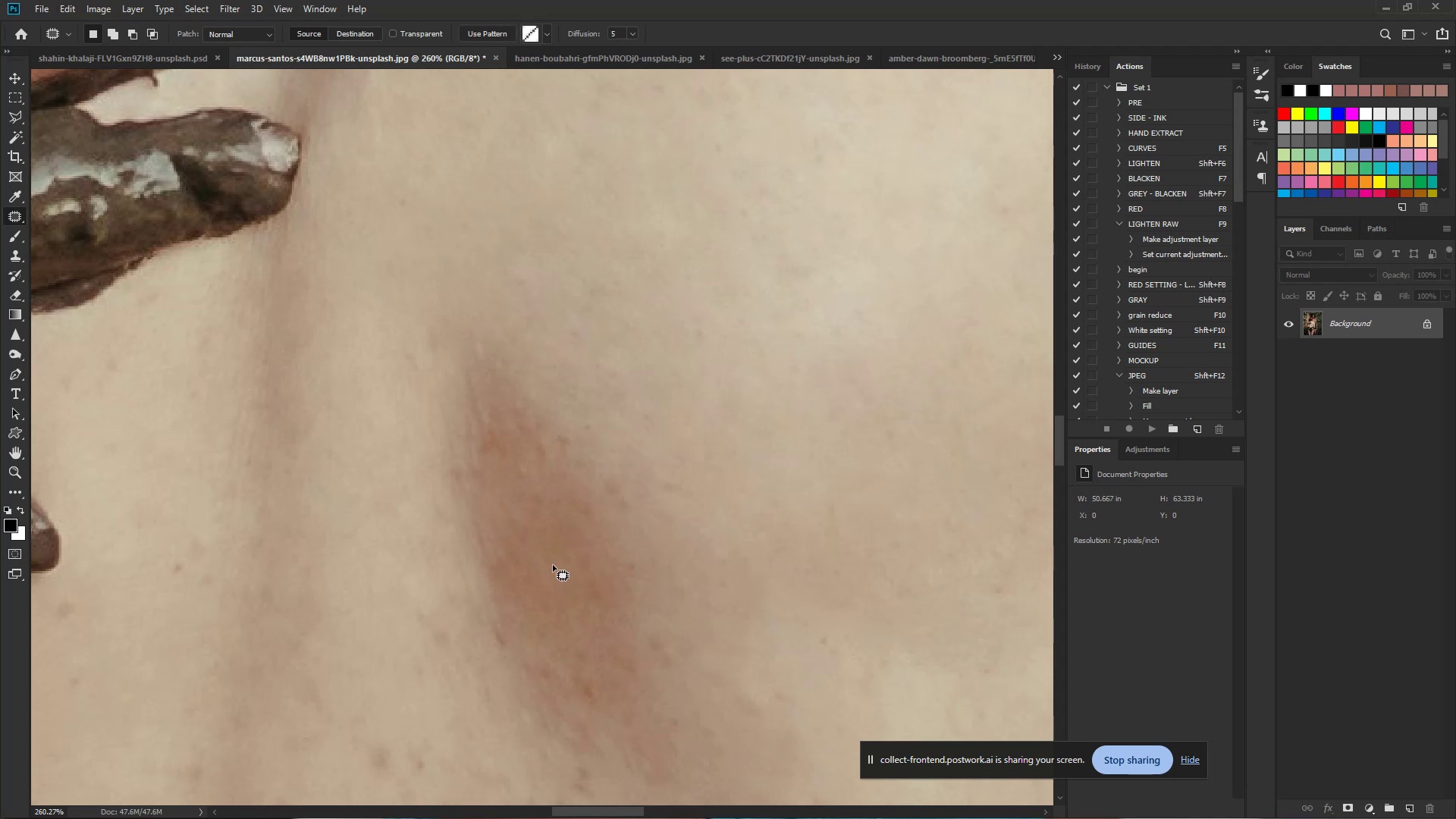 
double_click([553, 565])
 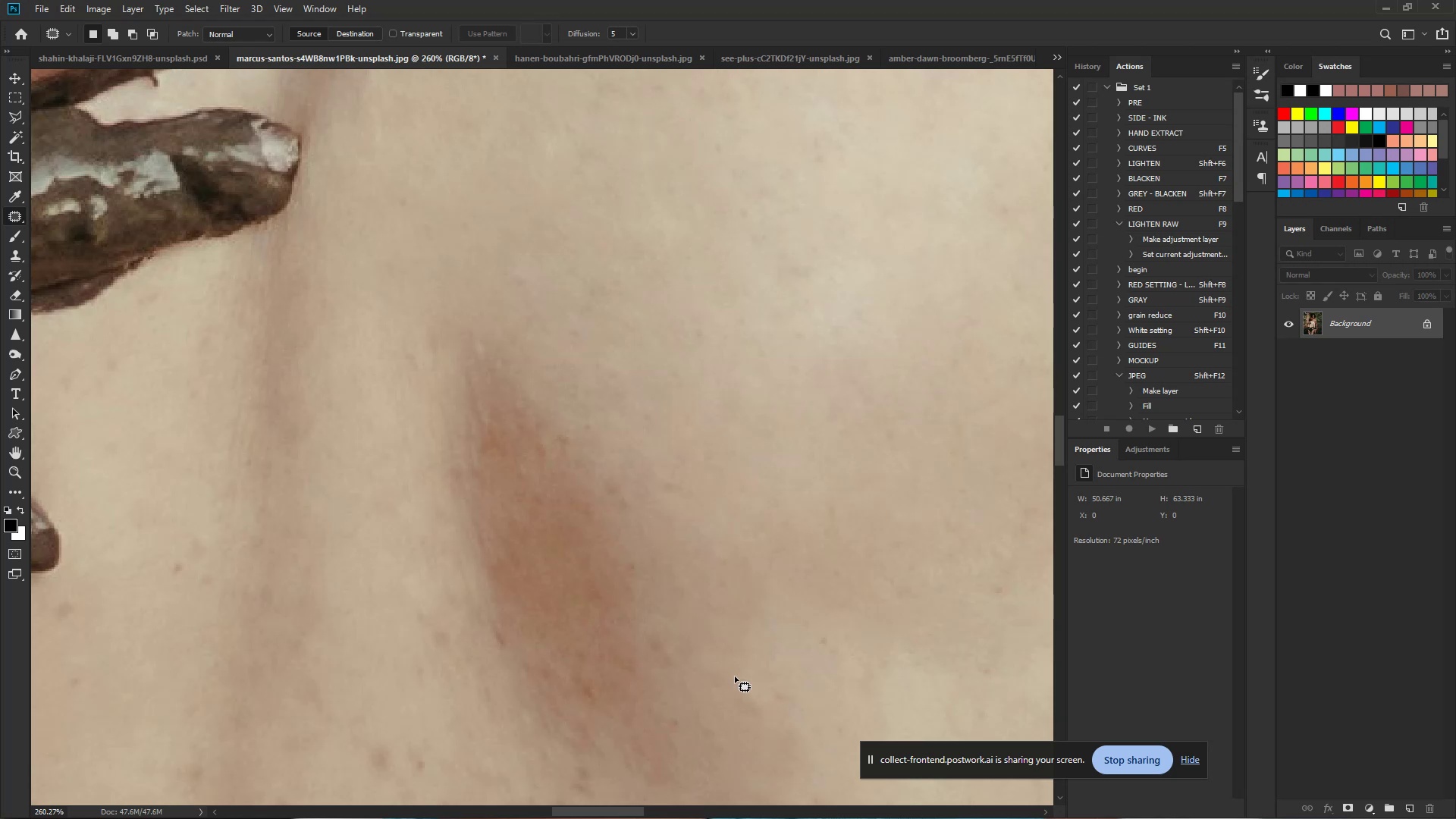 
wait(25.42)
 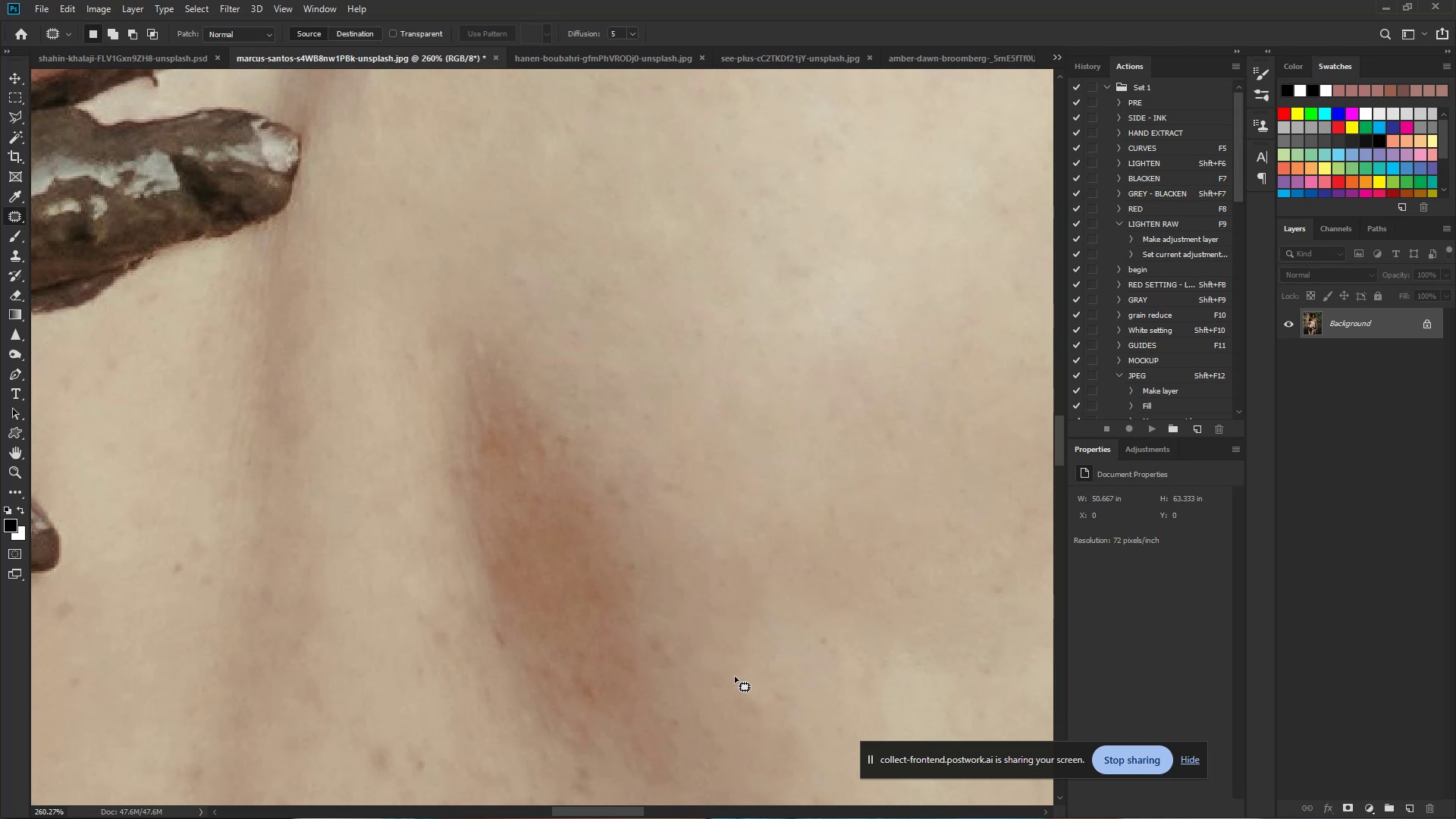 
left_click_drag(start_coordinate=[510, 617], to_coordinate=[516, 651])
 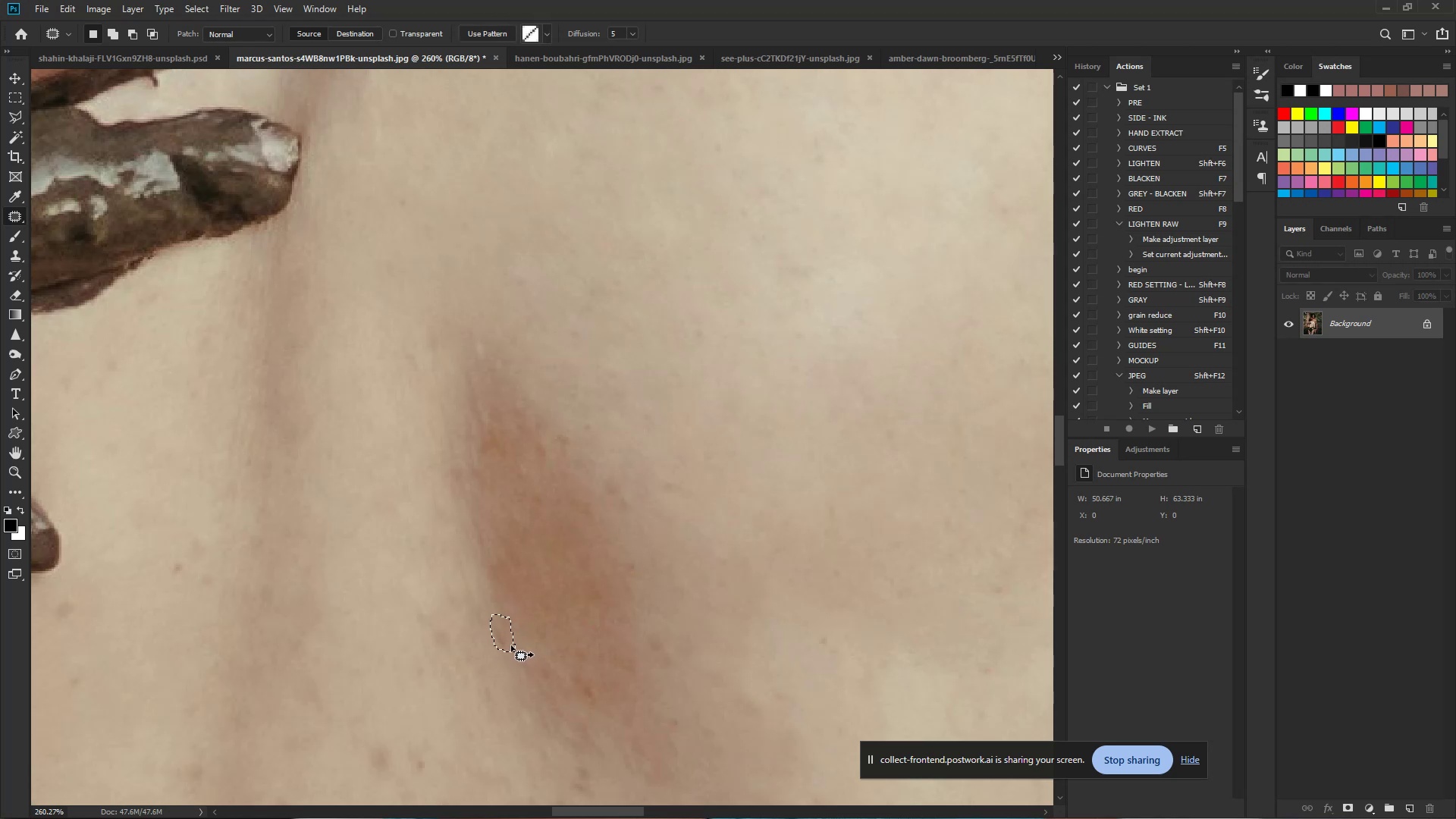 
left_click_drag(start_coordinate=[510, 645], to_coordinate=[500, 619])
 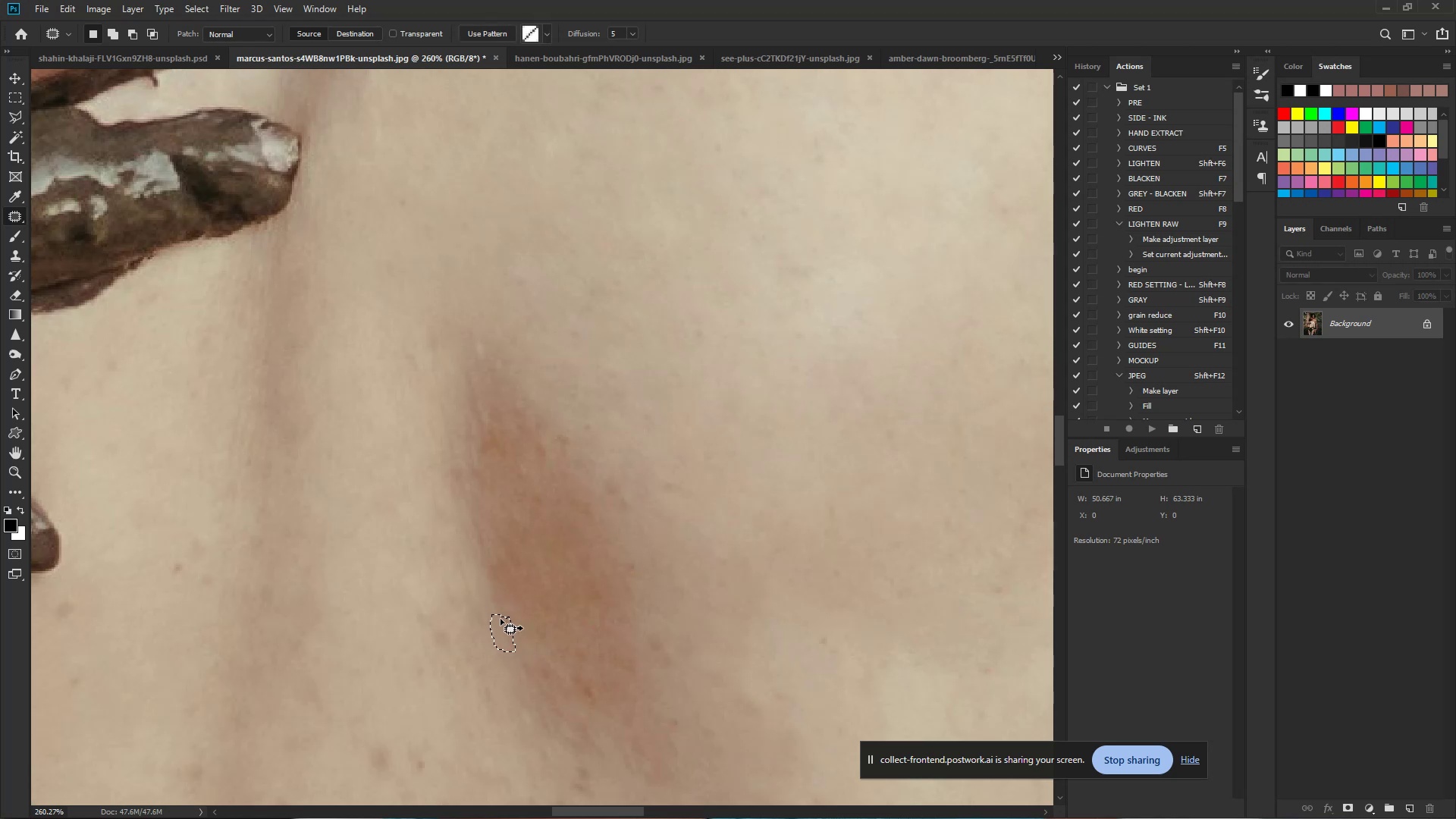 
left_click([500, 619])
 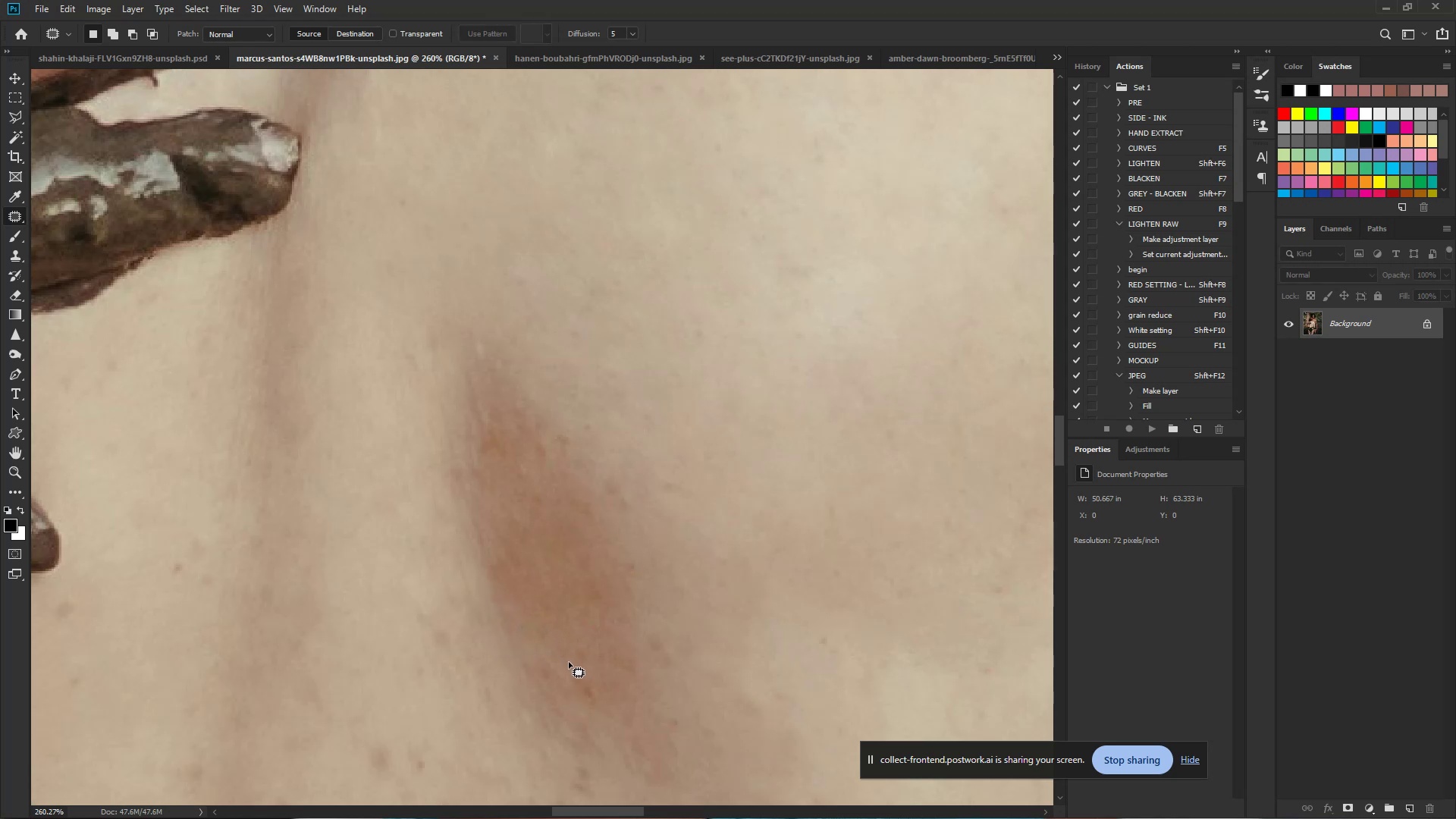 
left_click_drag(start_coordinate=[552, 656], to_coordinate=[554, 679])
 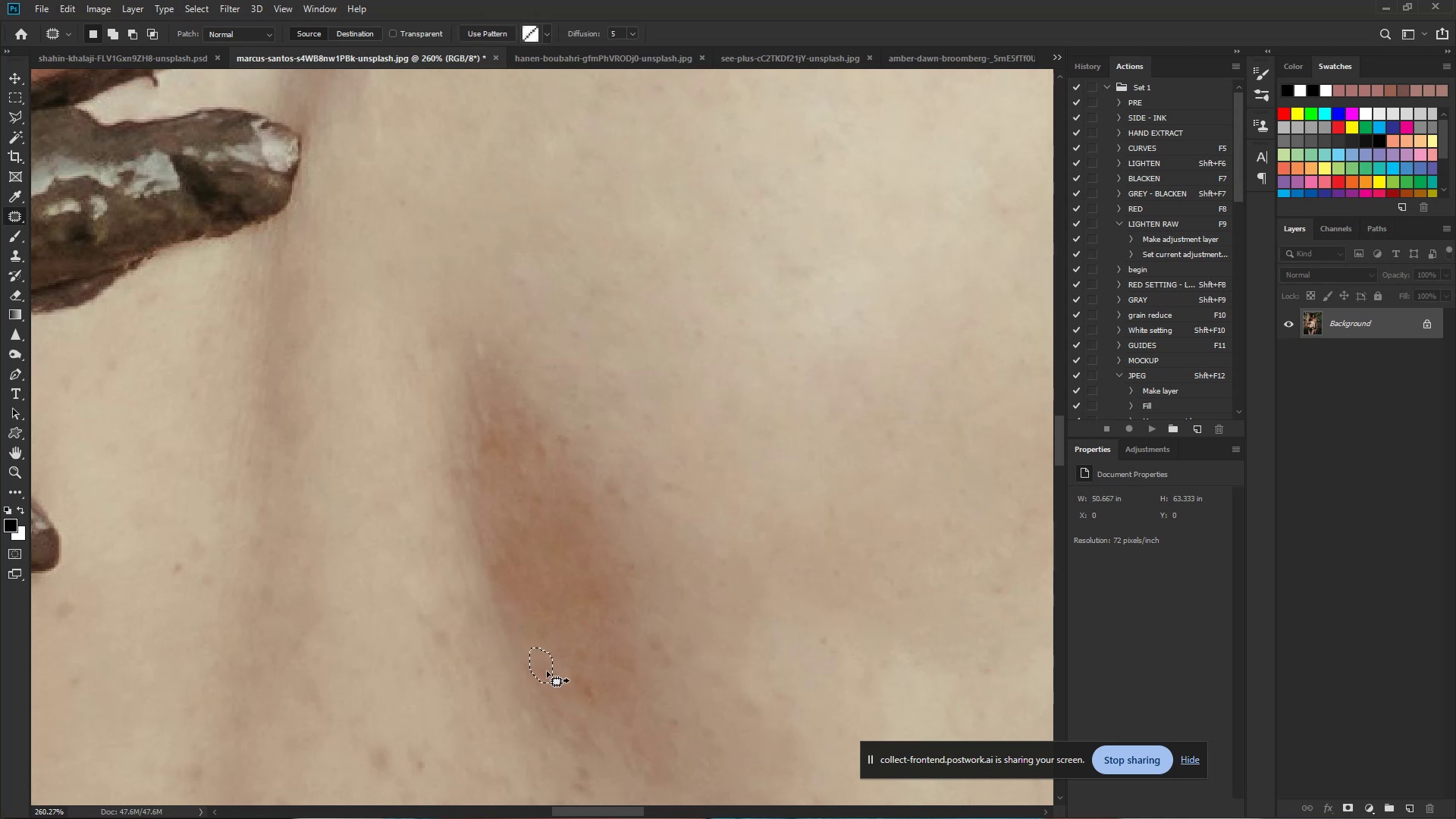 
left_click_drag(start_coordinate=[545, 670], to_coordinate=[536, 626])
 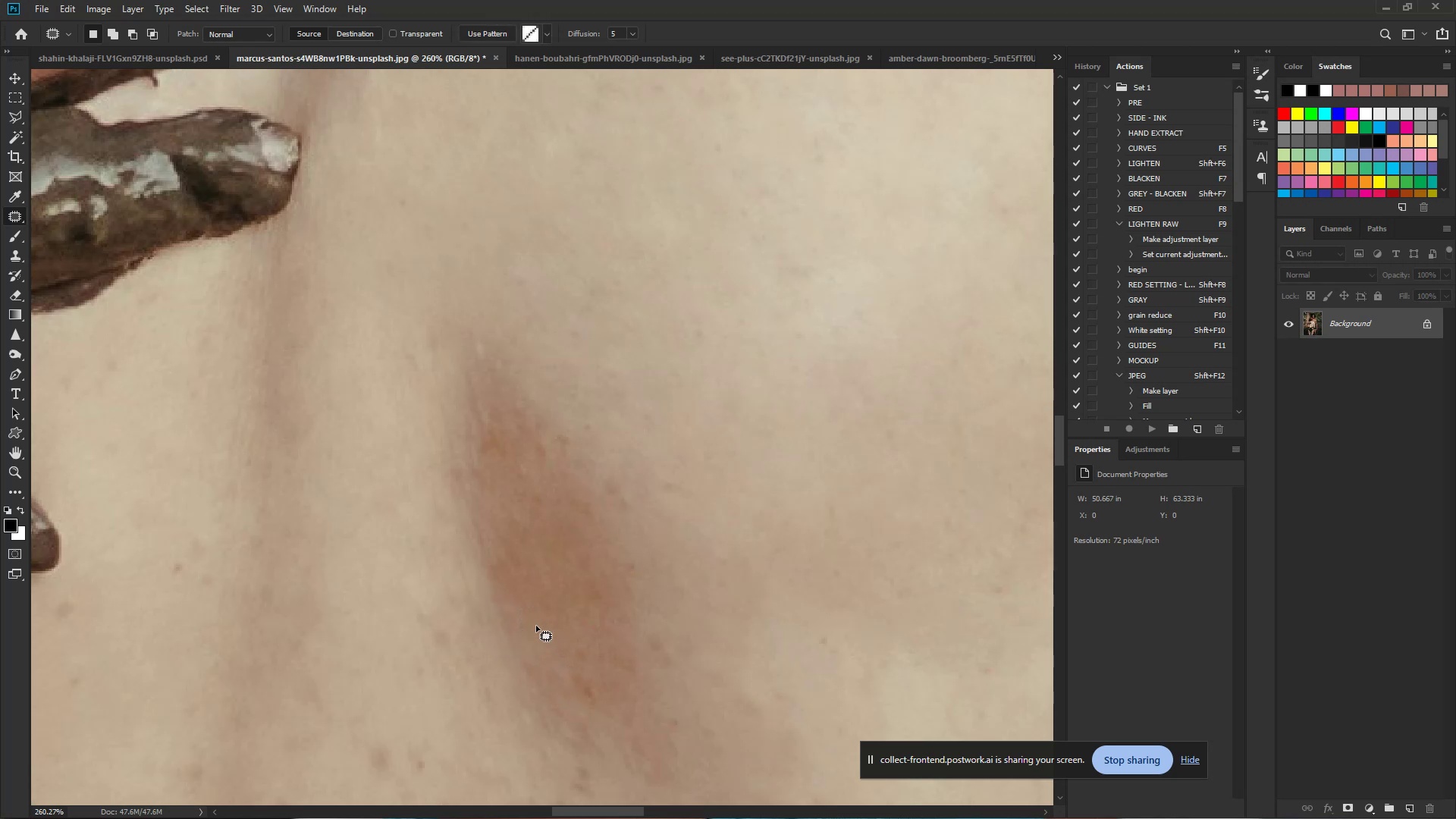 
double_click([536, 626])
 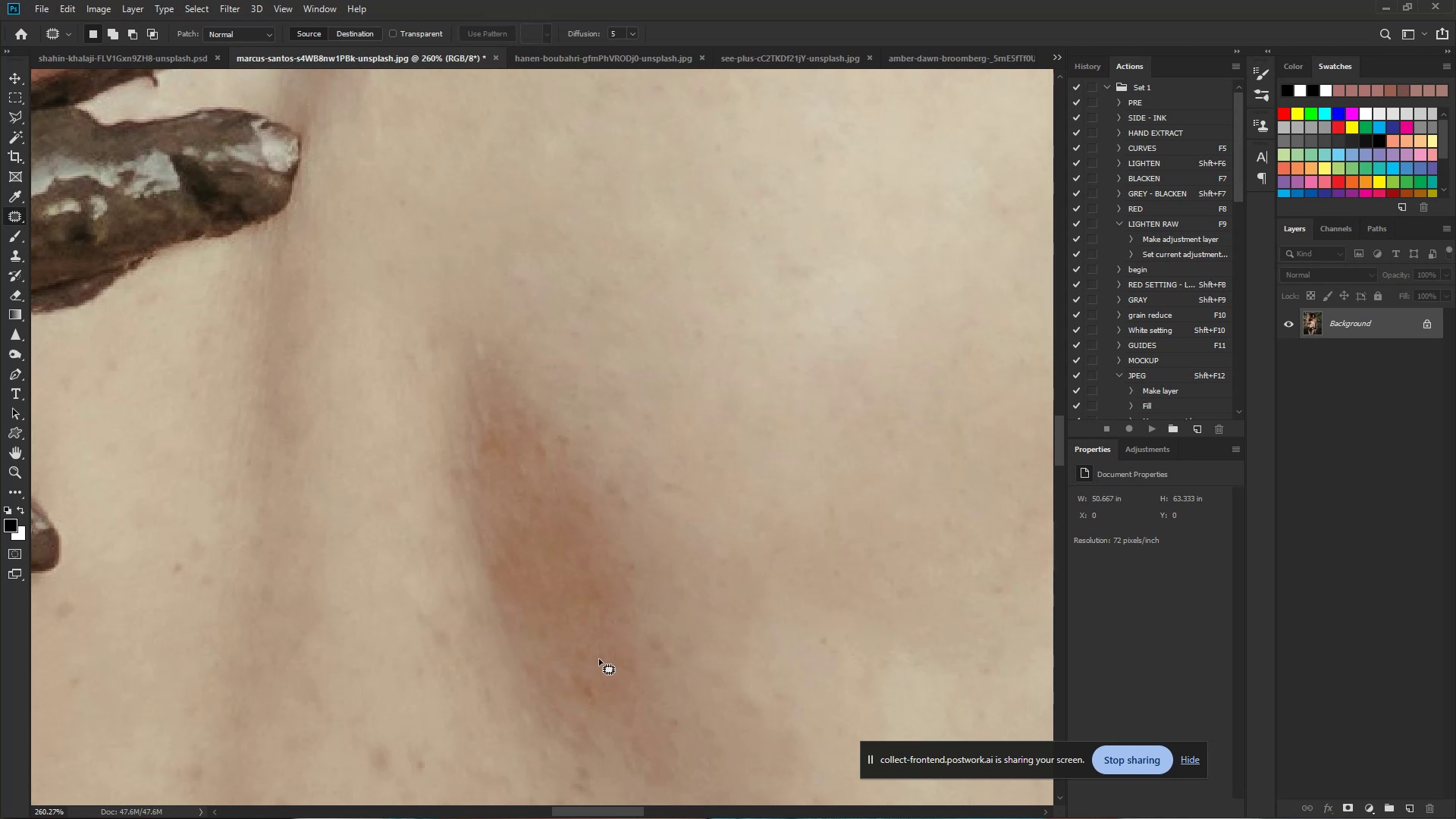 
left_click_drag(start_coordinate=[597, 678], to_coordinate=[601, 690])
 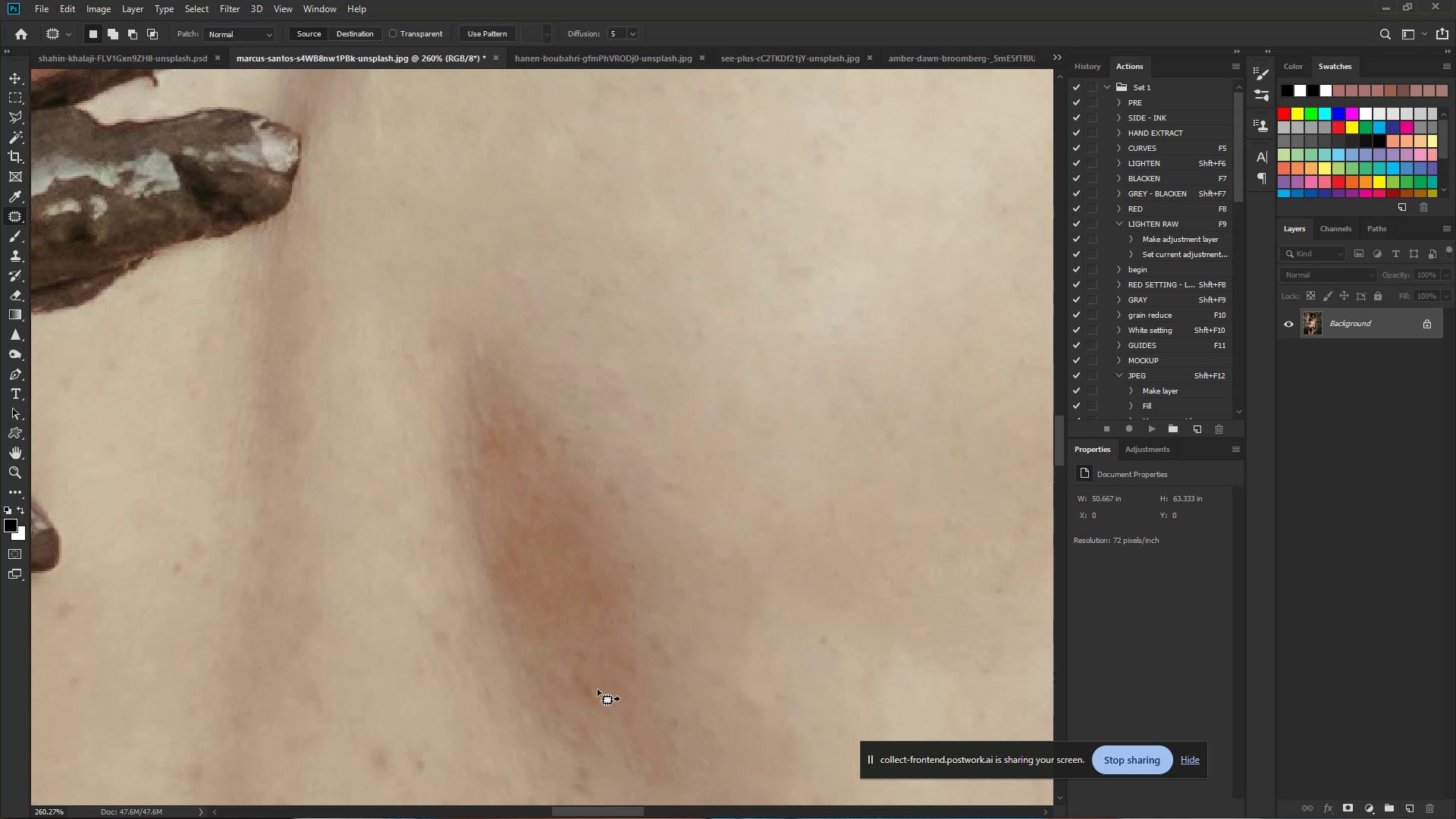 
left_click_drag(start_coordinate=[594, 688], to_coordinate=[558, 634])
 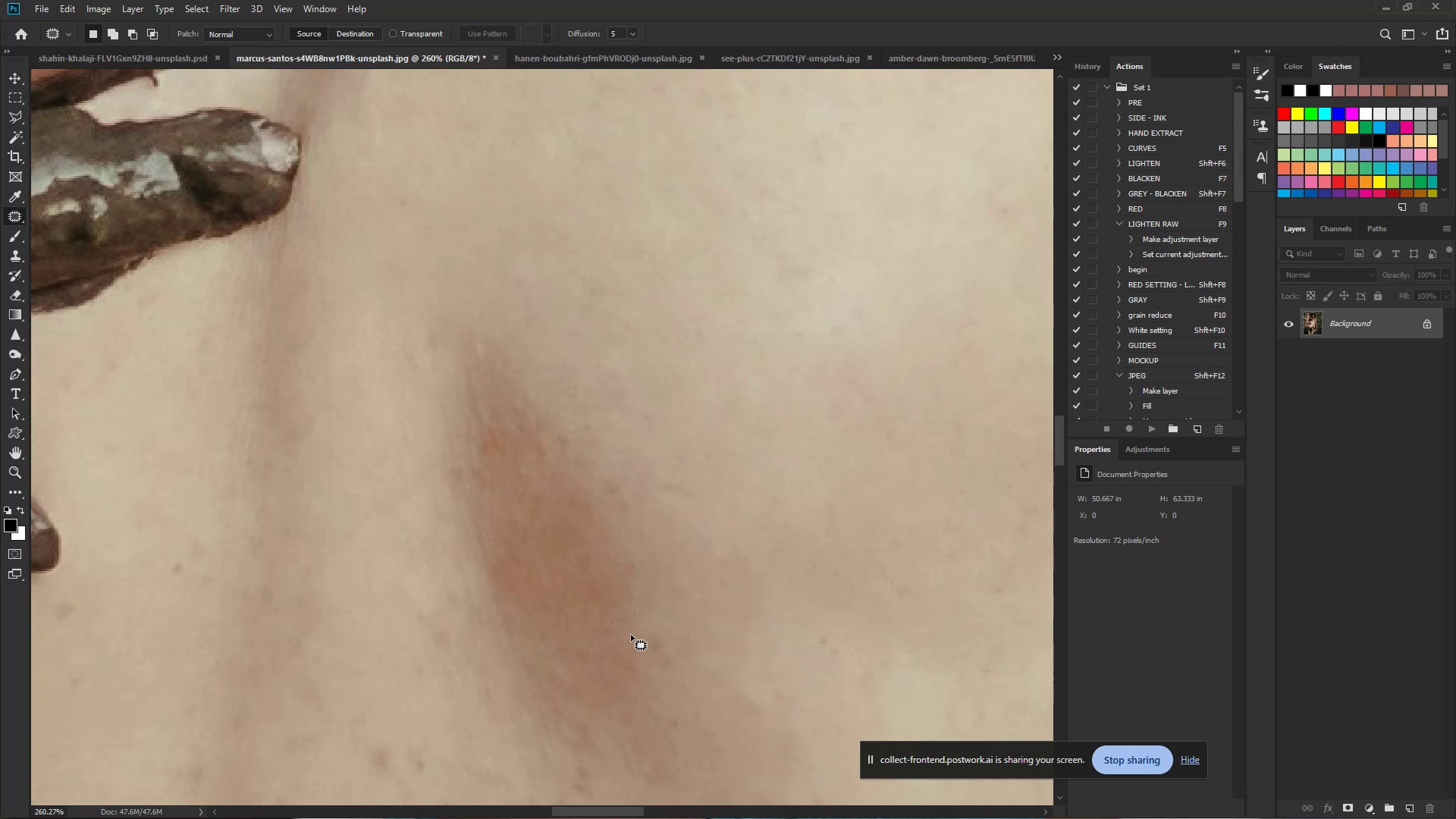 
hold_key(key=ControlLeft, duration=0.66)
 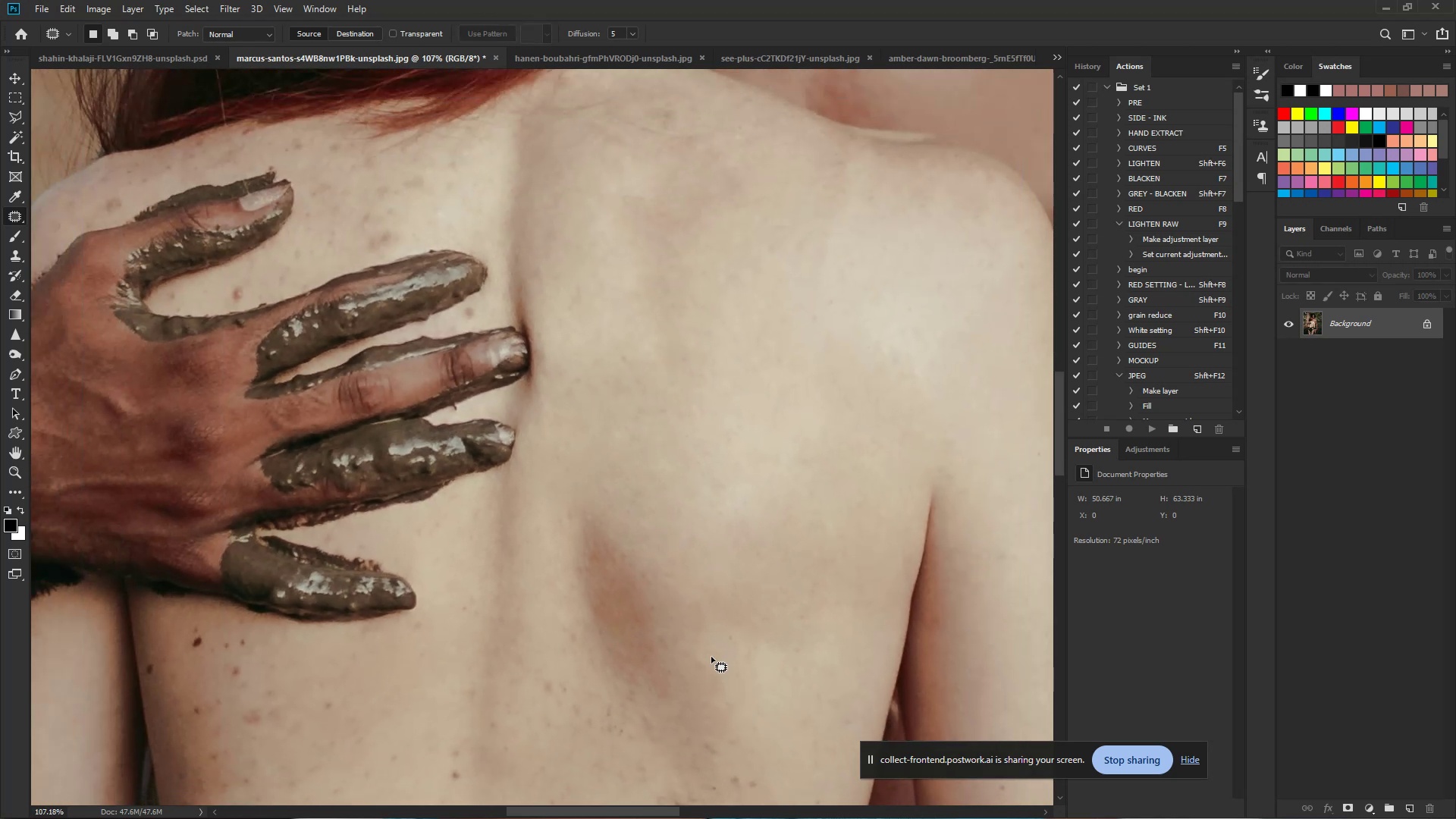 
hold_key(key=Space, duration=0.42)
 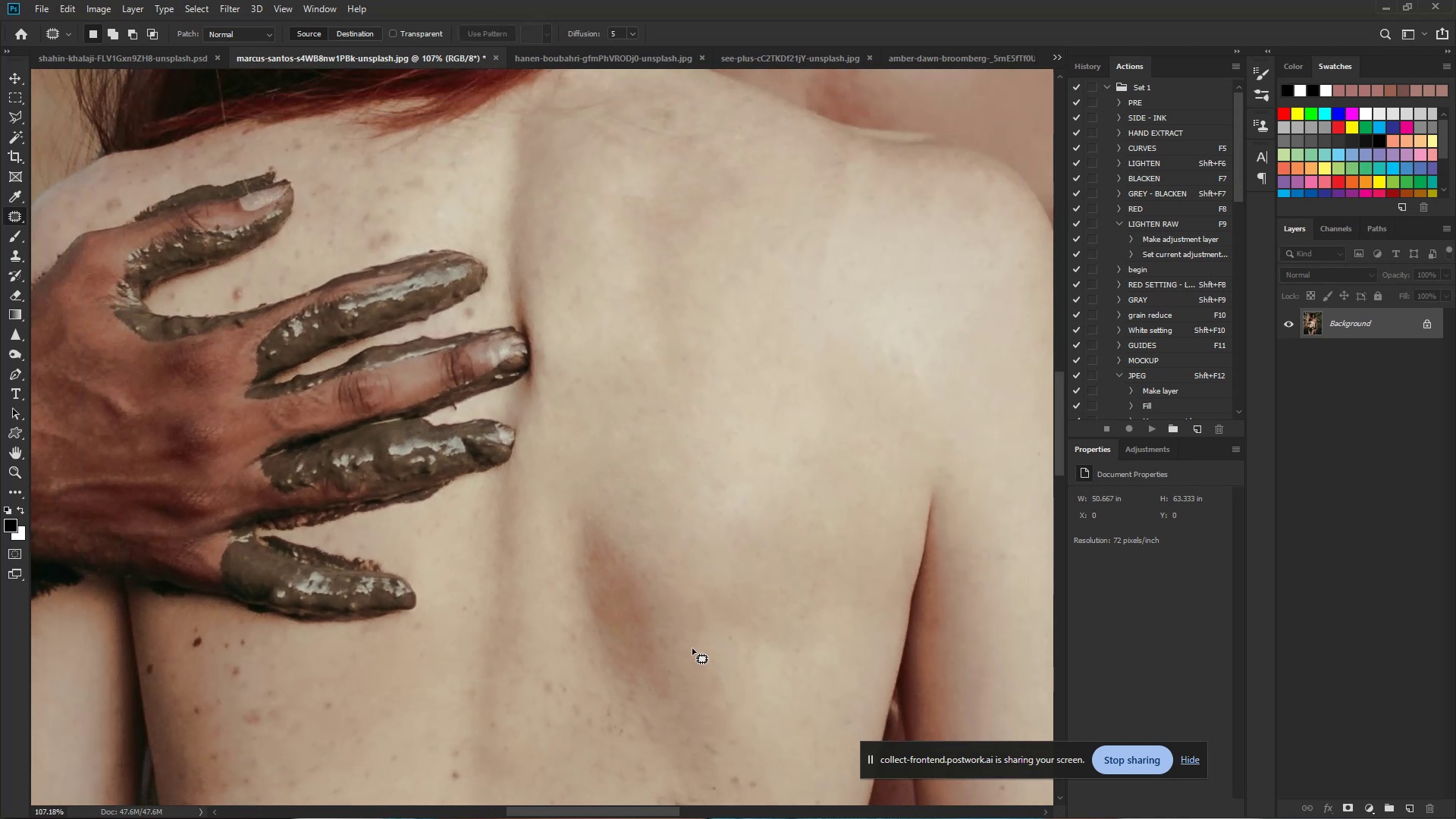 
left_click_drag(start_coordinate=[665, 635], to_coordinate=[605, 625])
 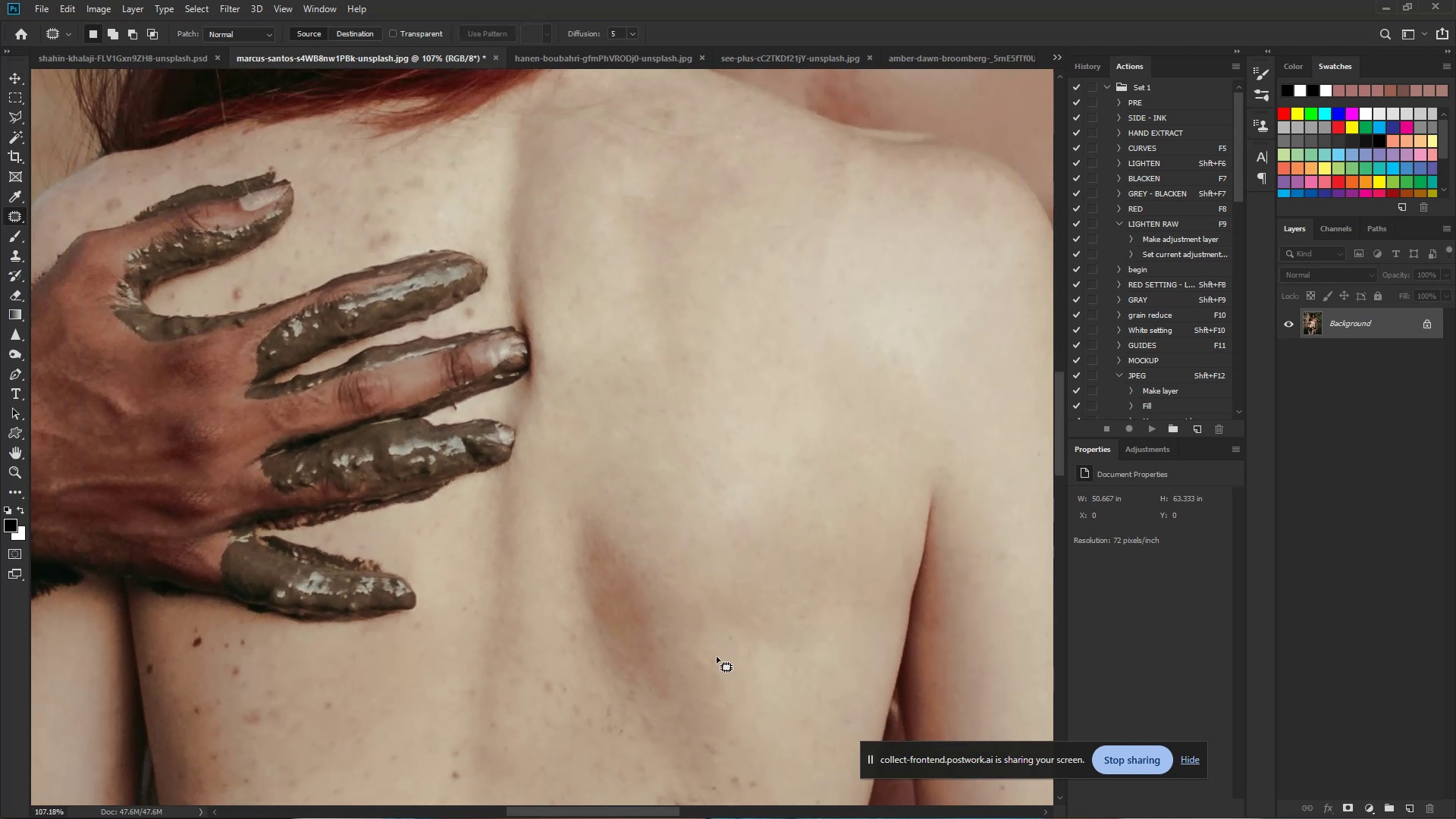 
hold_key(key=ControlLeft, duration=0.82)
 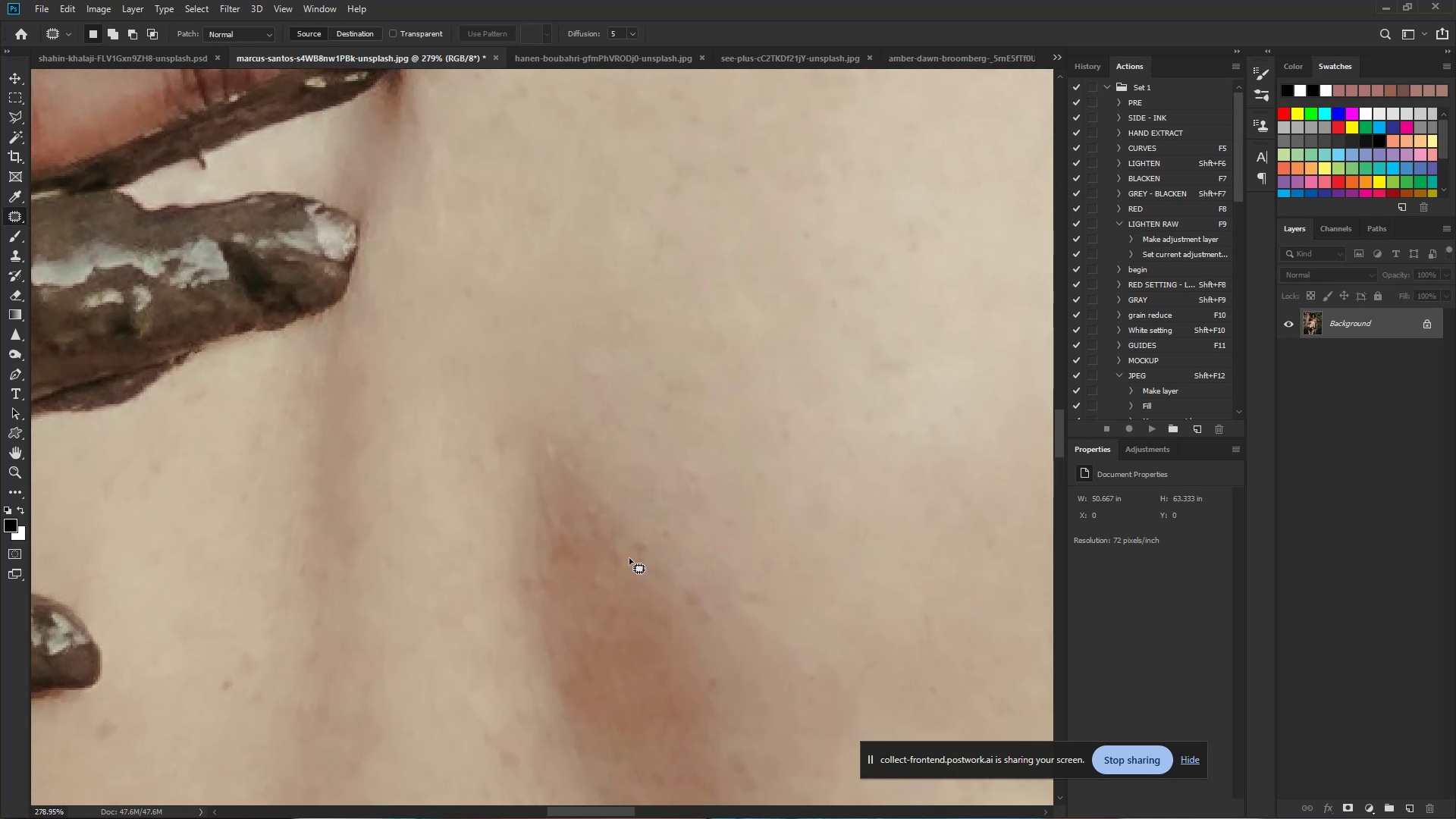 
hold_key(key=Space, duration=0.62)
 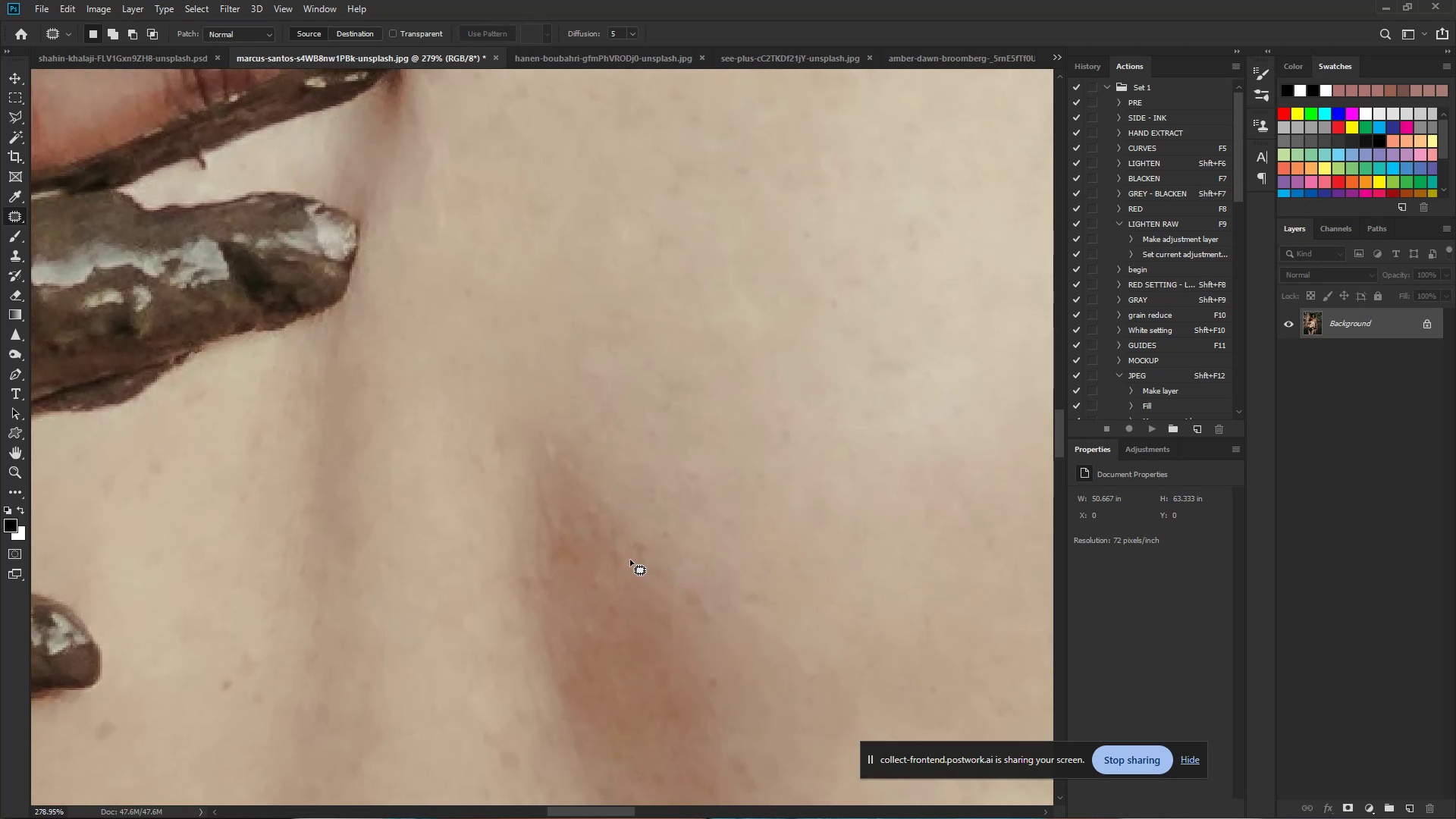 
left_click_drag(start_coordinate=[613, 560], to_coordinate=[675, 575])
 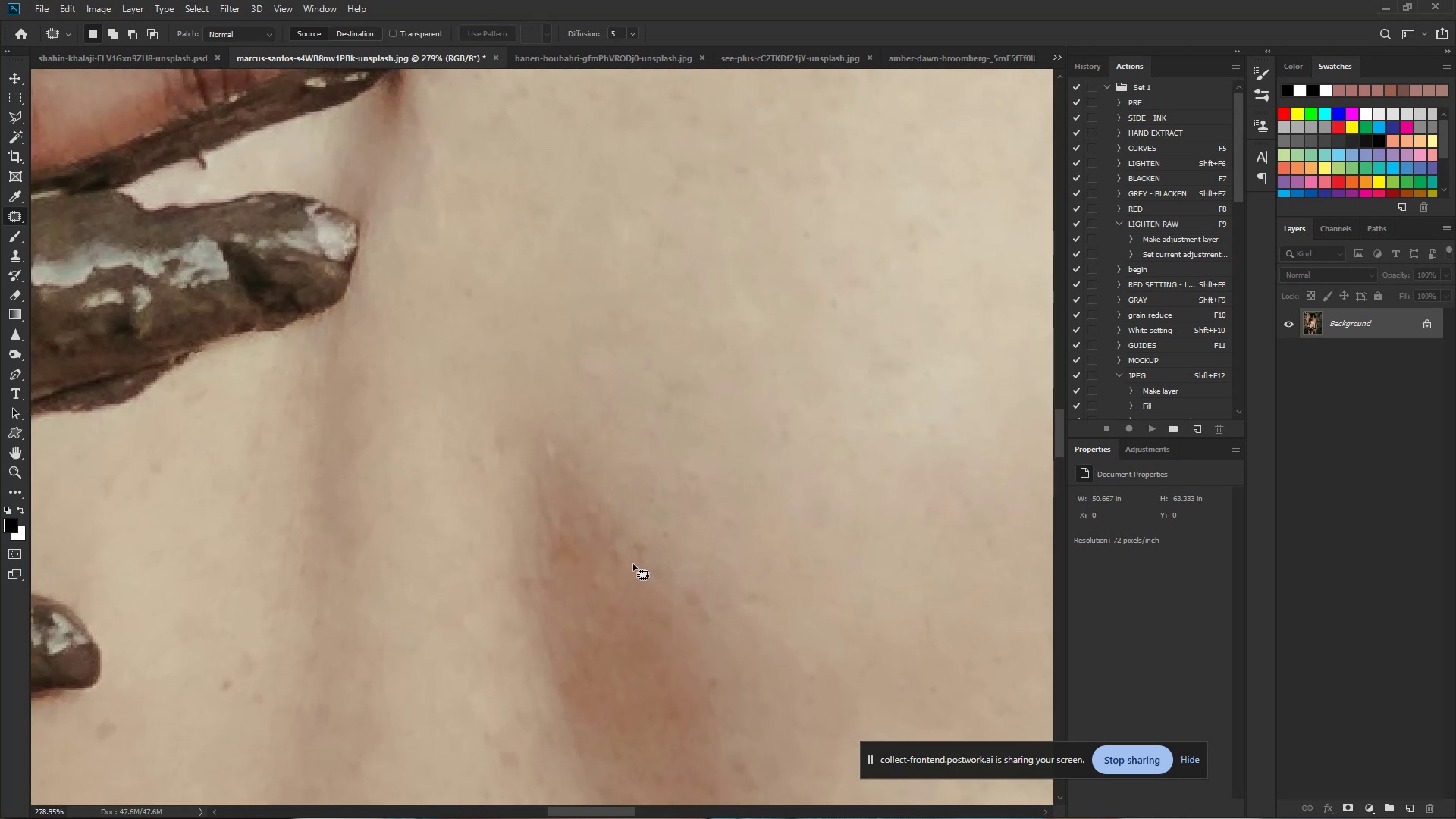 
left_click_drag(start_coordinate=[631, 560], to_coordinate=[627, 585])
 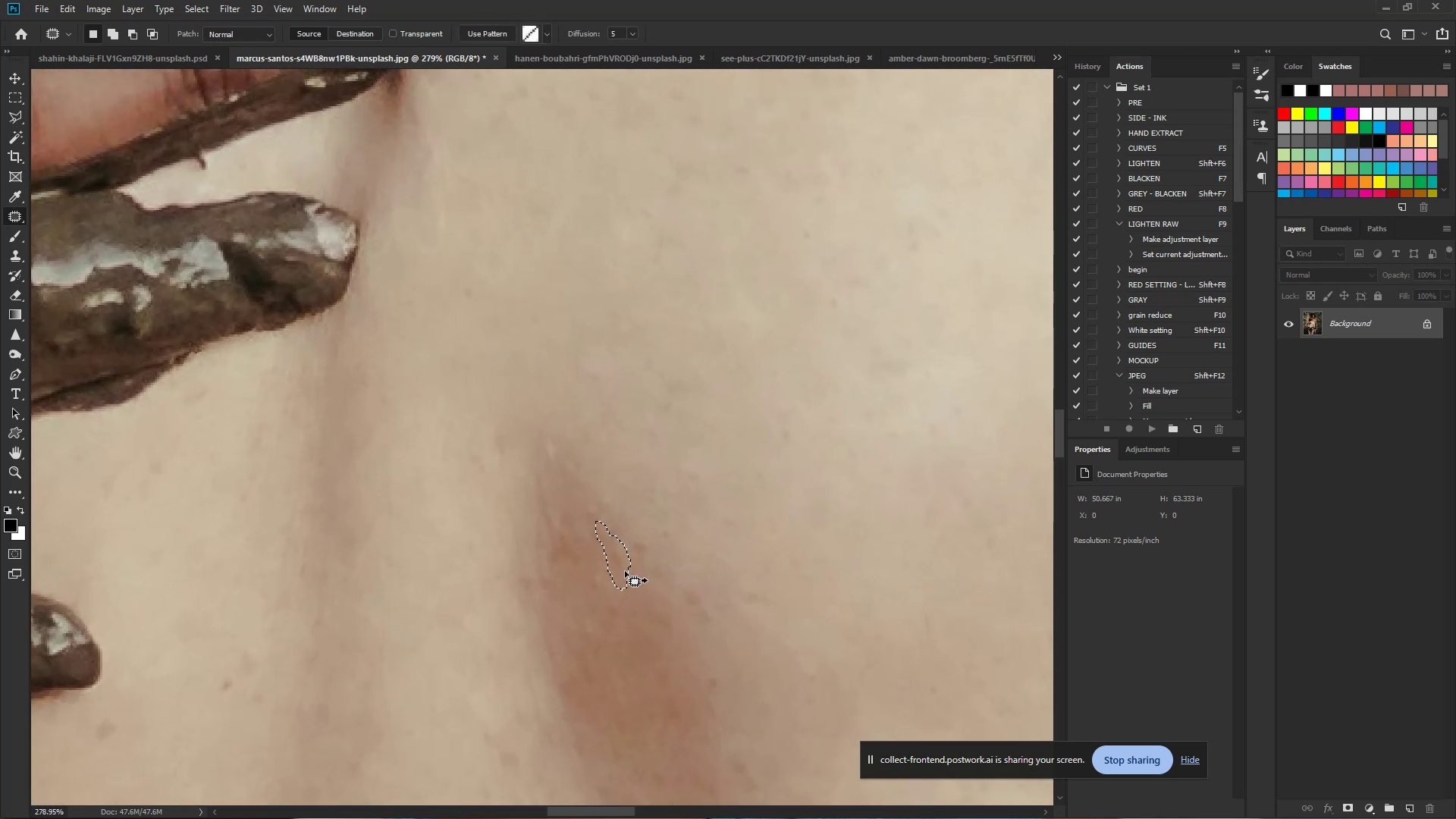 
left_click_drag(start_coordinate=[623, 570], to_coordinate=[648, 704])
 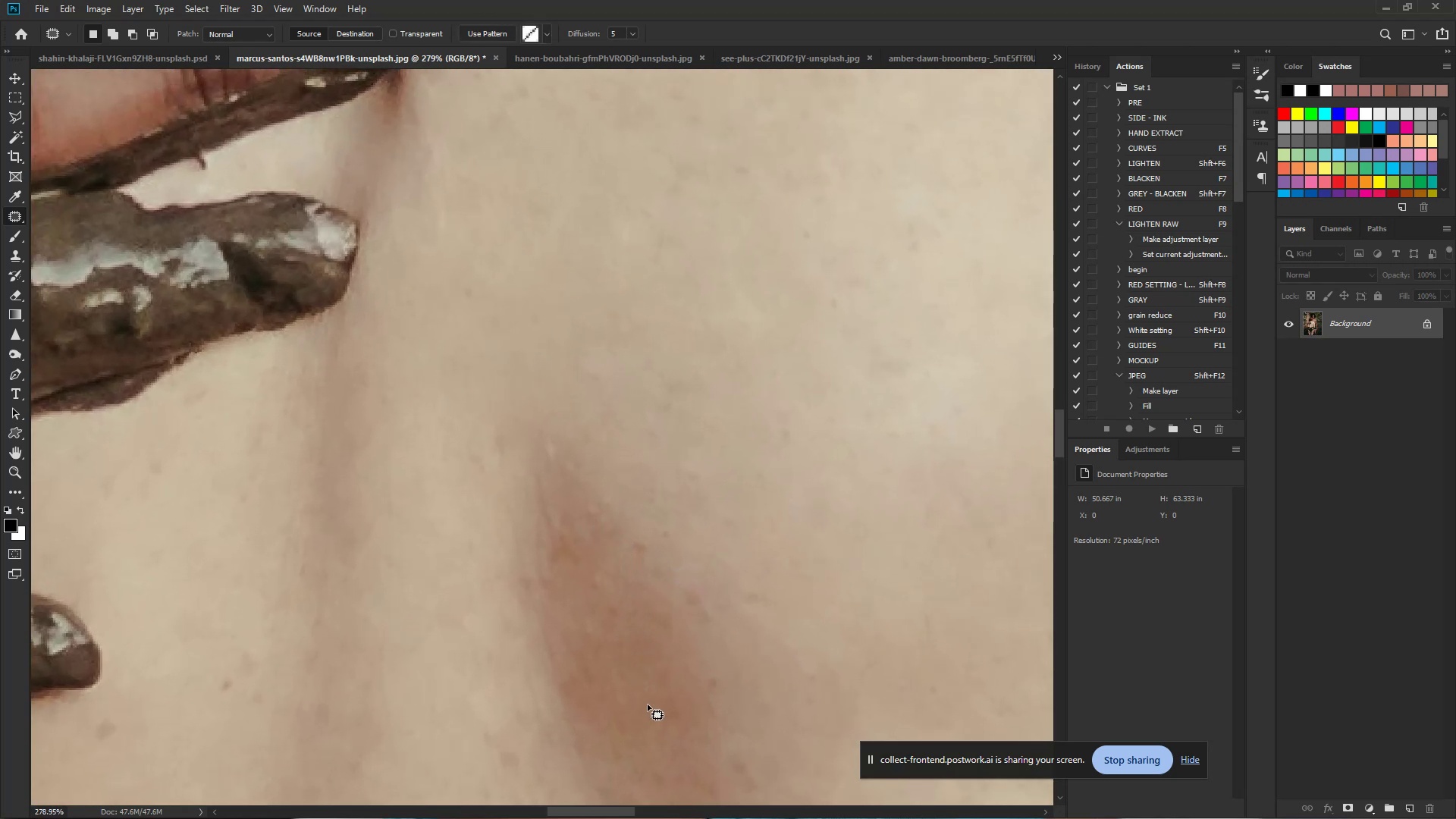 
left_click([648, 704])
 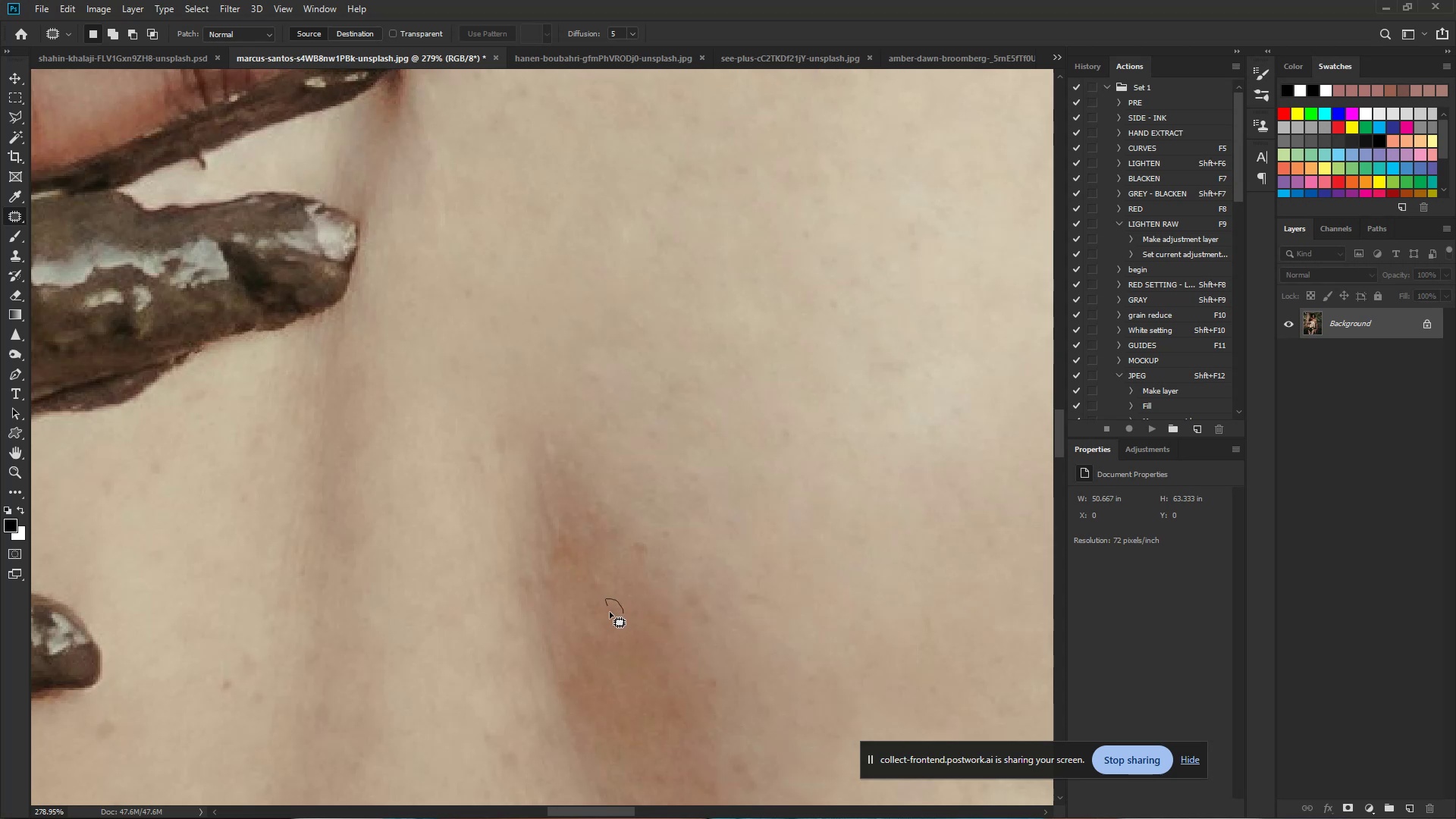 
left_click([623, 613])
 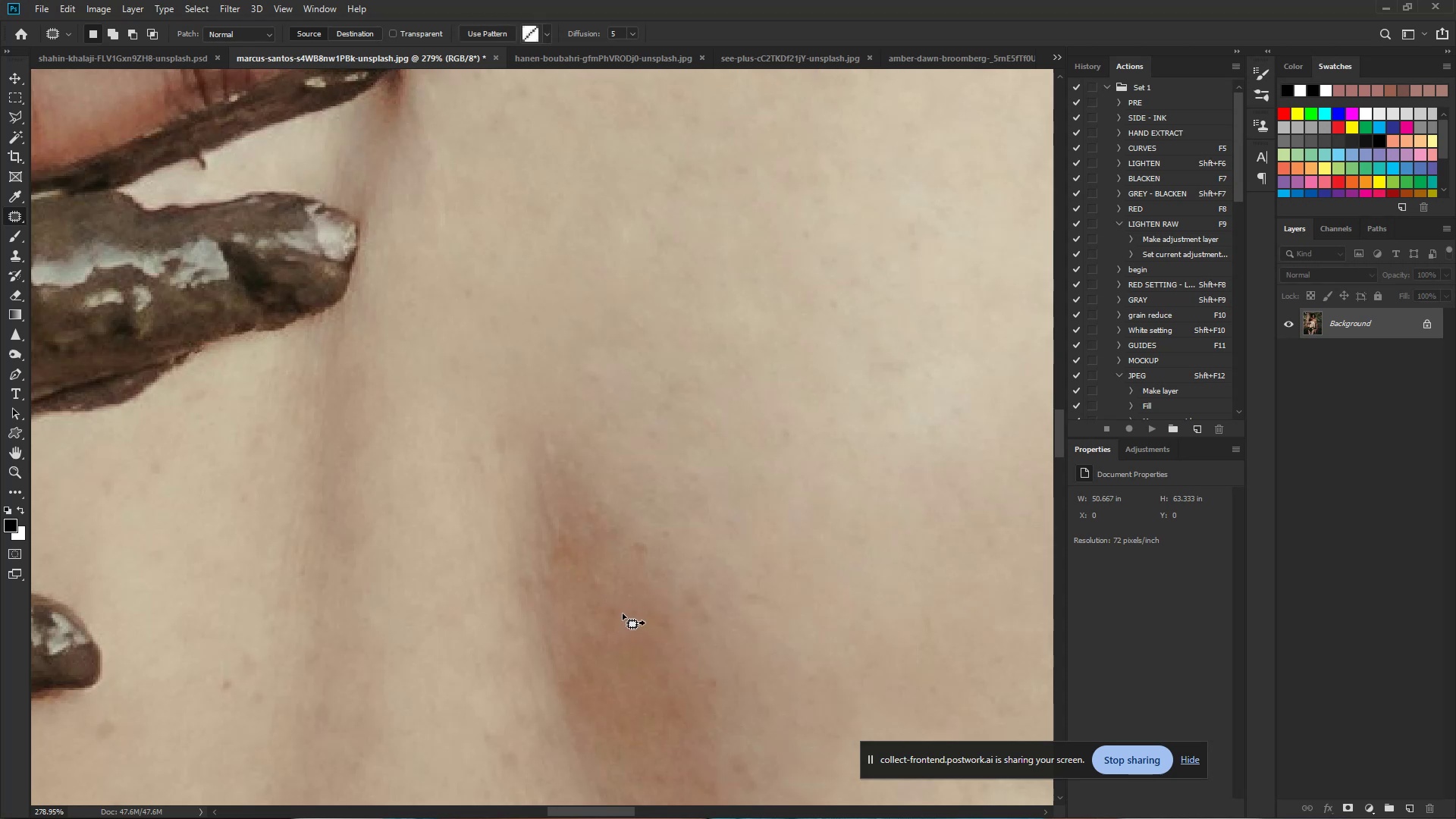 
left_click_drag(start_coordinate=[621, 613], to_coordinate=[635, 679])
 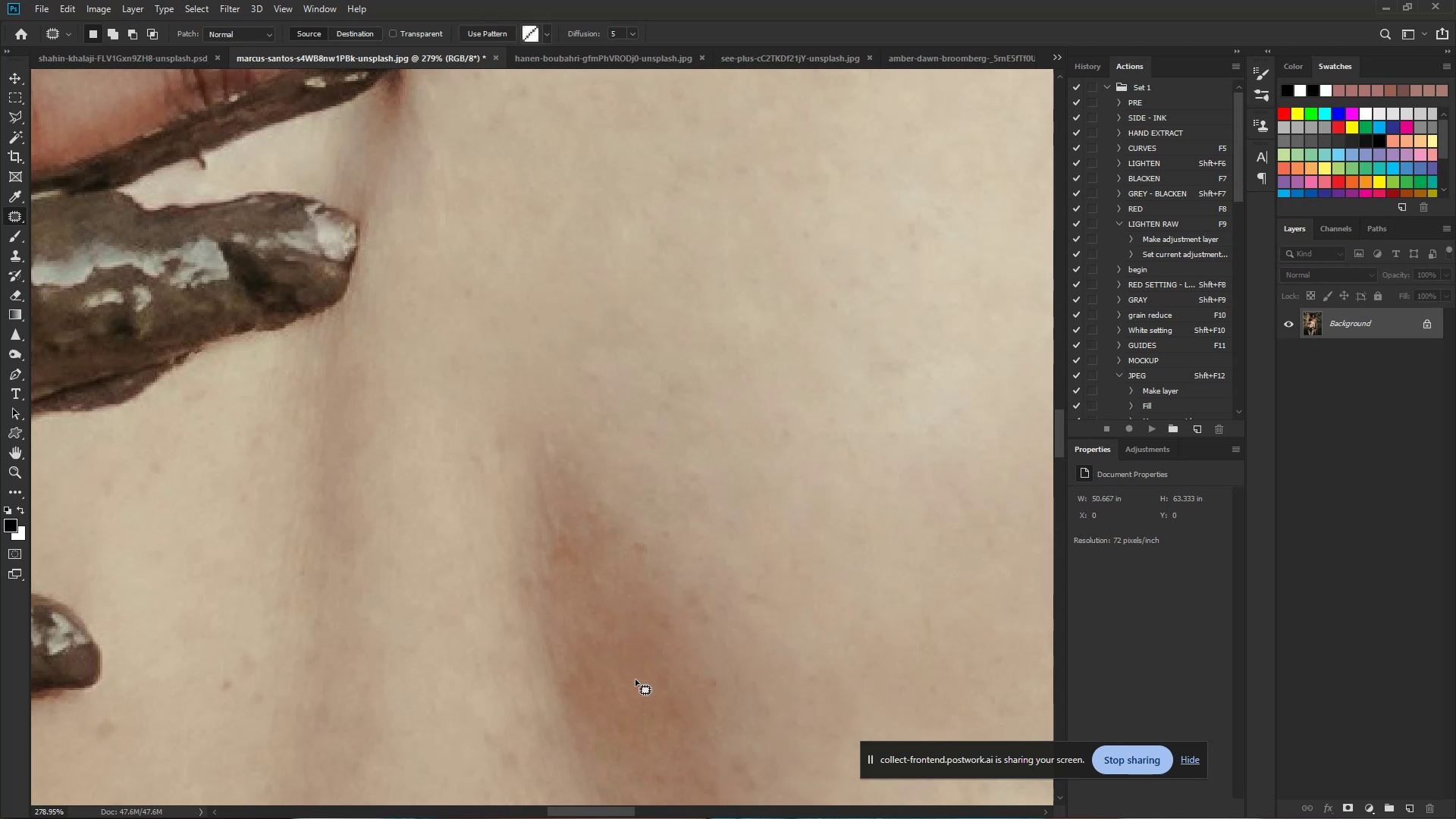 
left_click([635, 679])
 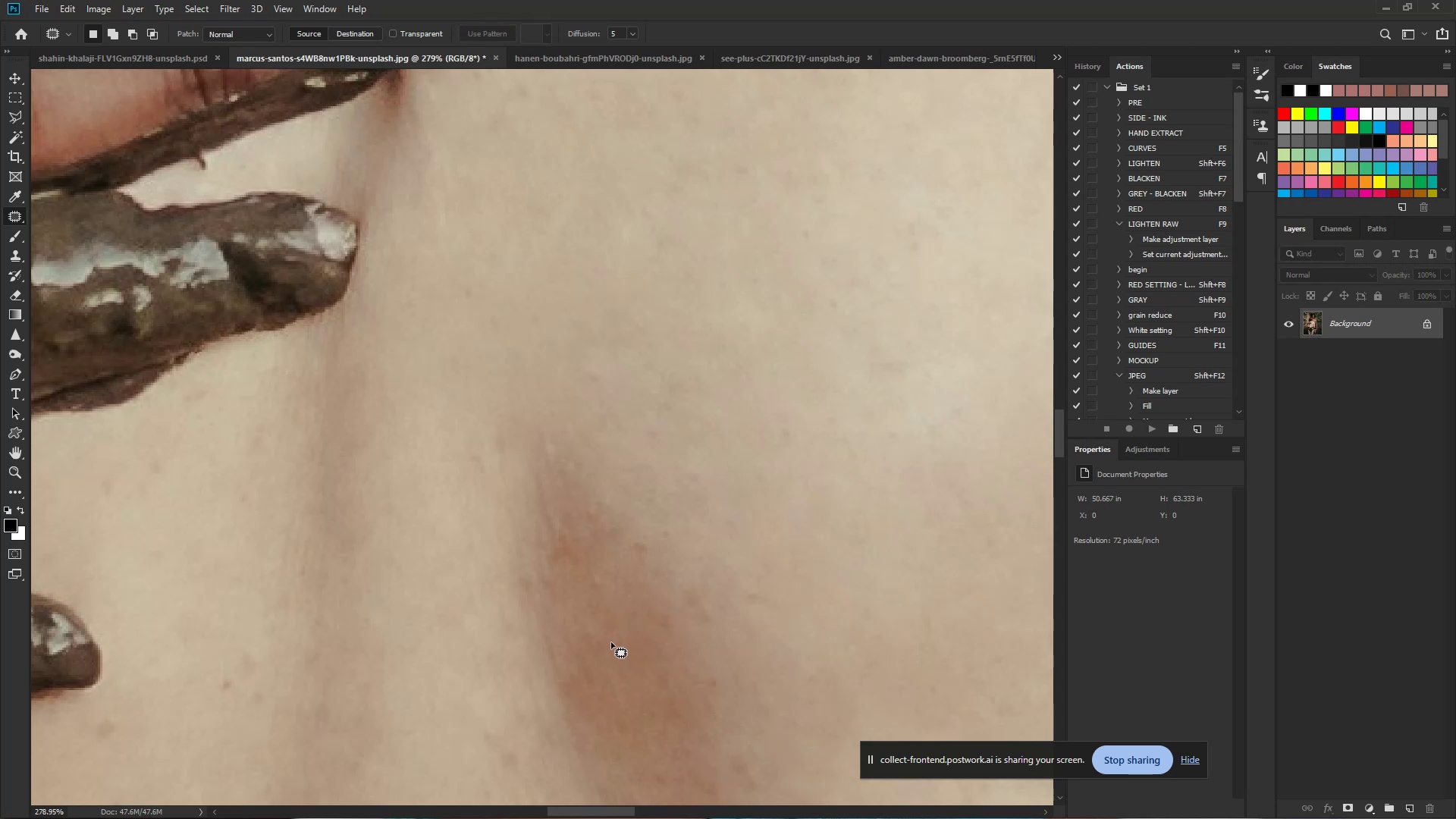 
left_click_drag(start_coordinate=[610, 641], to_coordinate=[615, 661])
 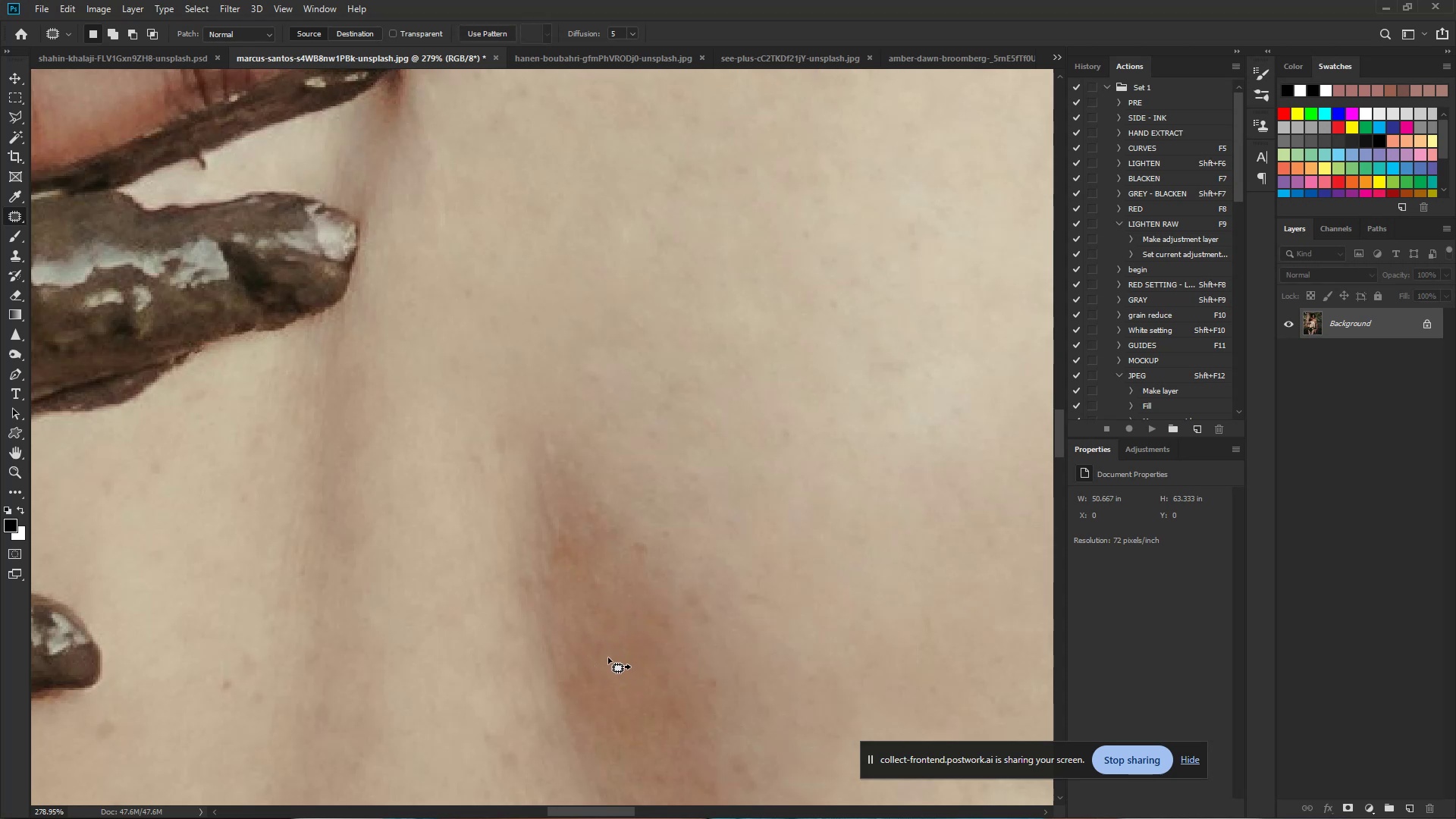 
left_click_drag(start_coordinate=[603, 656], to_coordinate=[622, 707])
 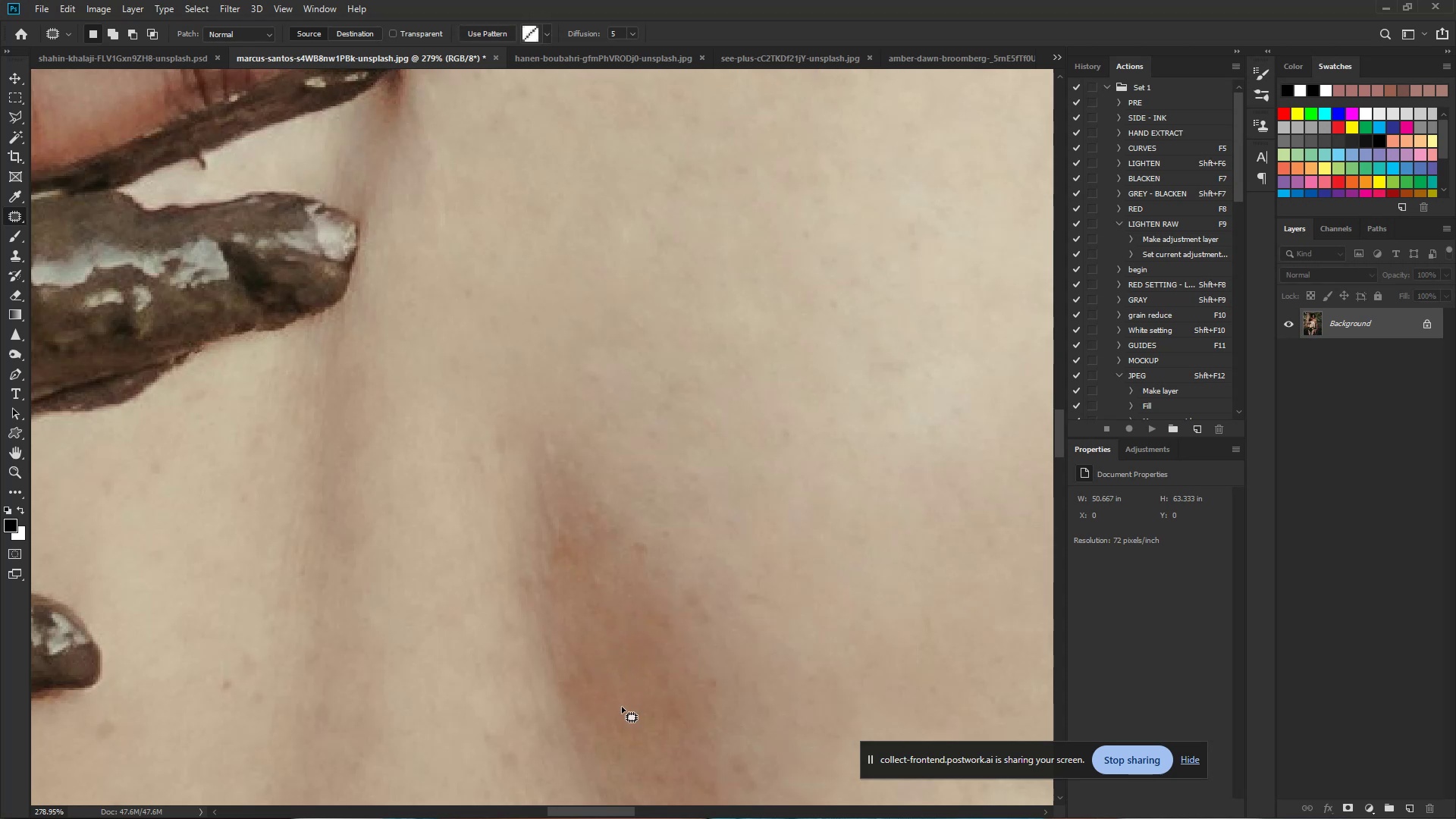 
double_click([622, 707])
 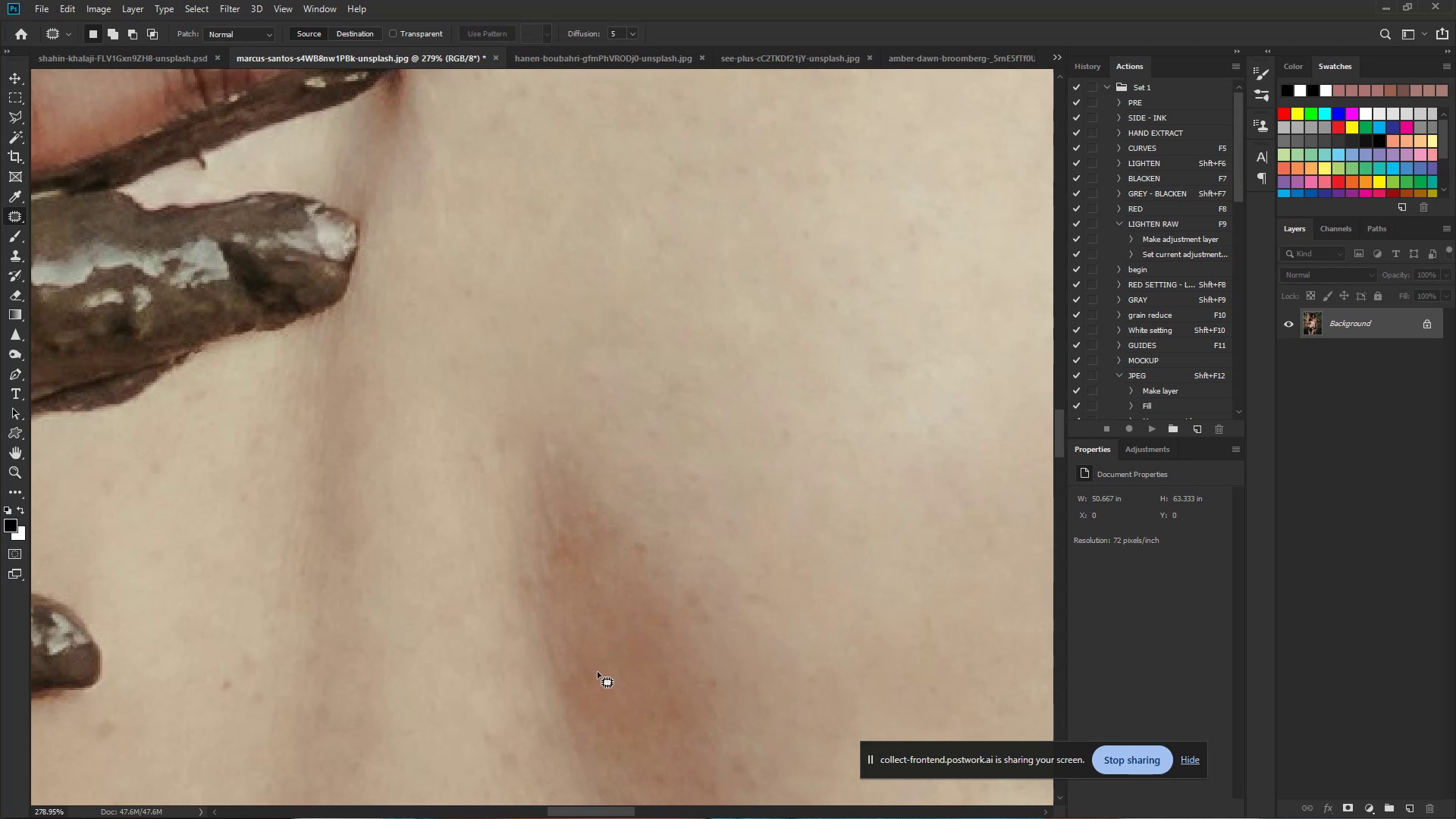 
left_click_drag(start_coordinate=[598, 672], to_coordinate=[601, 695])
 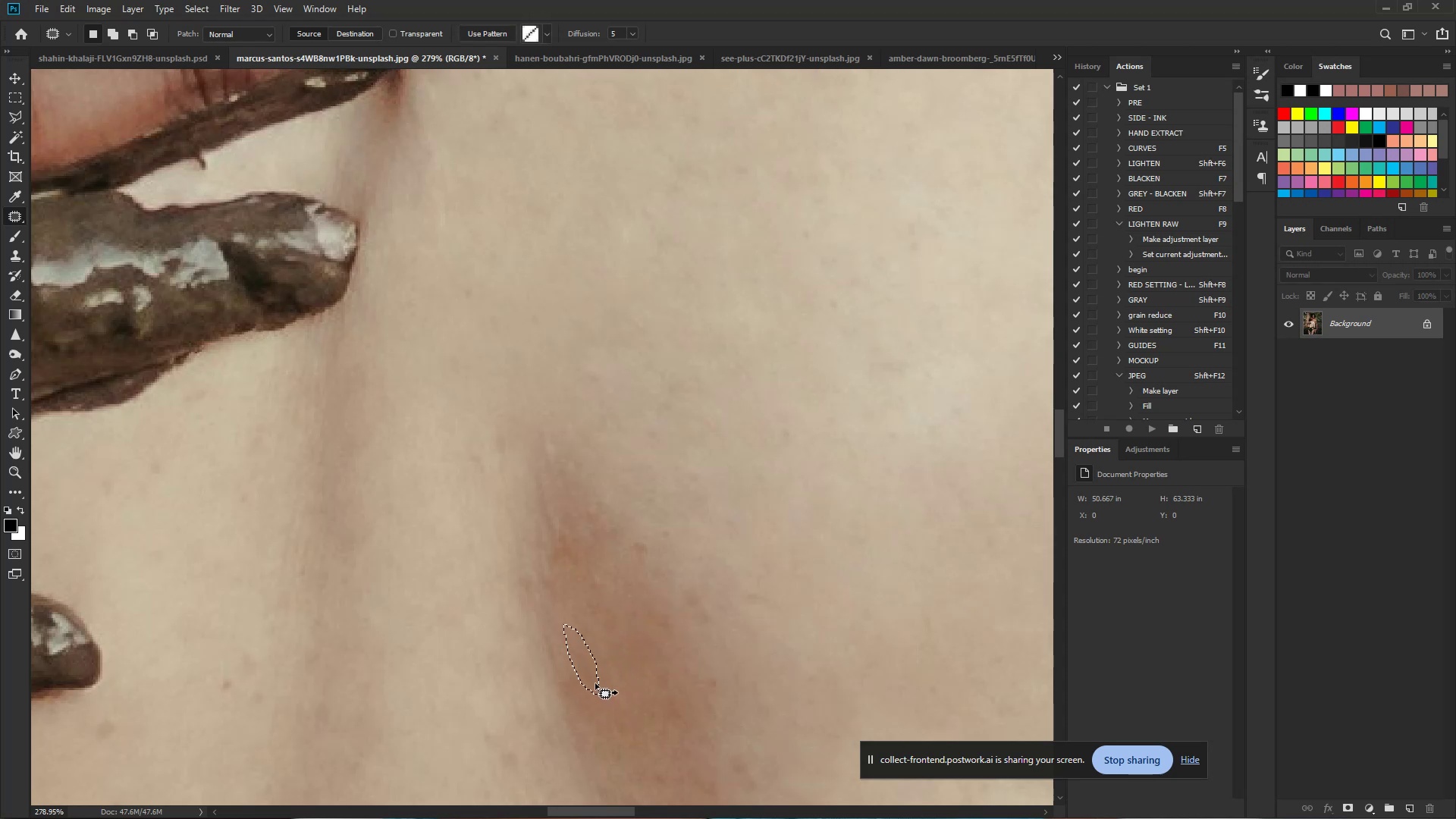 
left_click_drag(start_coordinate=[592, 680], to_coordinate=[641, 730])
 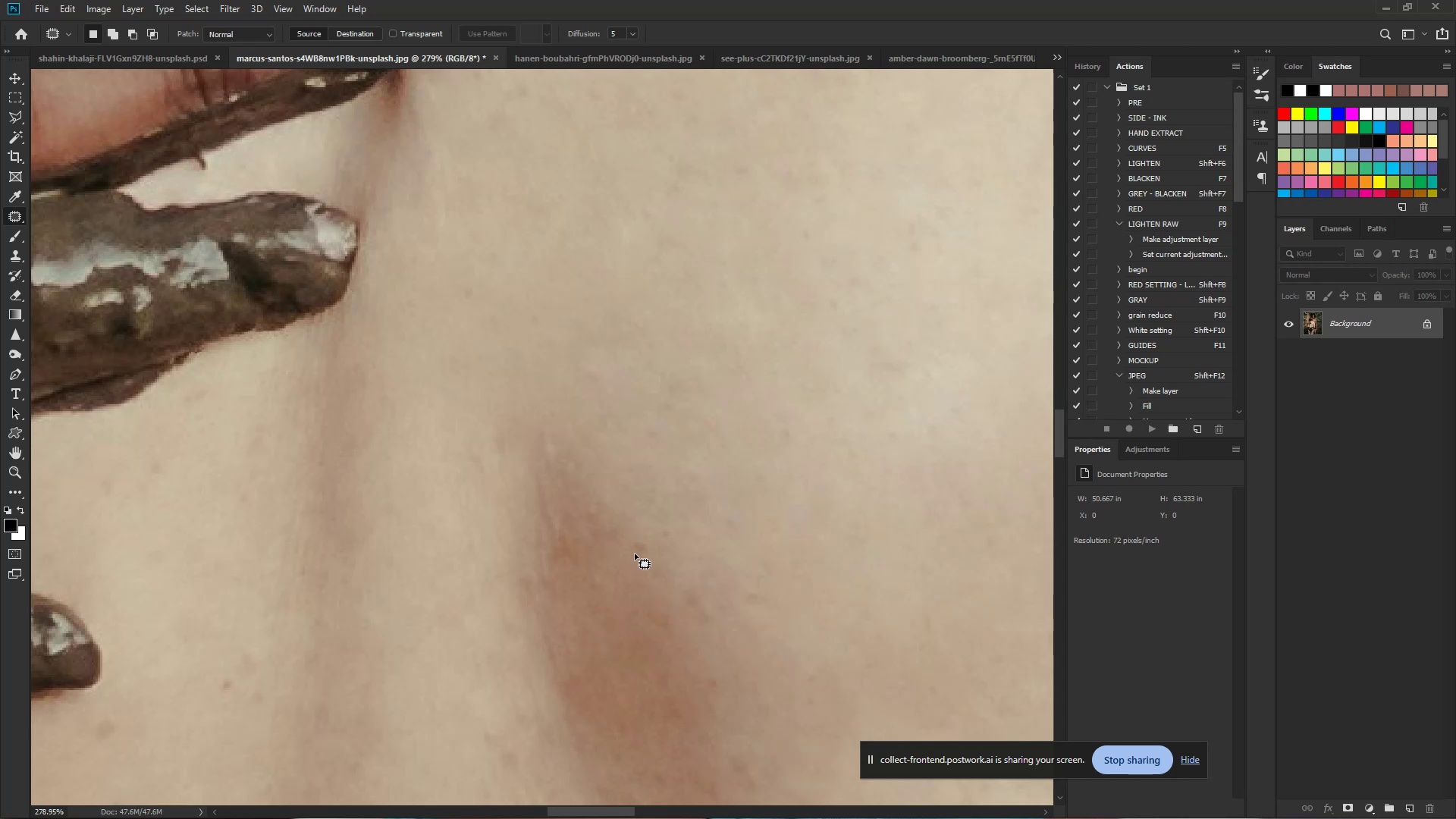 
left_click_drag(start_coordinate=[654, 553], to_coordinate=[653, 565])
 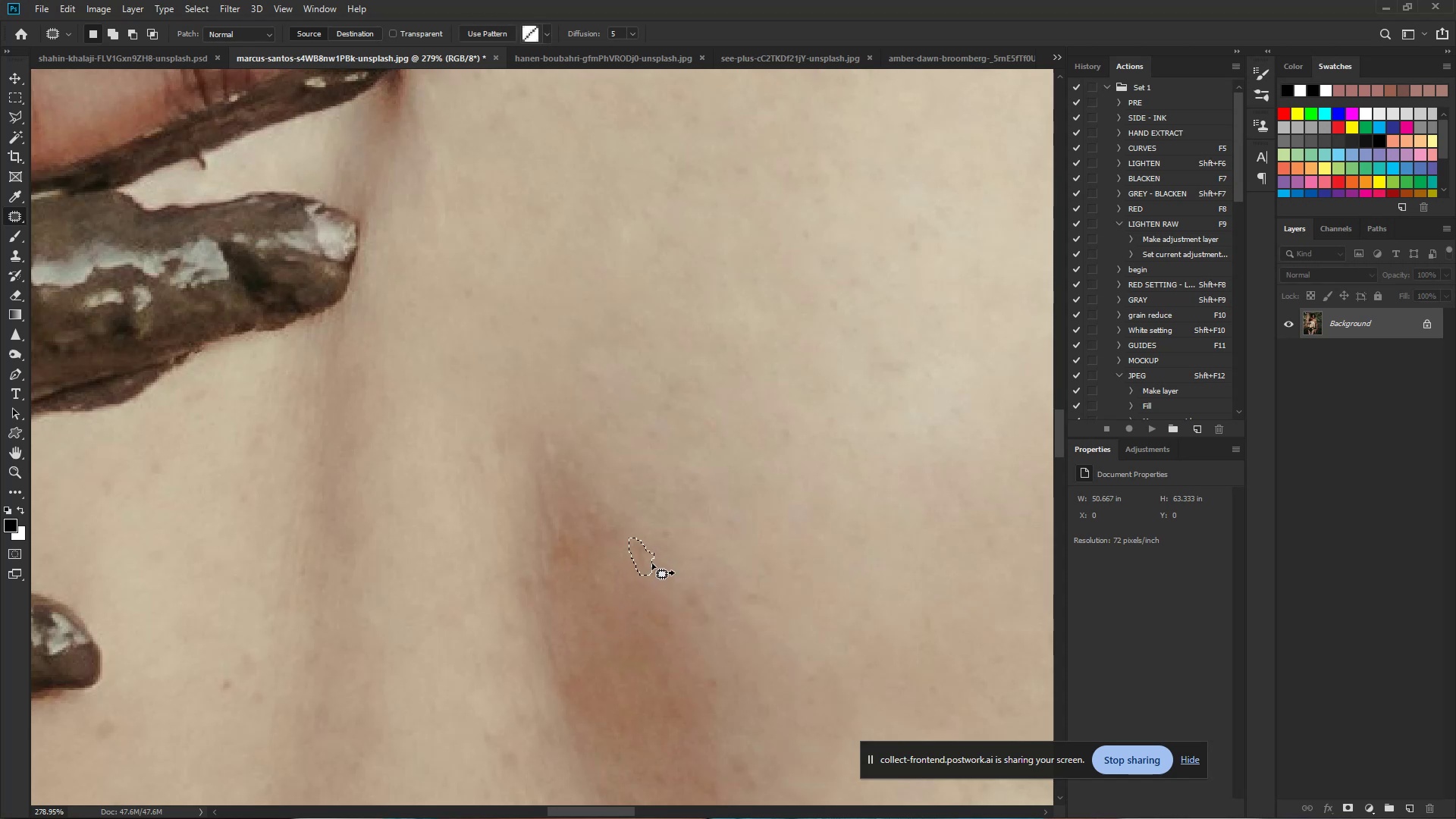 
left_click_drag(start_coordinate=[648, 563], to_coordinate=[648, 643])
 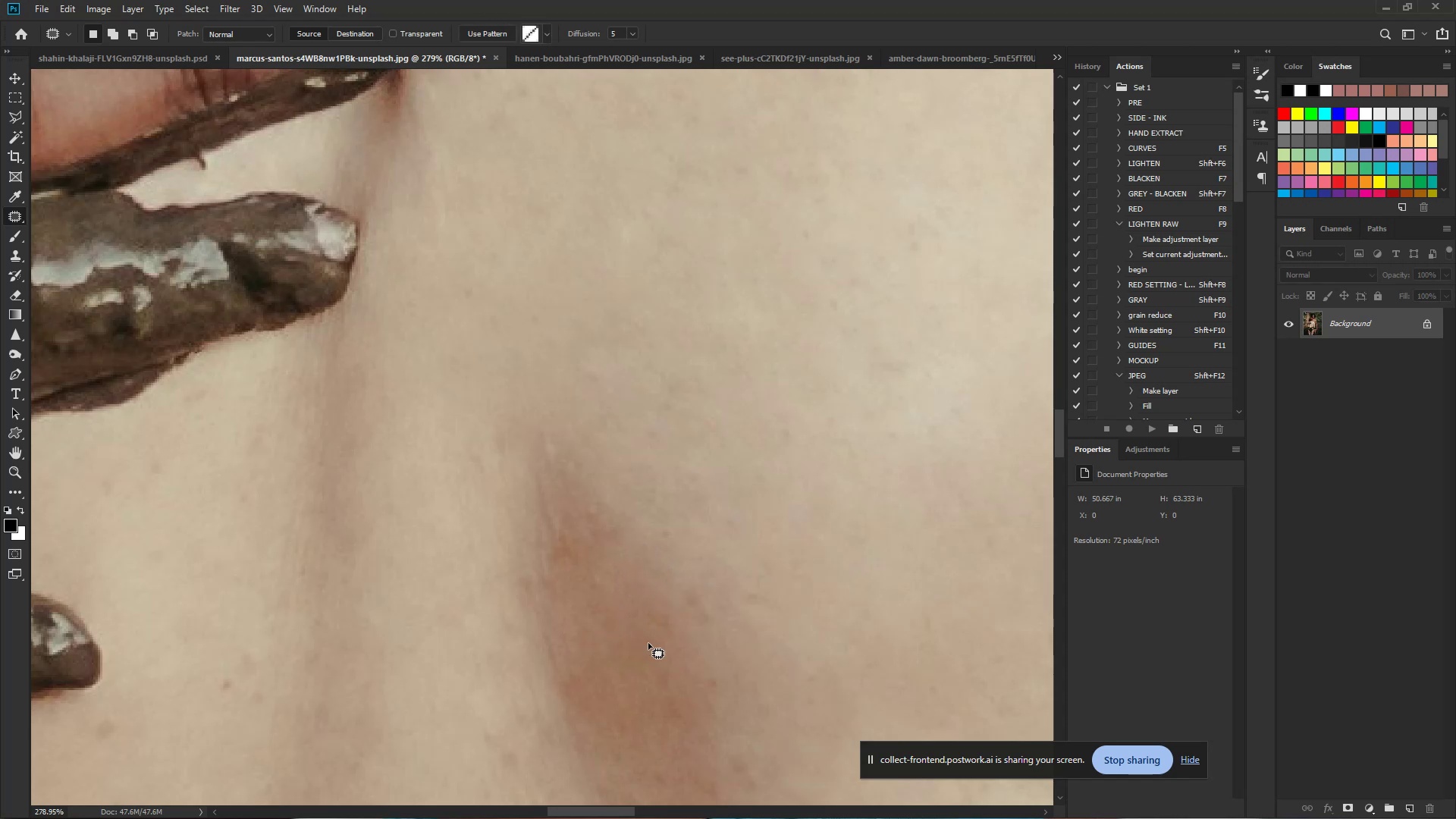 
double_click([648, 643])
 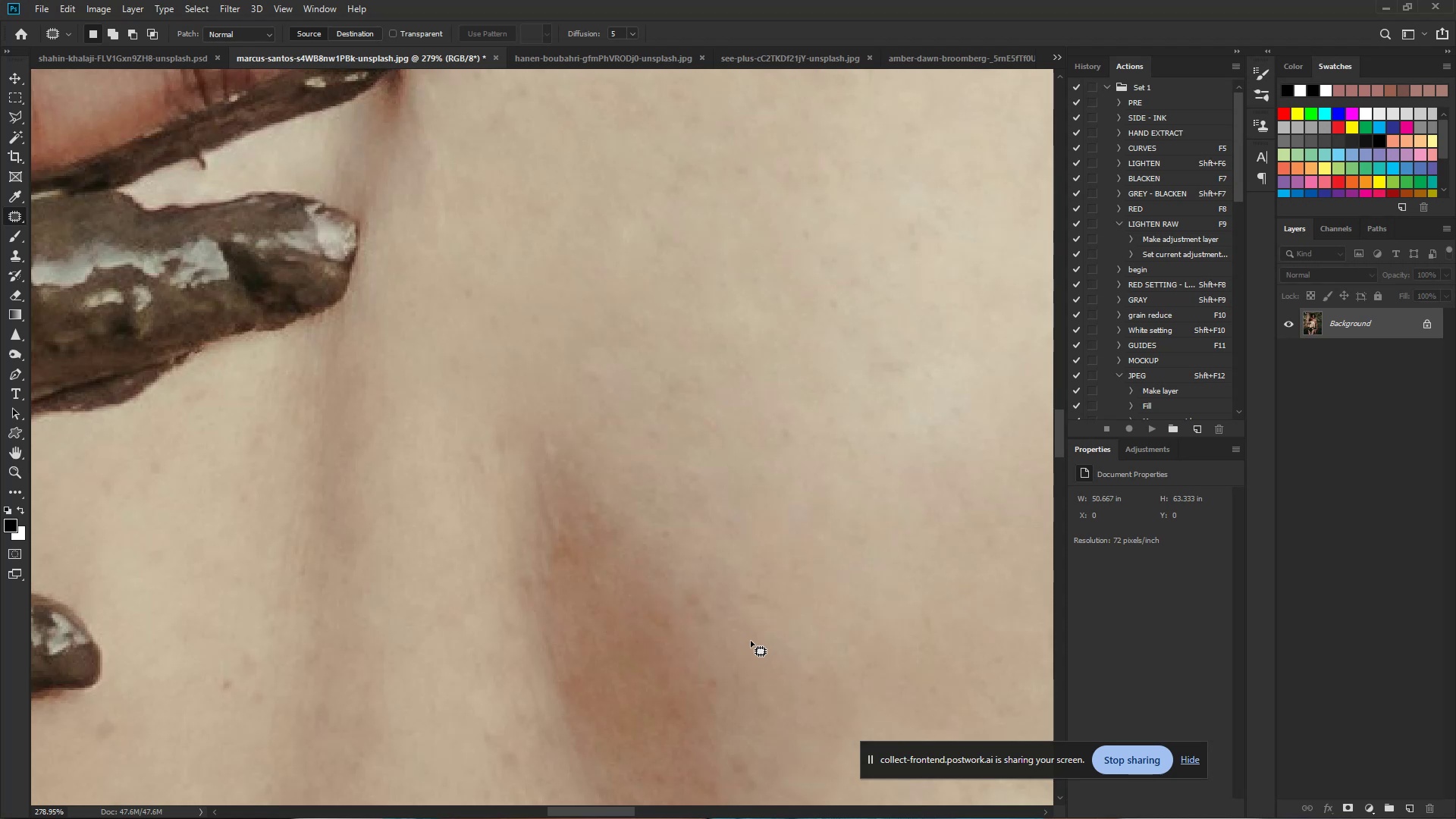 
wait(38.67)
 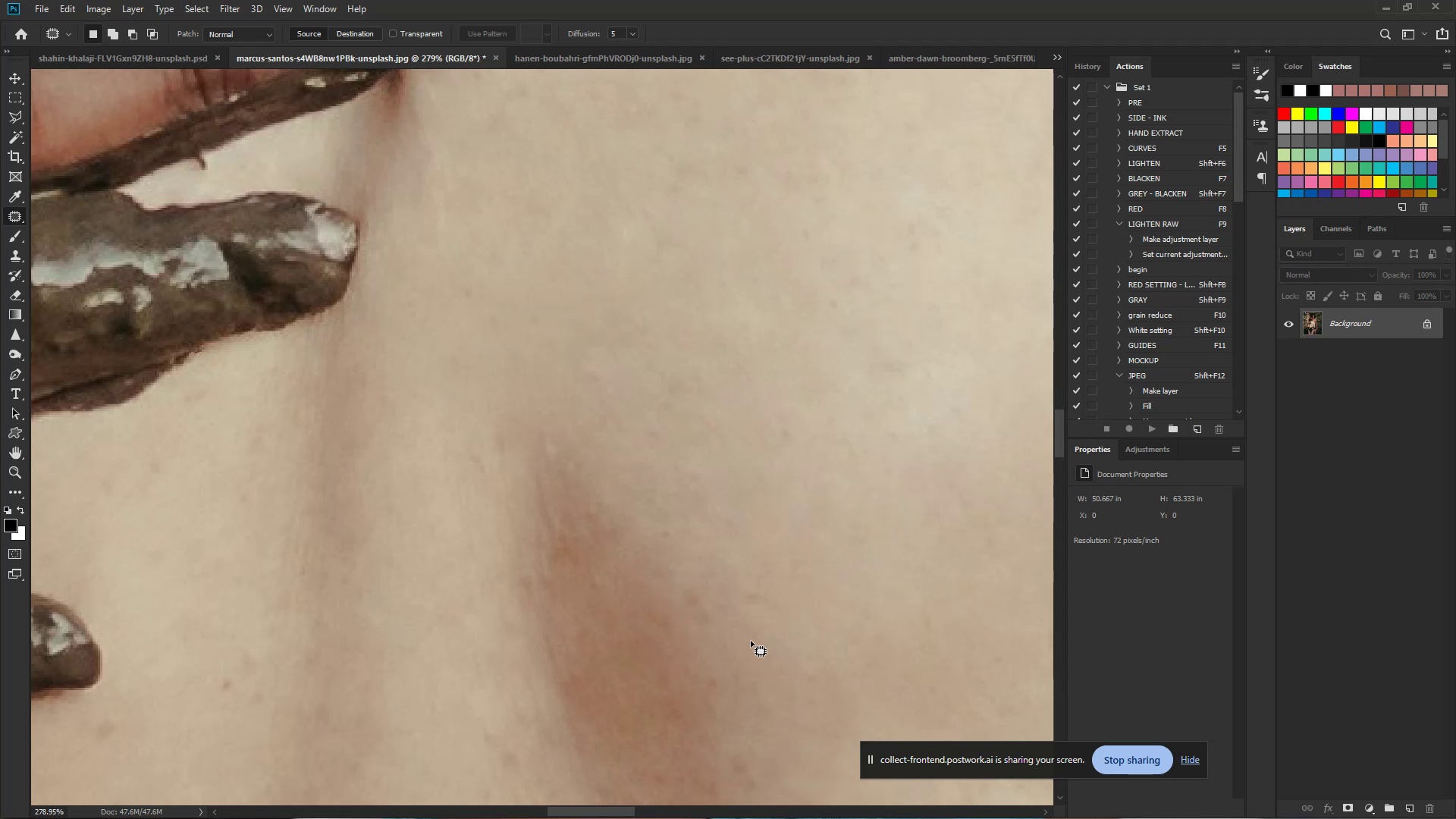 
hold_key(key=Space, duration=0.76)
 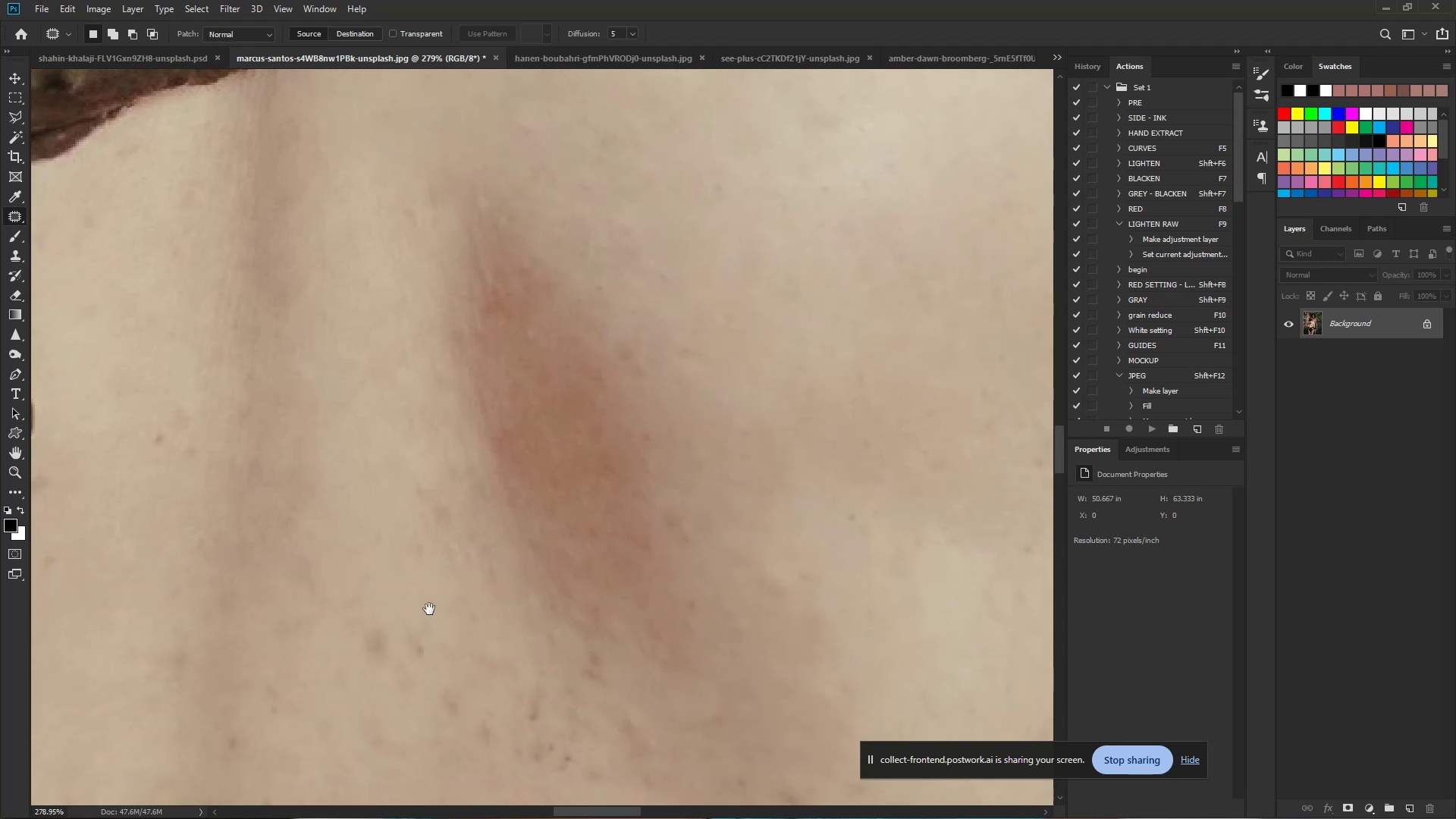 
left_click_drag(start_coordinate=[607, 512], to_coordinate=[532, 294])
 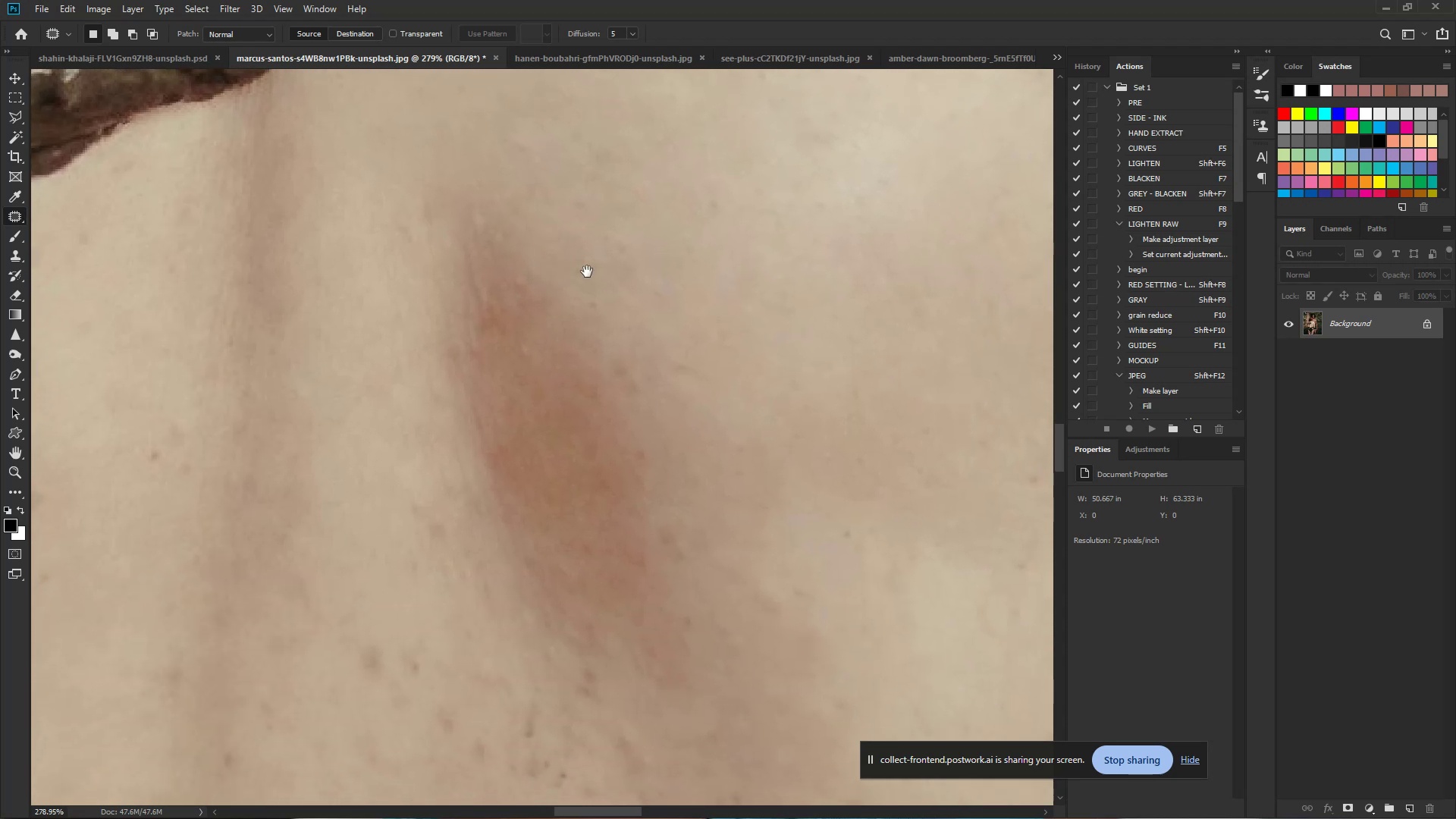 
hold_key(key=Space, duration=0.72)
 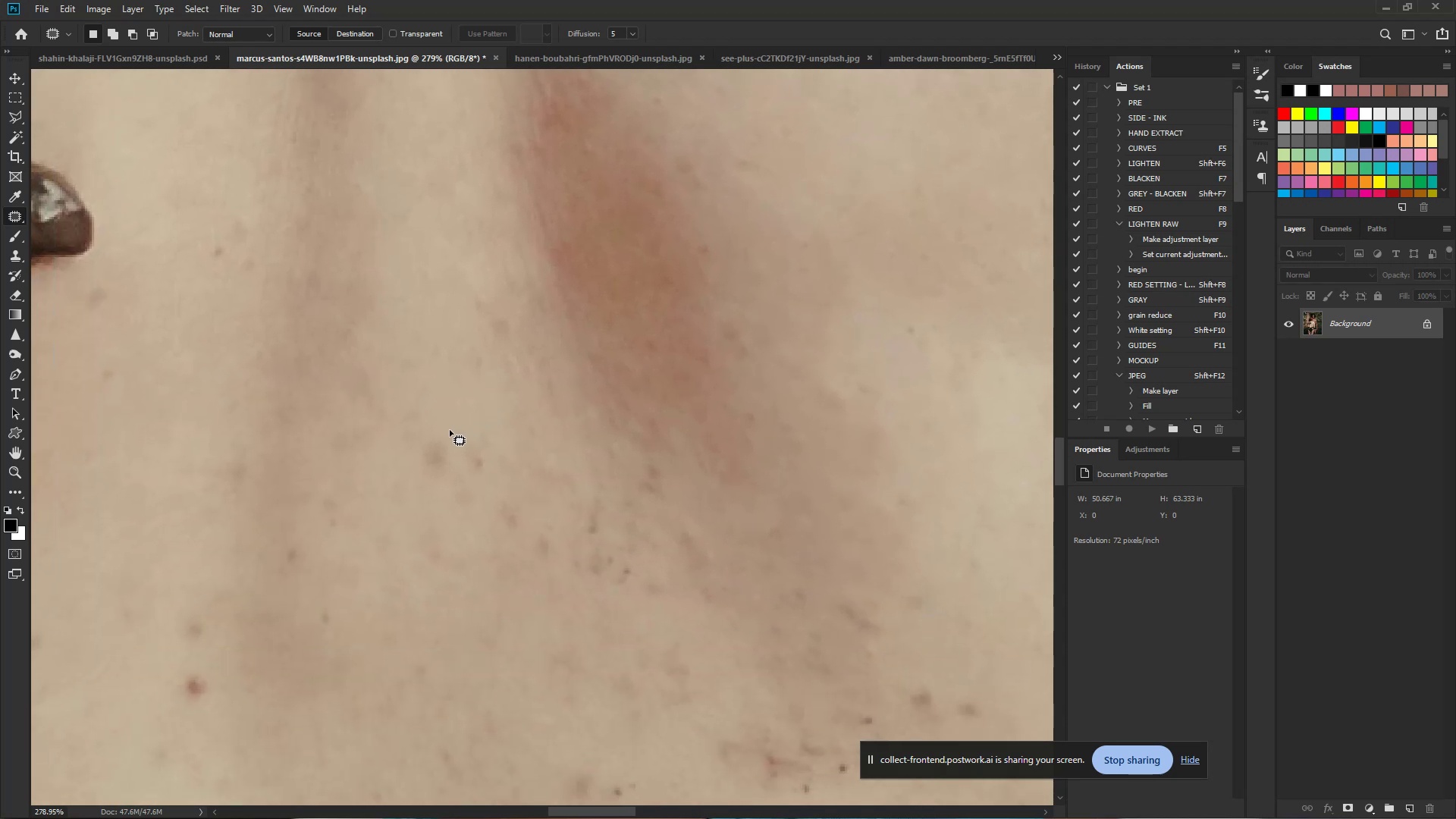 
left_click_drag(start_coordinate=[432, 612], to_coordinate=[491, 425])
 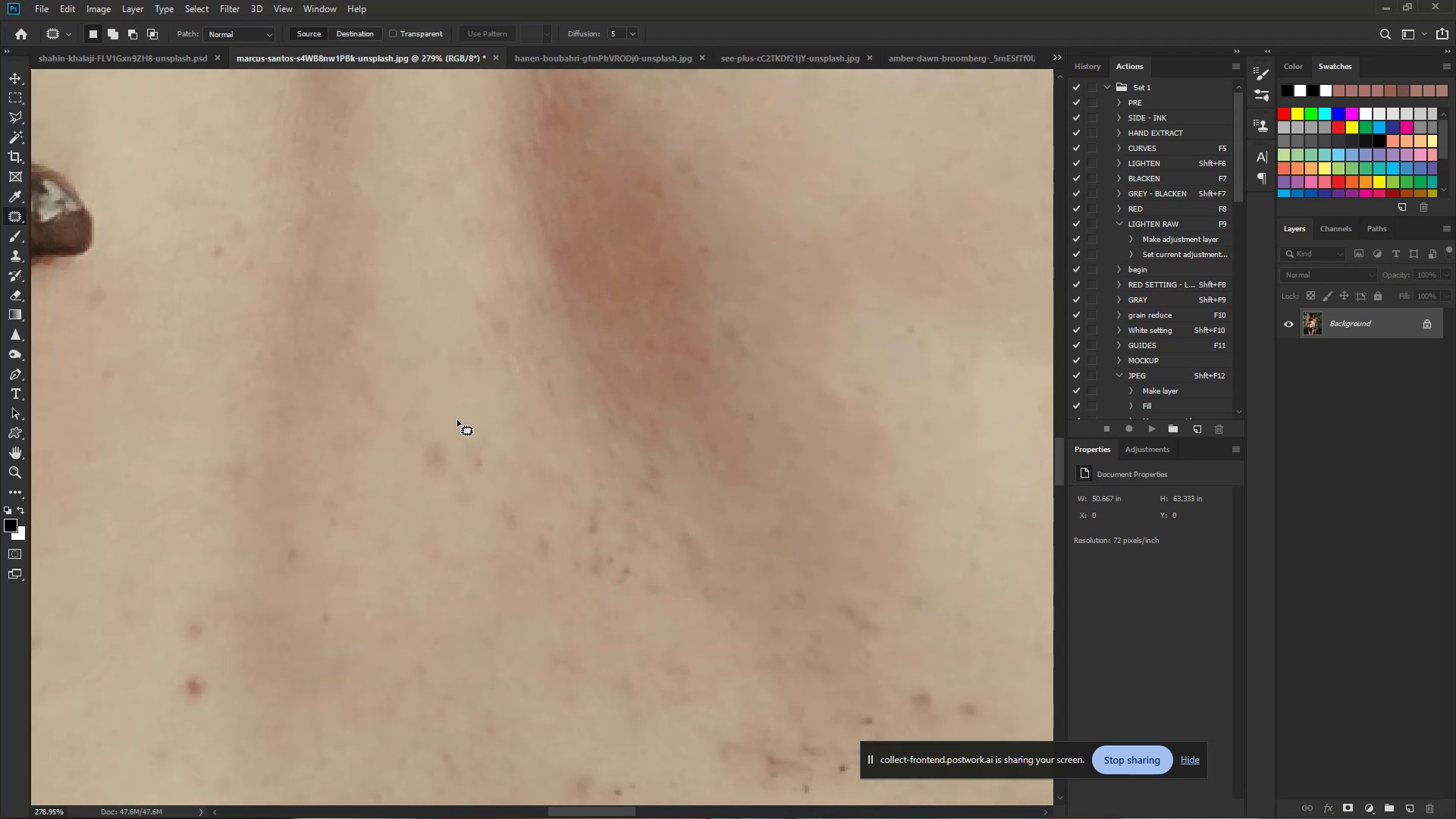 
left_click_drag(start_coordinate=[450, 430], to_coordinate=[508, 460])
 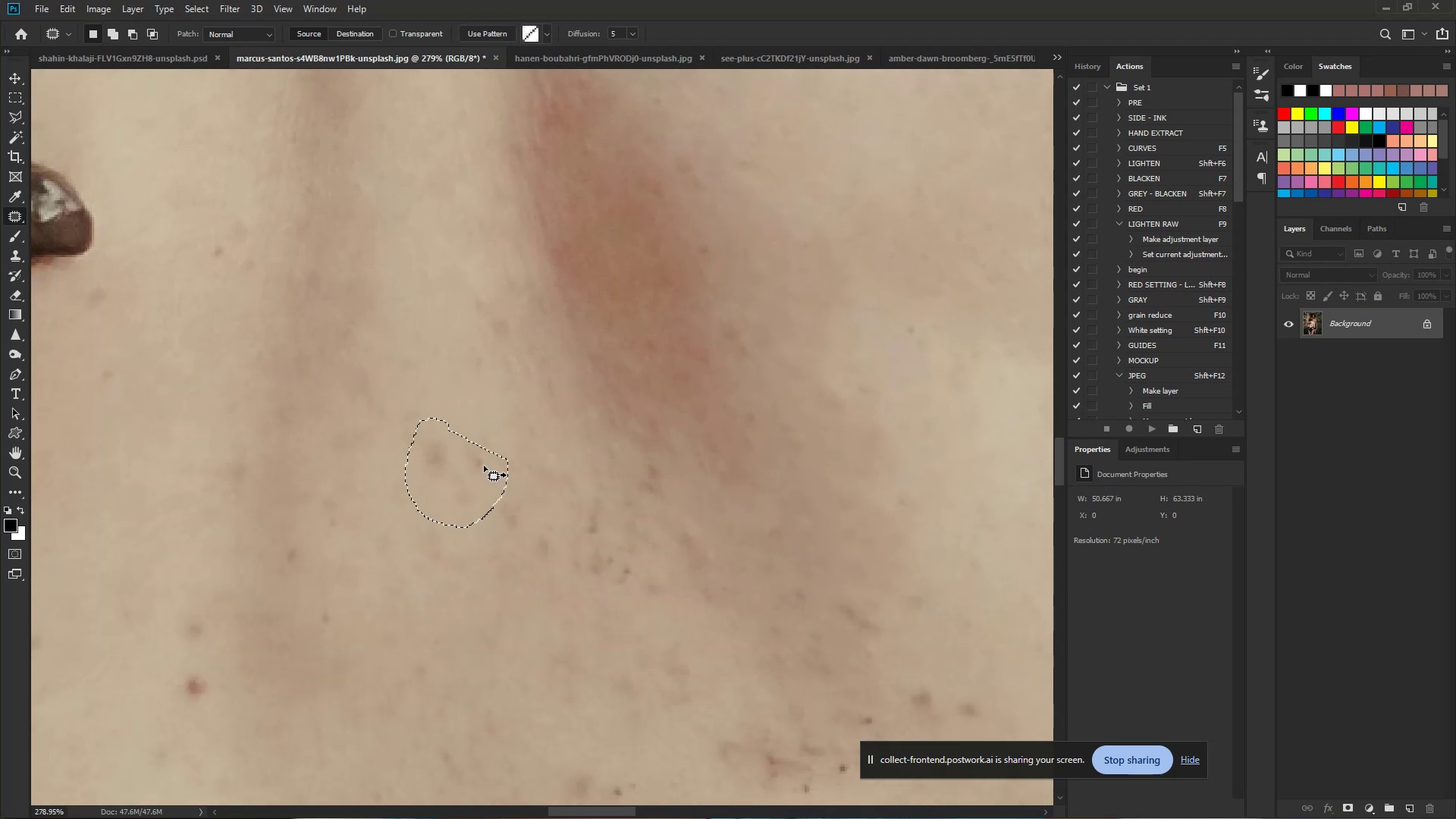 
left_click_drag(start_coordinate=[472, 470], to_coordinate=[470, 381])
 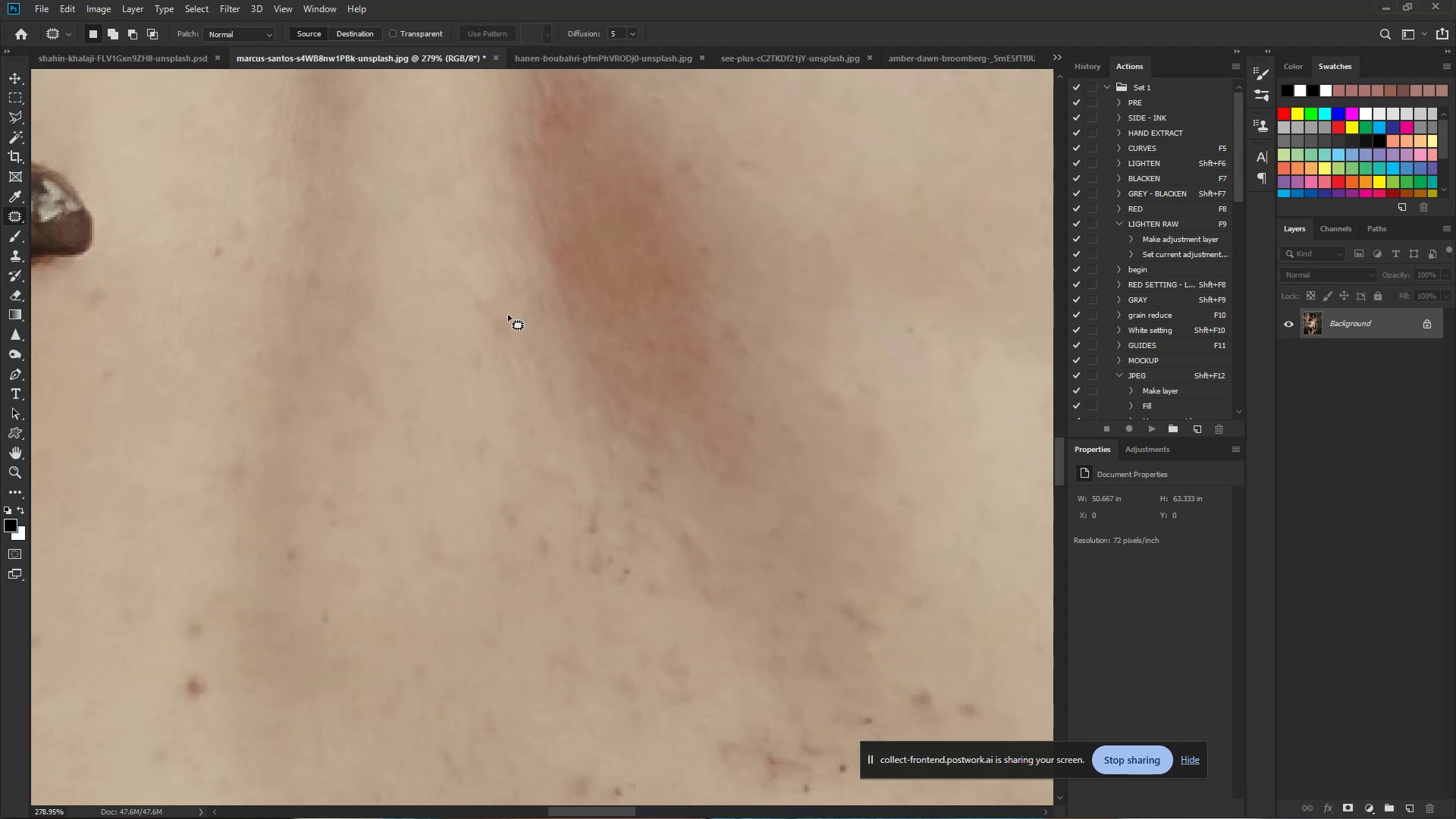 
left_click_drag(start_coordinate=[509, 314], to_coordinate=[531, 315])
 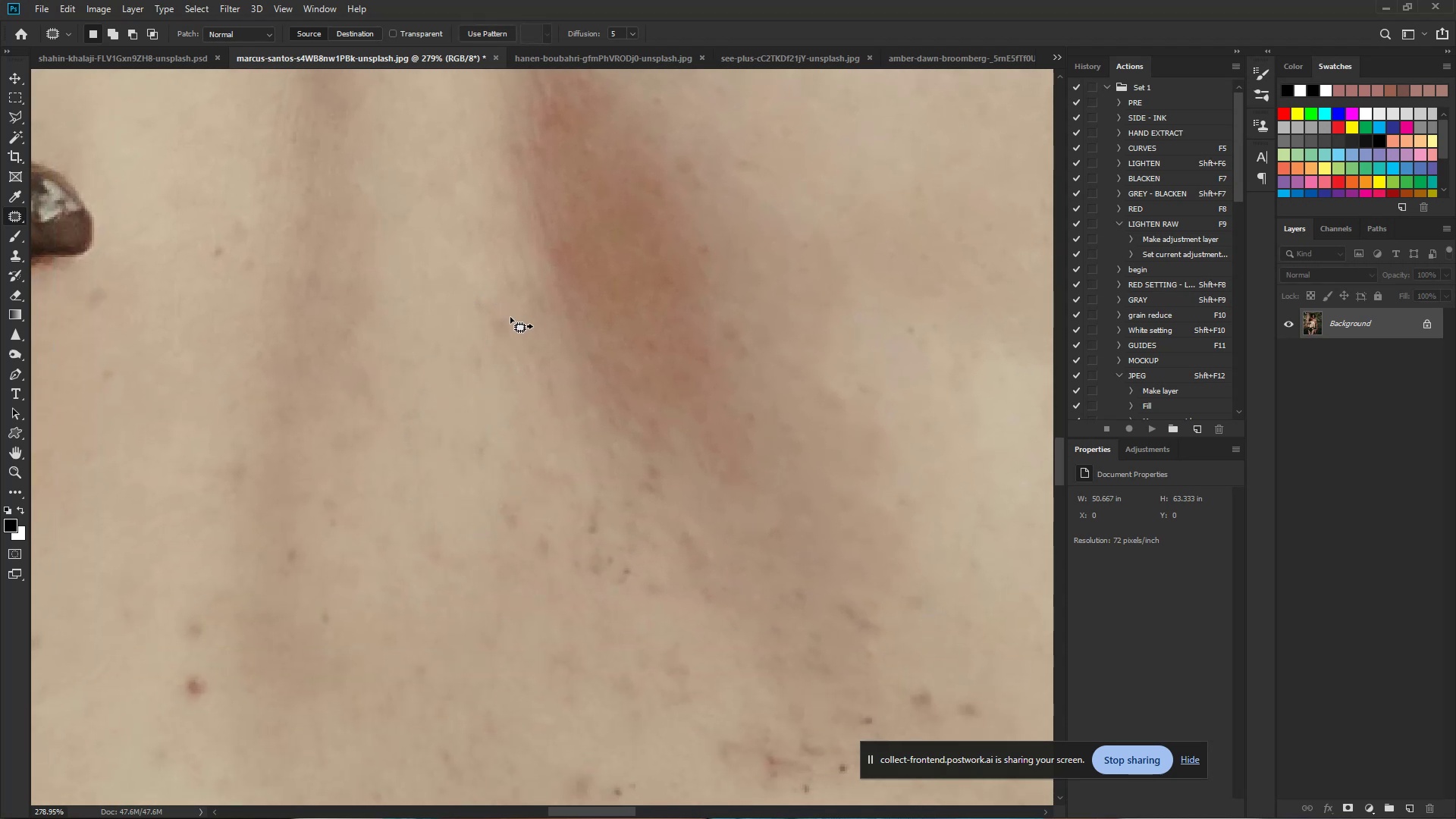 
left_click_drag(start_coordinate=[510, 317], to_coordinate=[499, 250])
 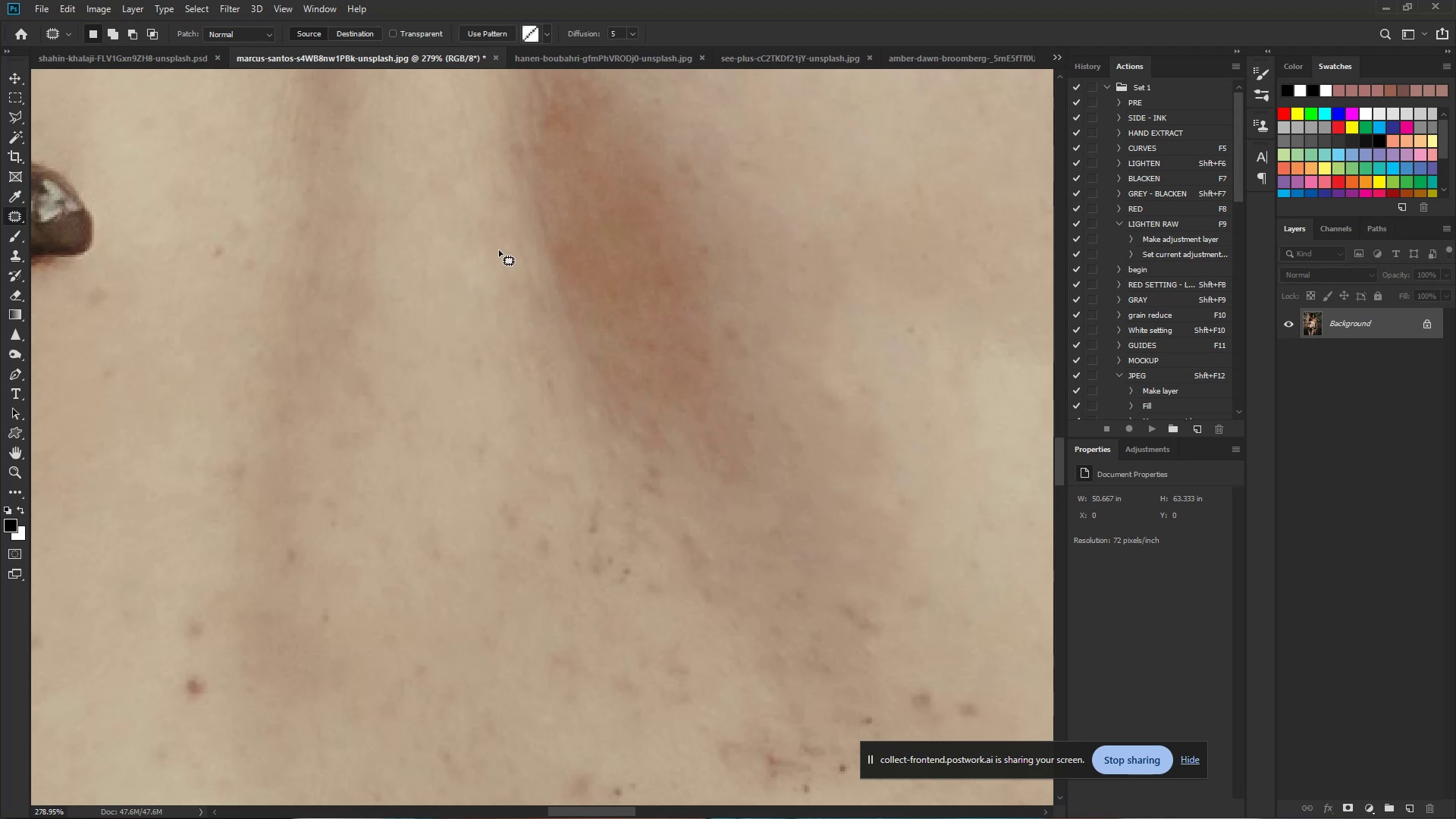 
left_click([499, 250])
 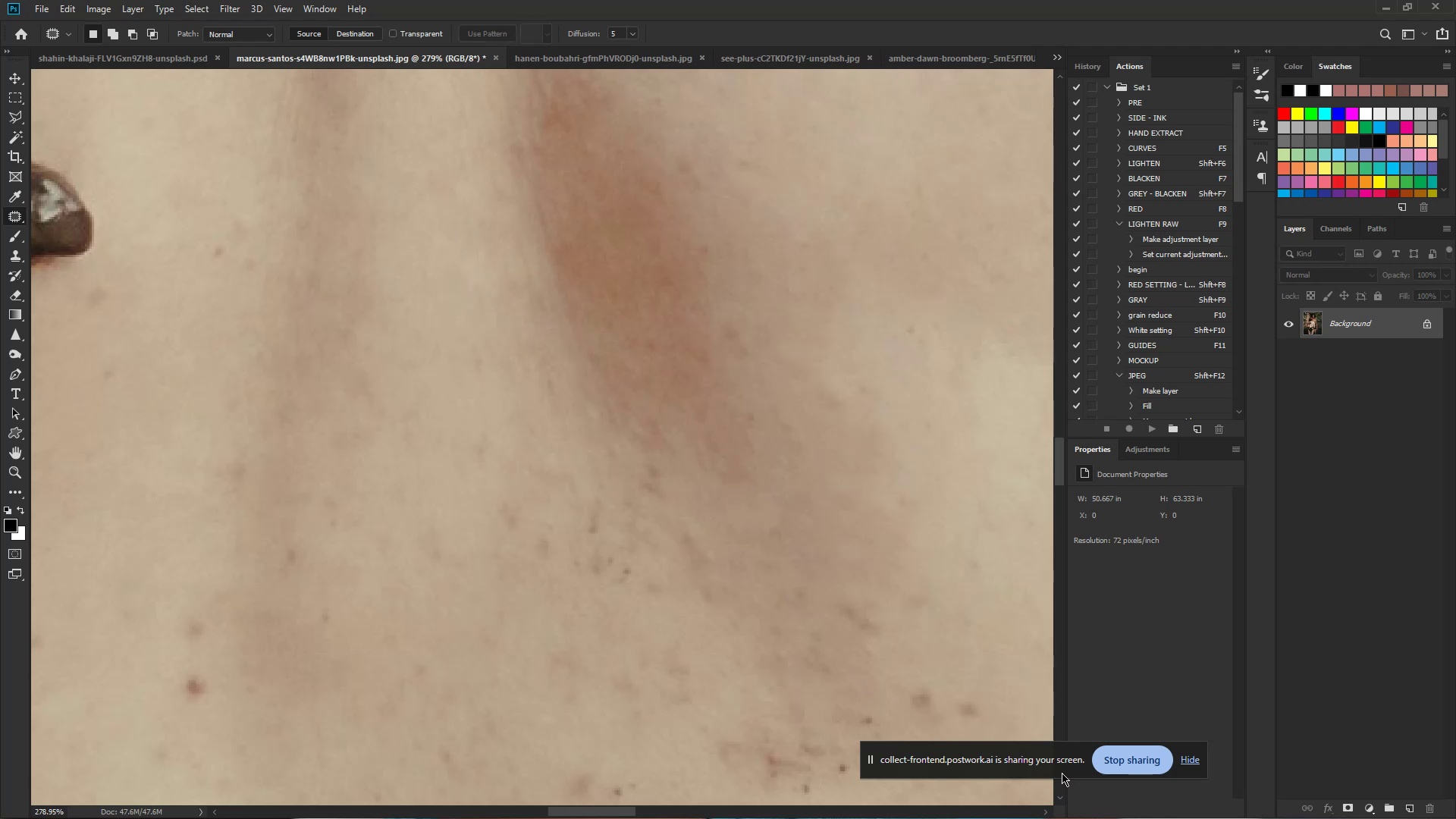 
wait(10.98)
 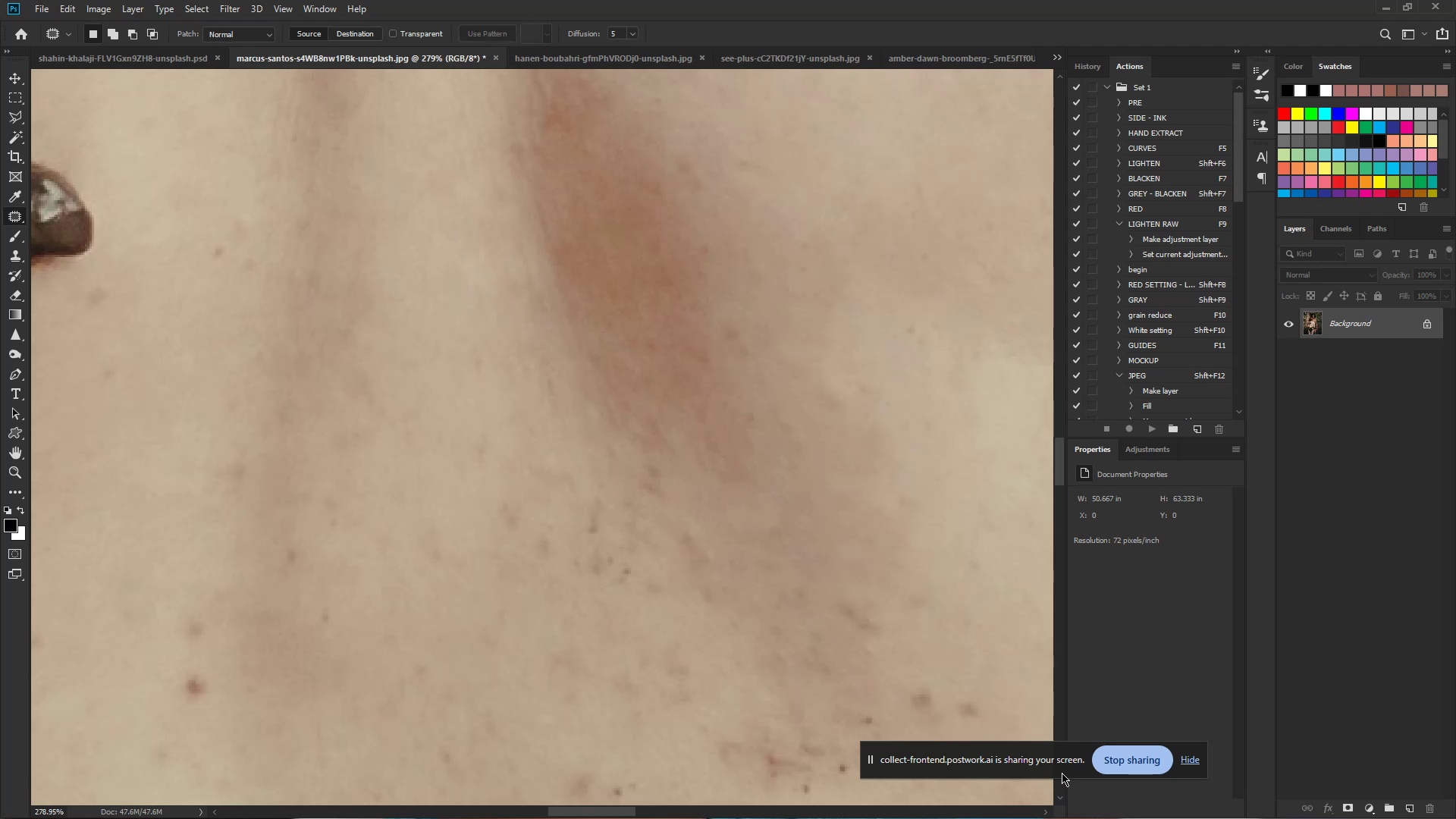 
left_click_drag(start_coordinate=[944, 680], to_coordinate=[956, 710])
 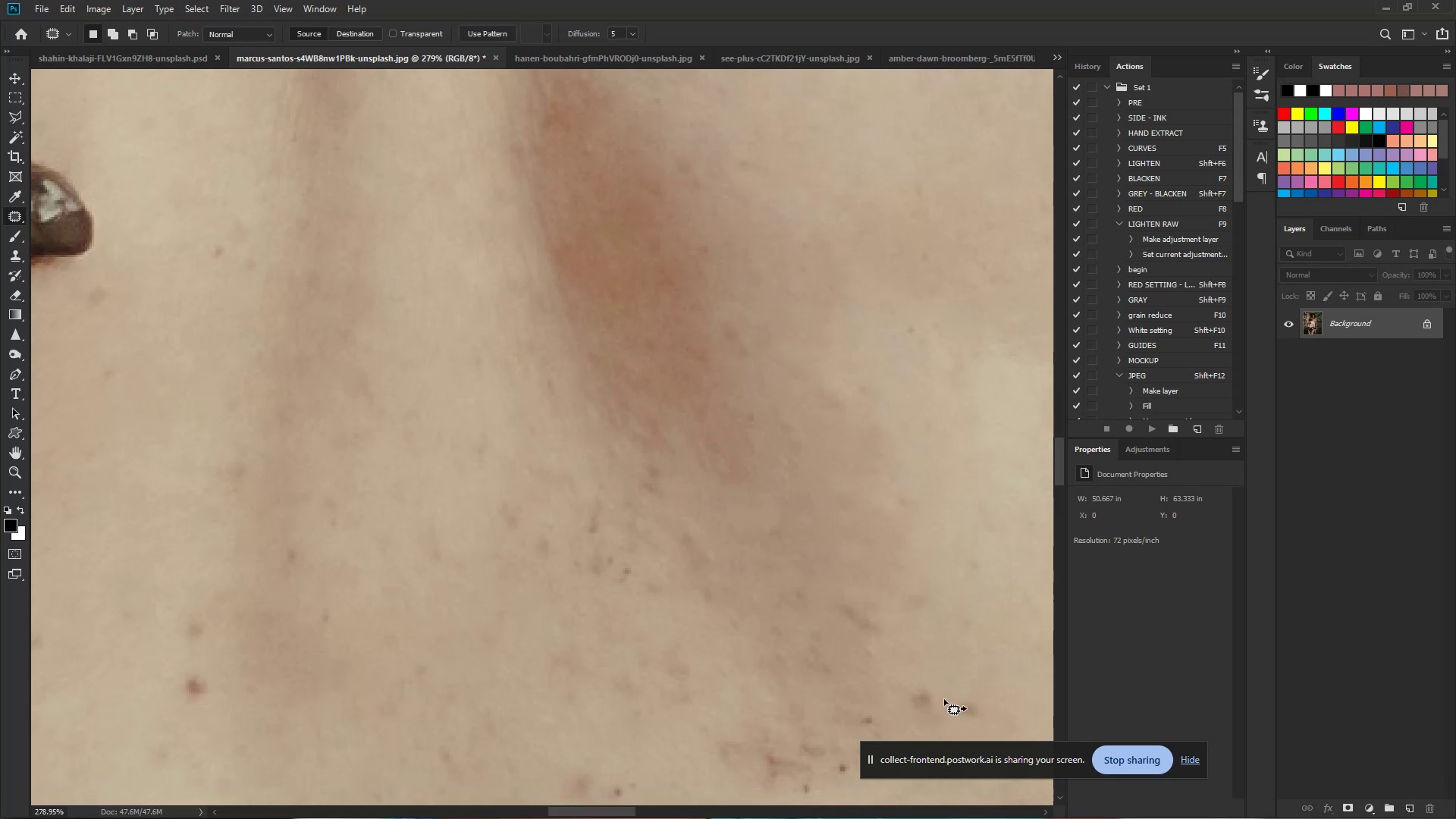 
left_click_drag(start_coordinate=[936, 699], to_coordinate=[924, 581])
 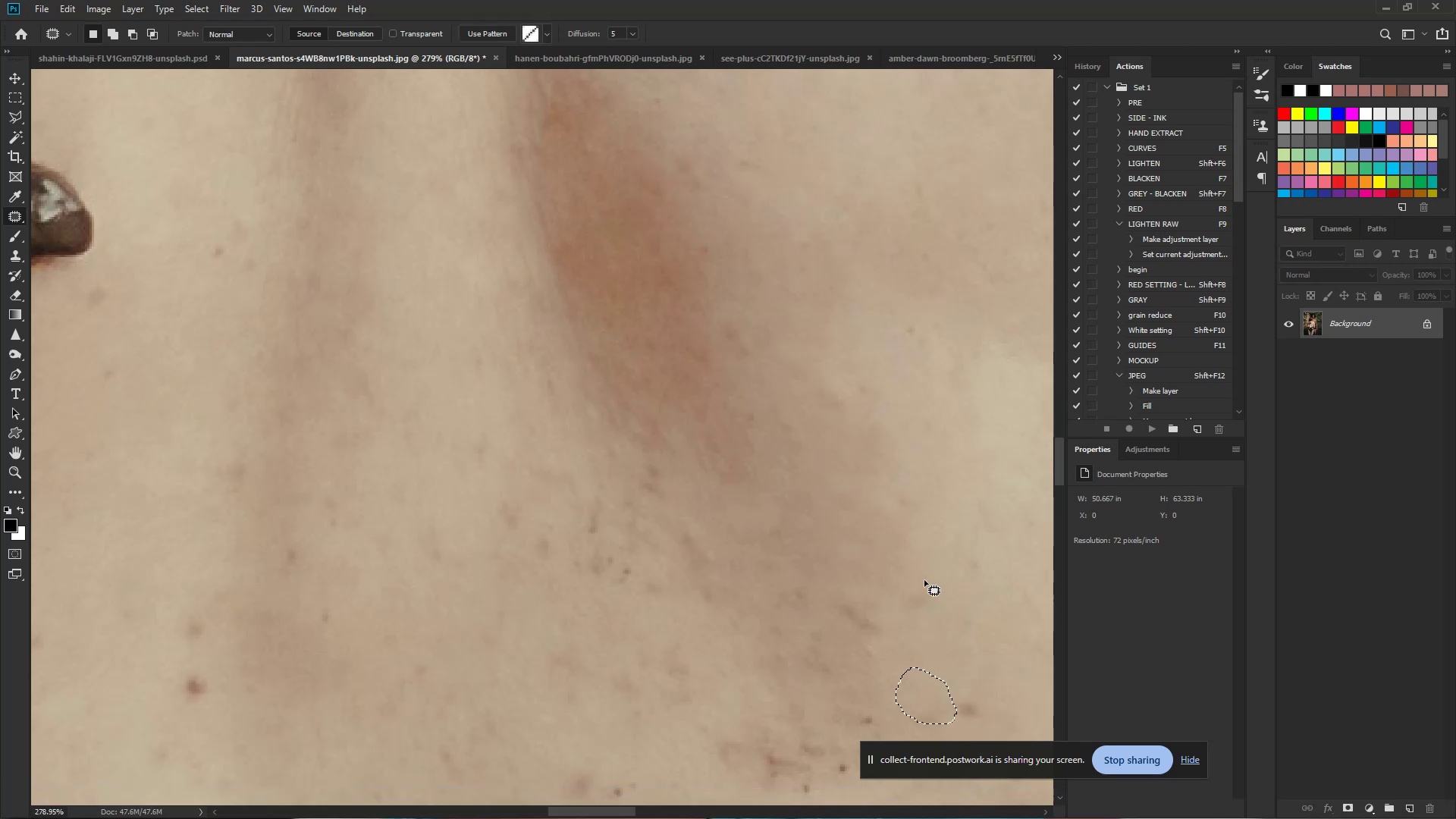 
double_click([924, 580])
 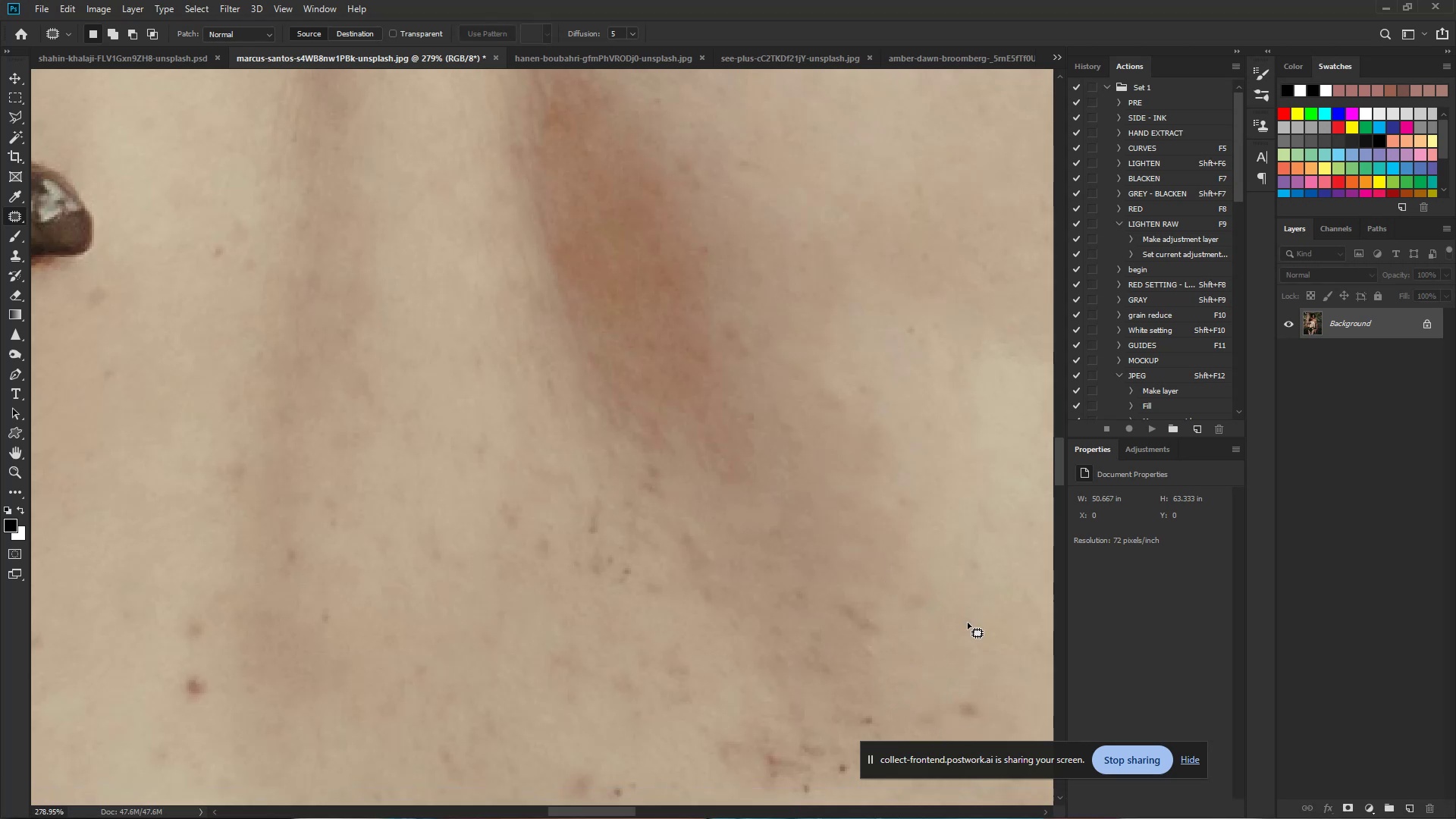 
hold_key(key=Space, duration=1.02)
 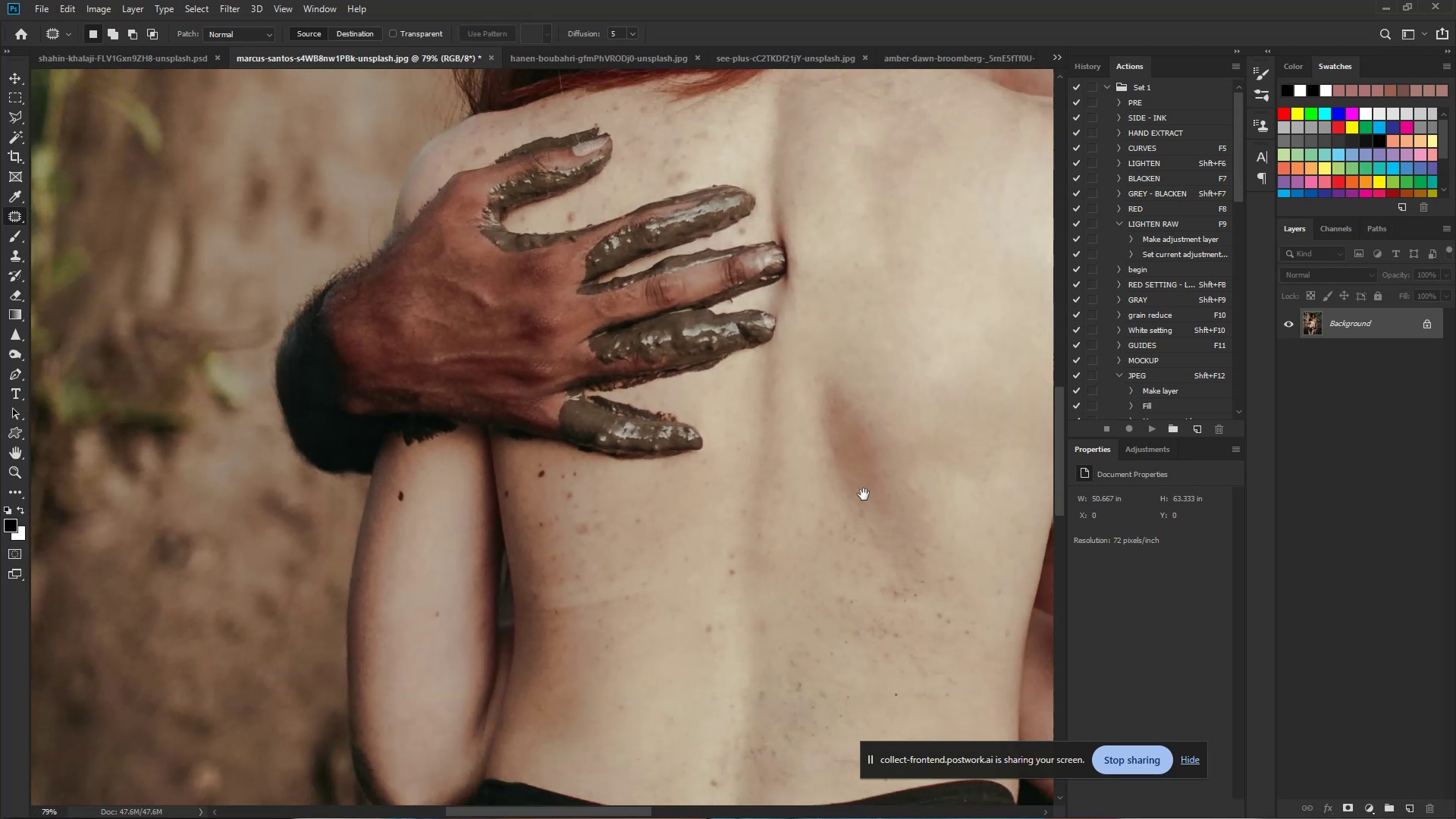 
hold_key(key=ControlLeft, duration=0.56)
left_click_drag(start_coordinate=[984, 678], to_coordinate=[904, 661])
 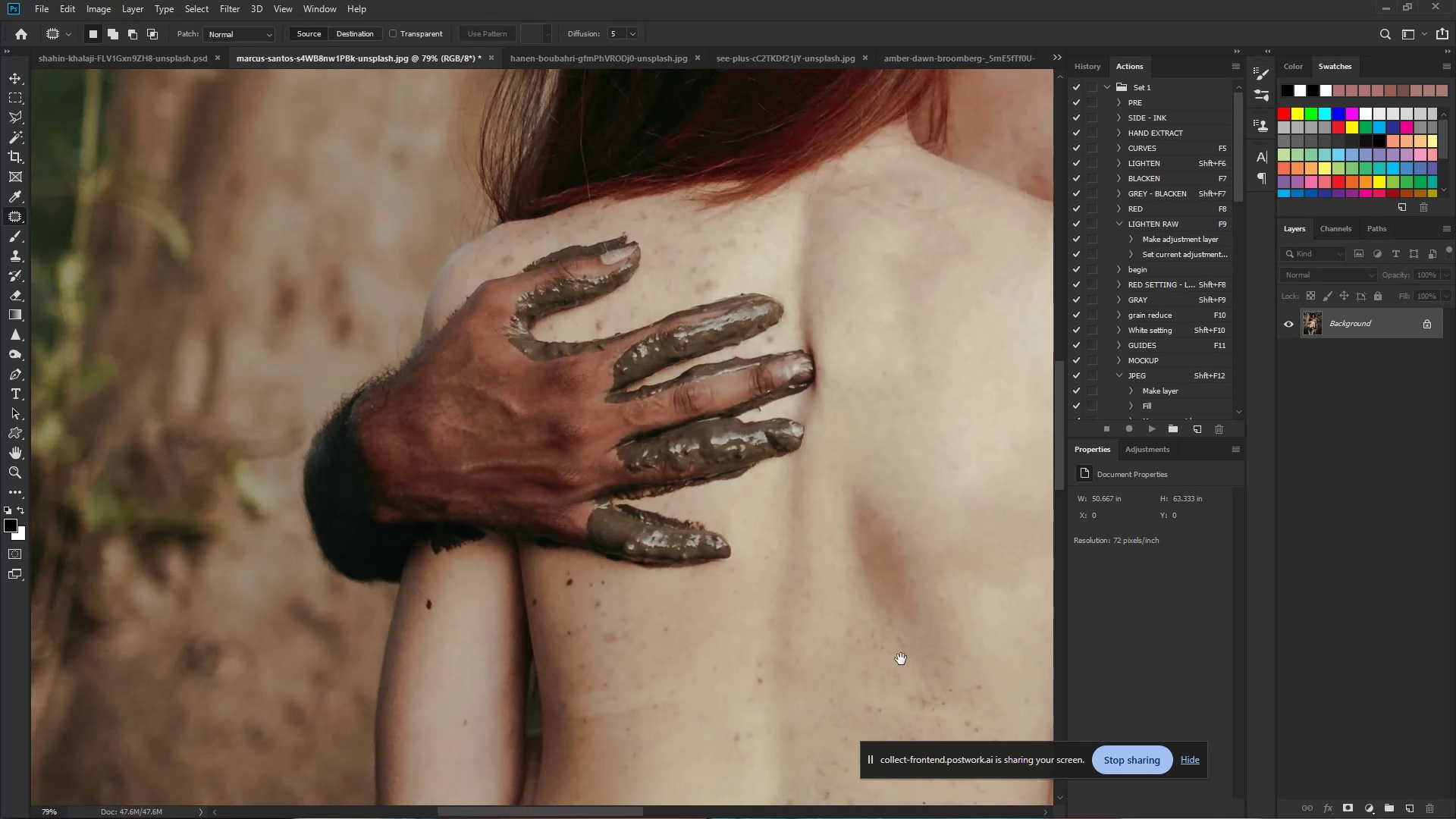 
hold_key(key=Space, duration=0.82)
 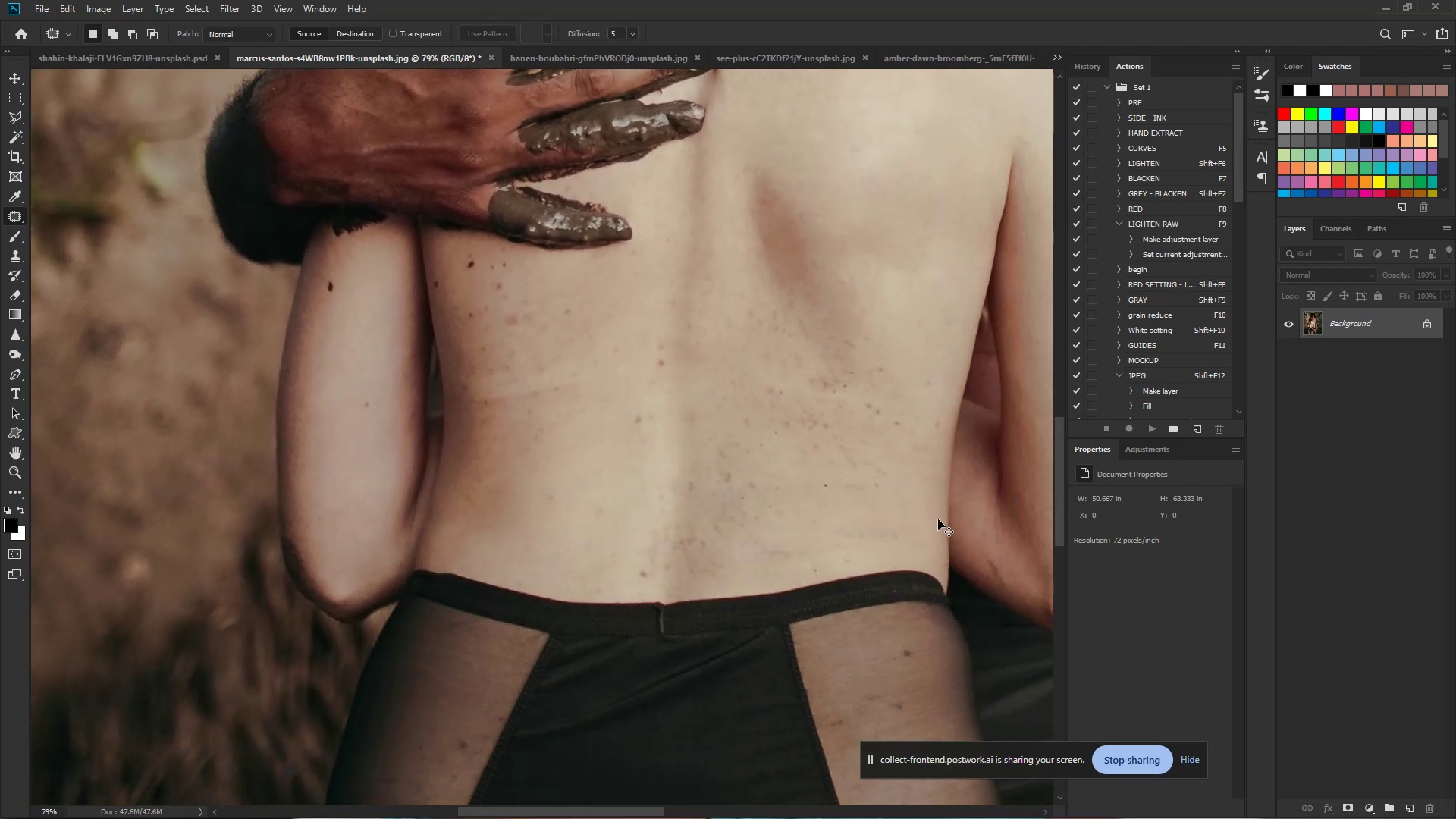 
left_click_drag(start_coordinate=[907, 655], to_coordinate=[808, 337])
 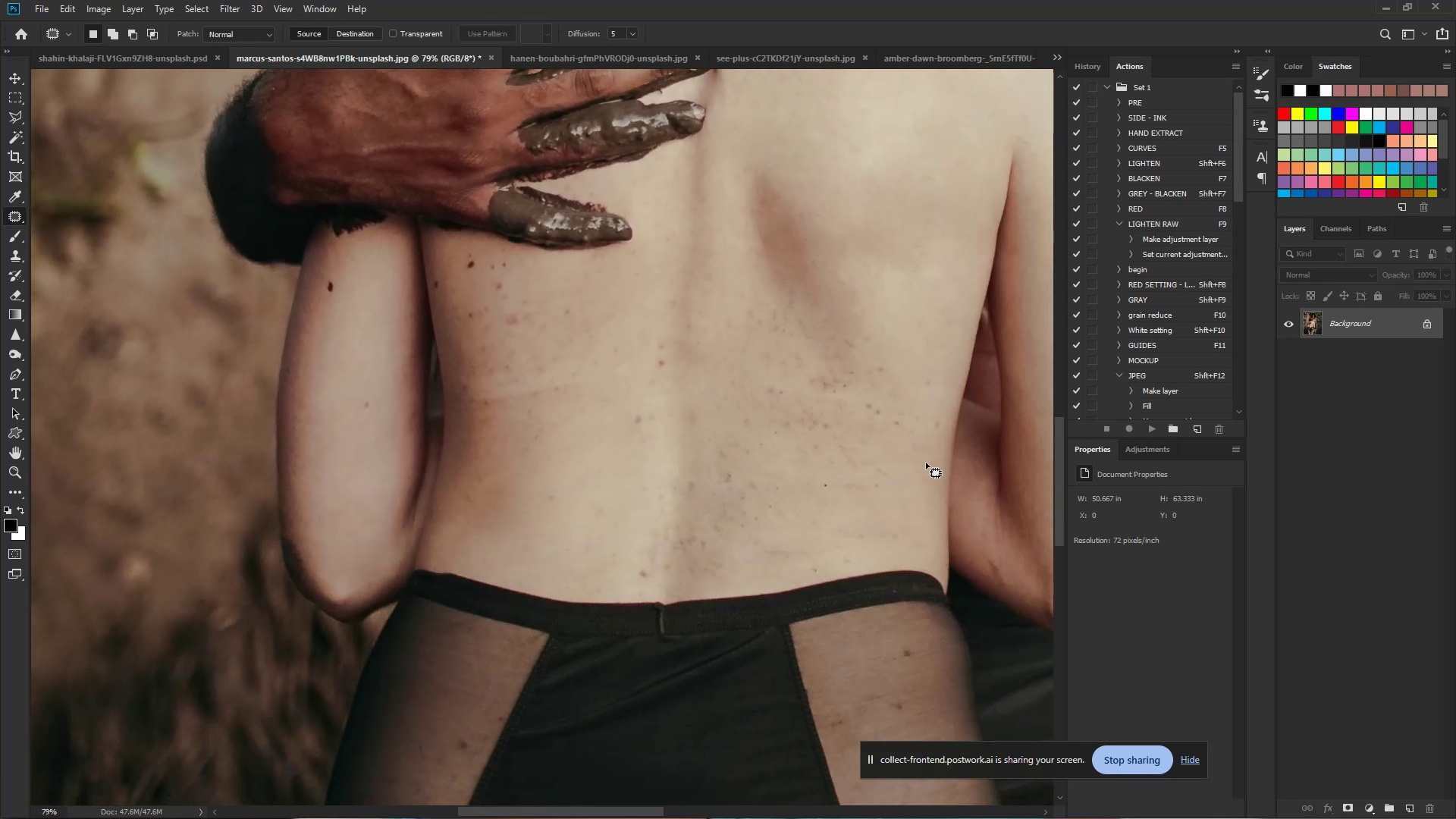 
hold_key(key=ControlLeft, duration=0.89)
 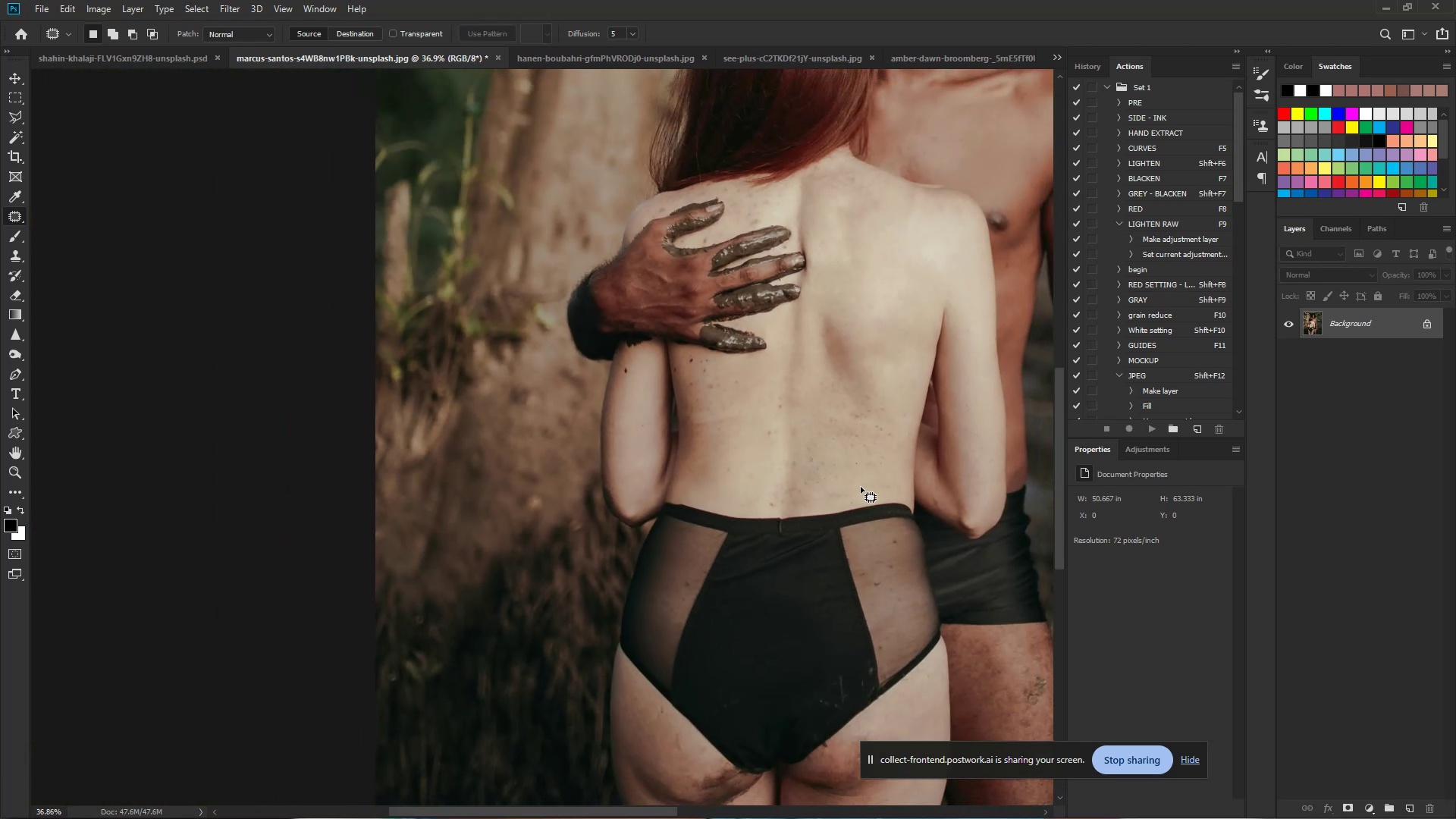 
hold_key(key=Space, duration=0.75)
 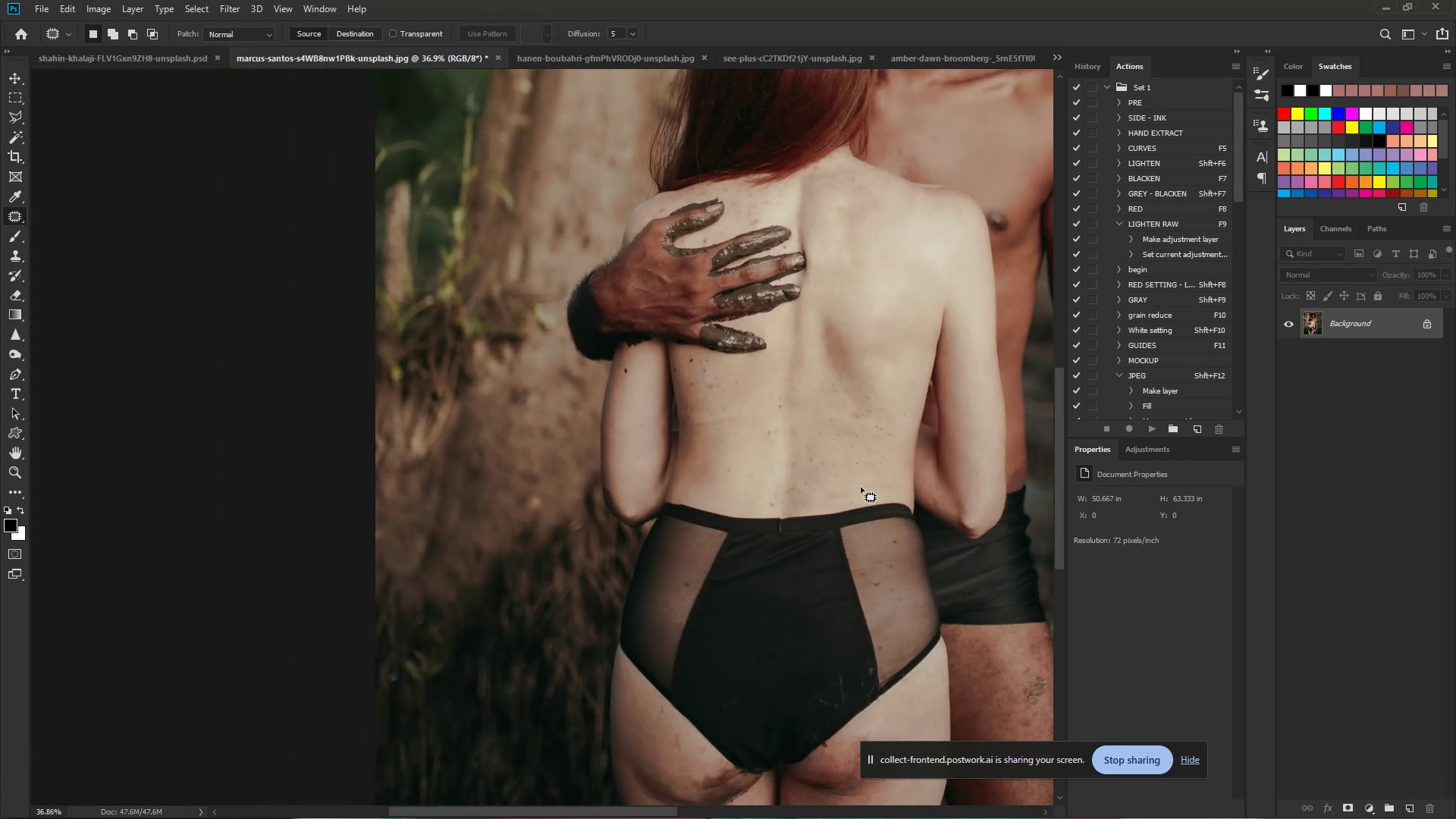 
left_click_drag(start_coordinate=[884, 444], to_coordinate=[833, 429])
 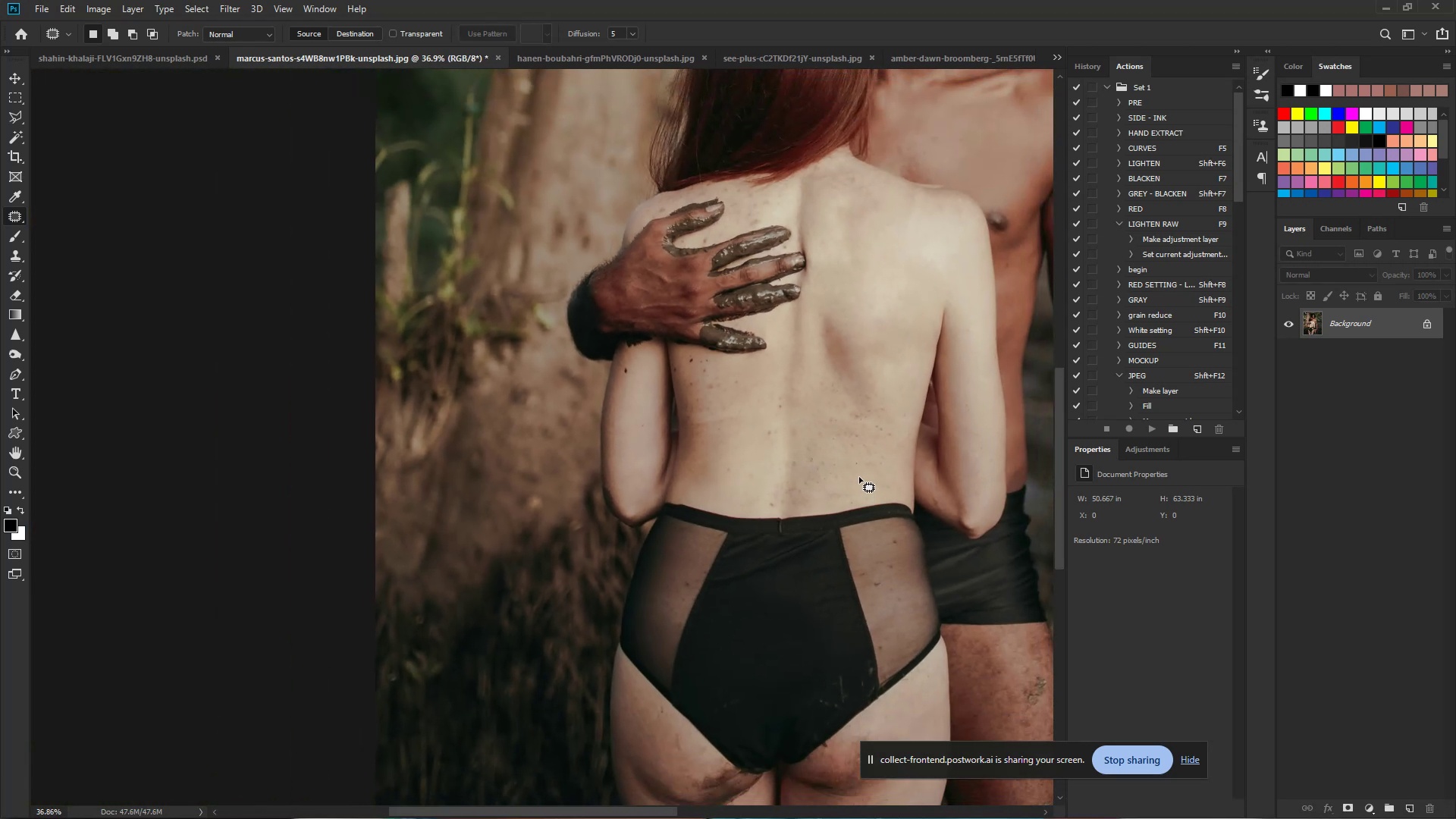 
hold_key(key=Space, duration=0.89)
 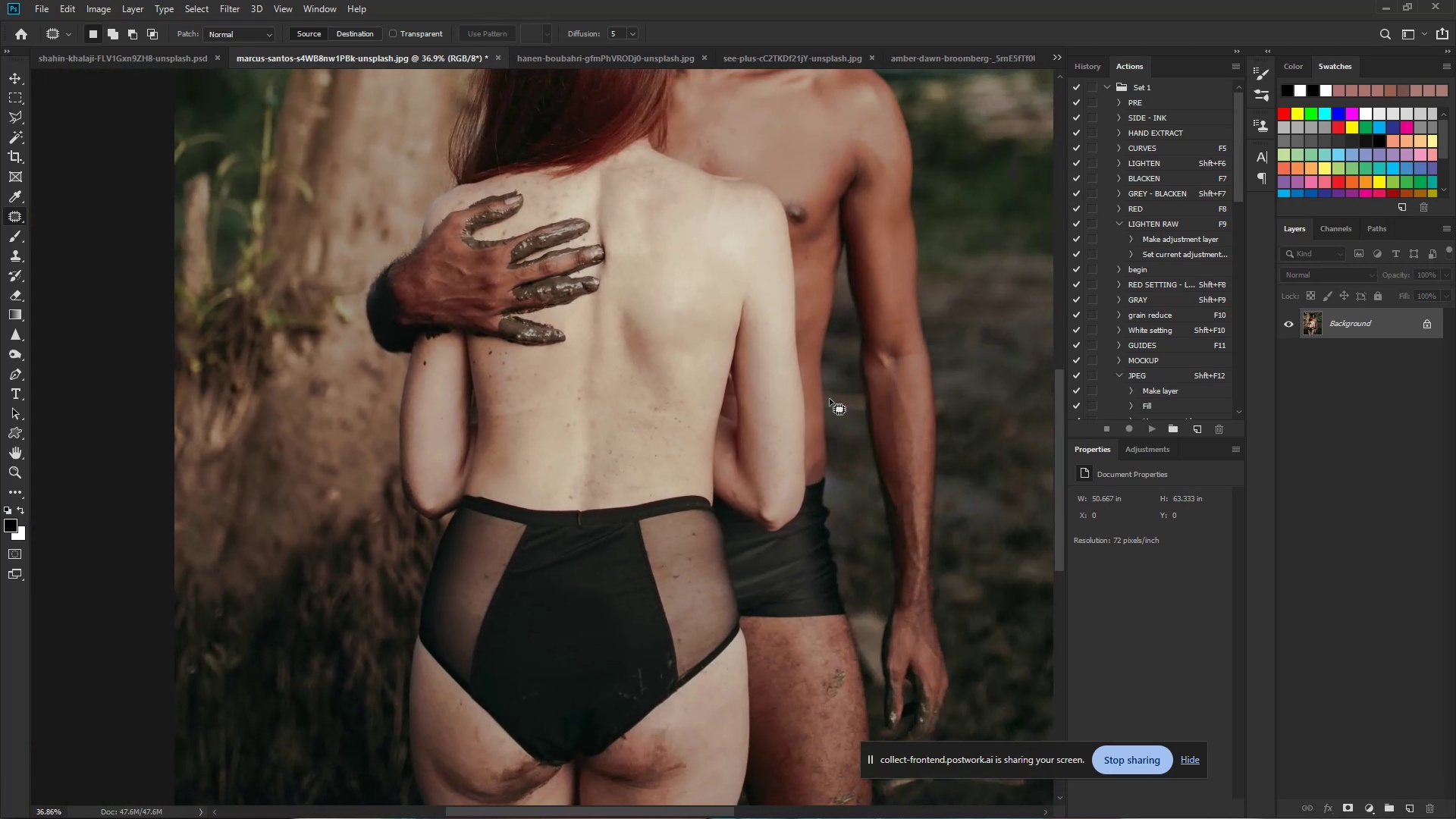 
left_click_drag(start_coordinate=[858, 325], to_coordinate=[657, 318])
 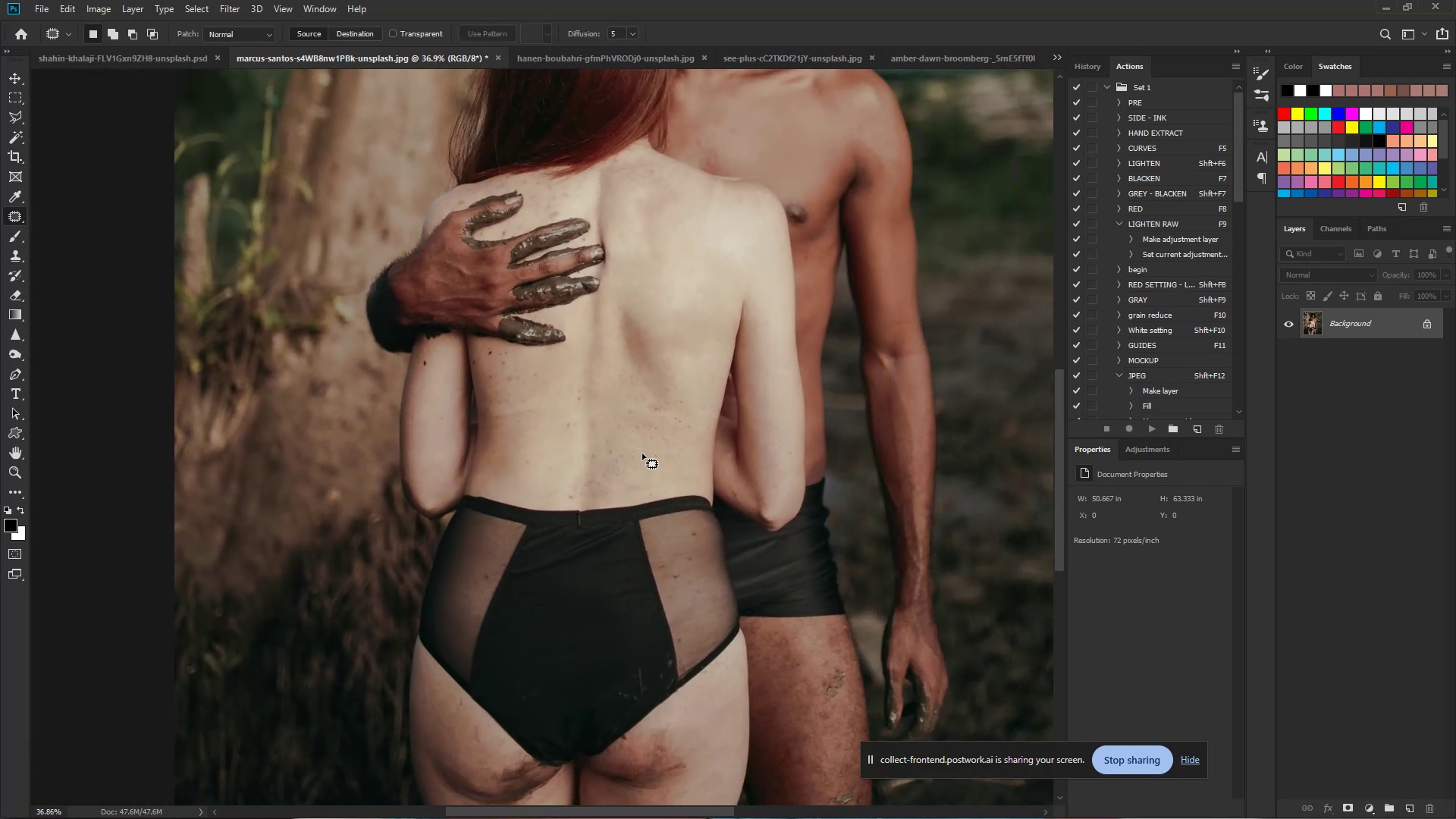 
hold_key(key=Space, duration=1.5)
 